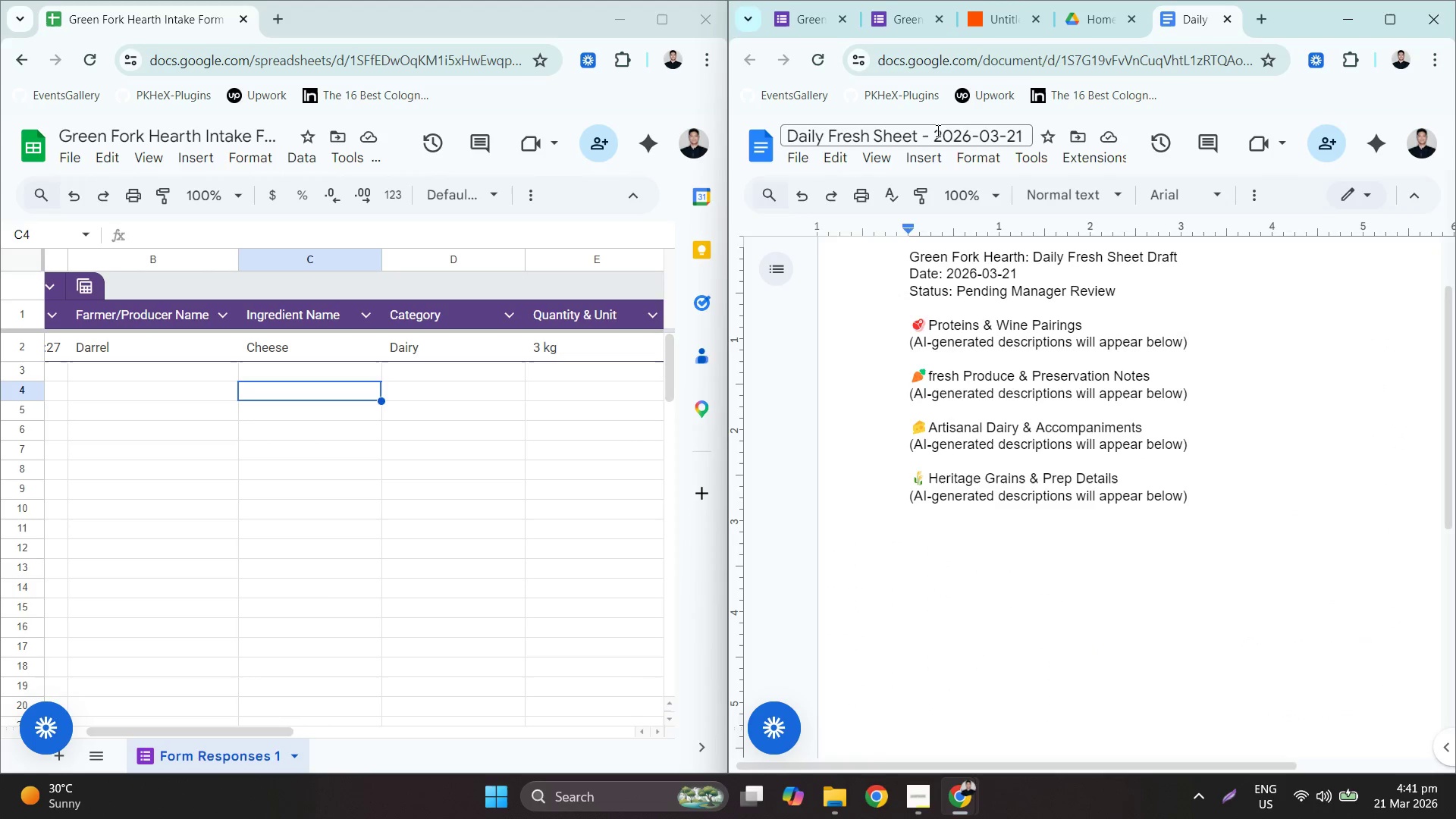 
key(Control+A)
 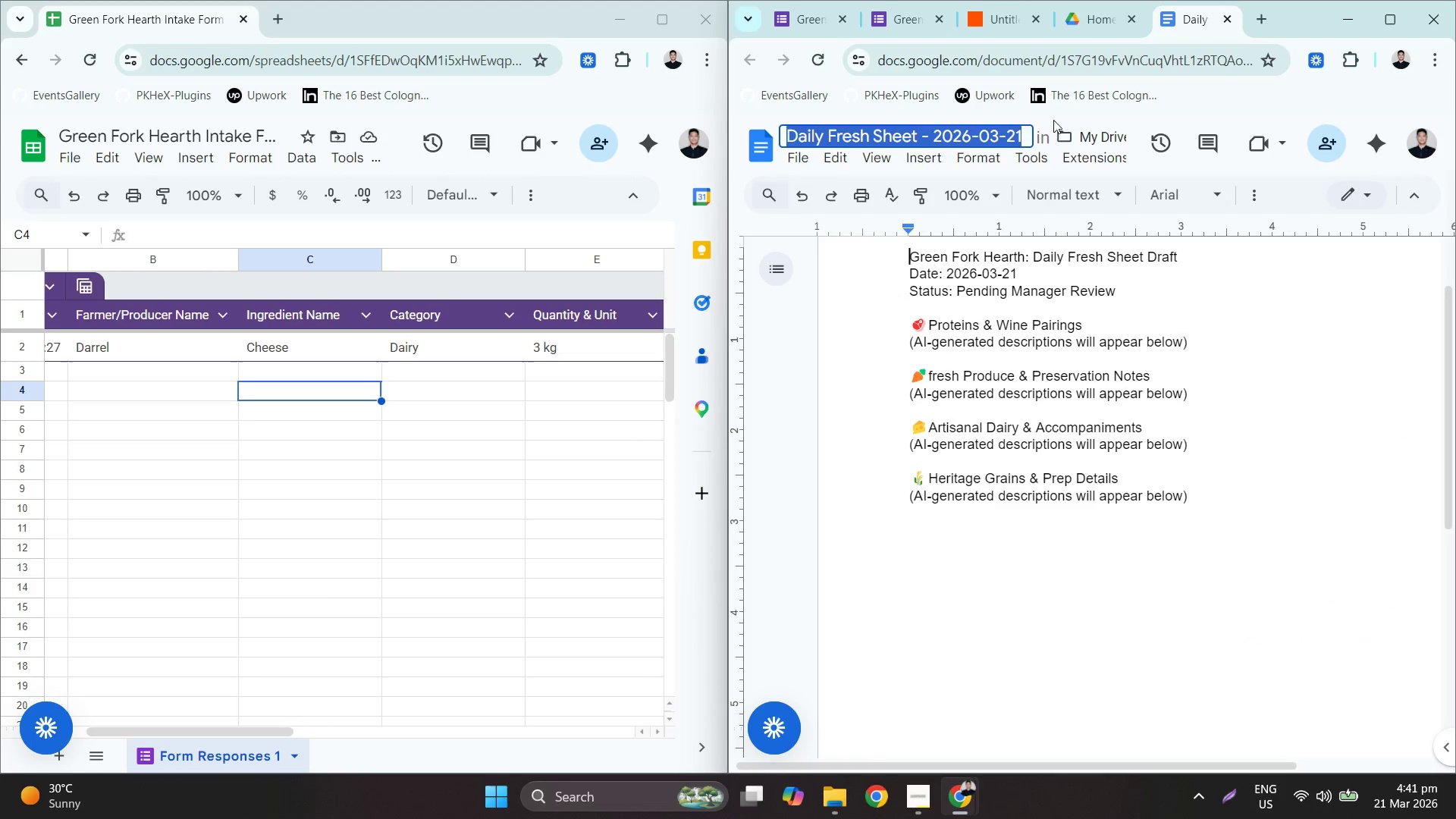 
key(Control+C)
 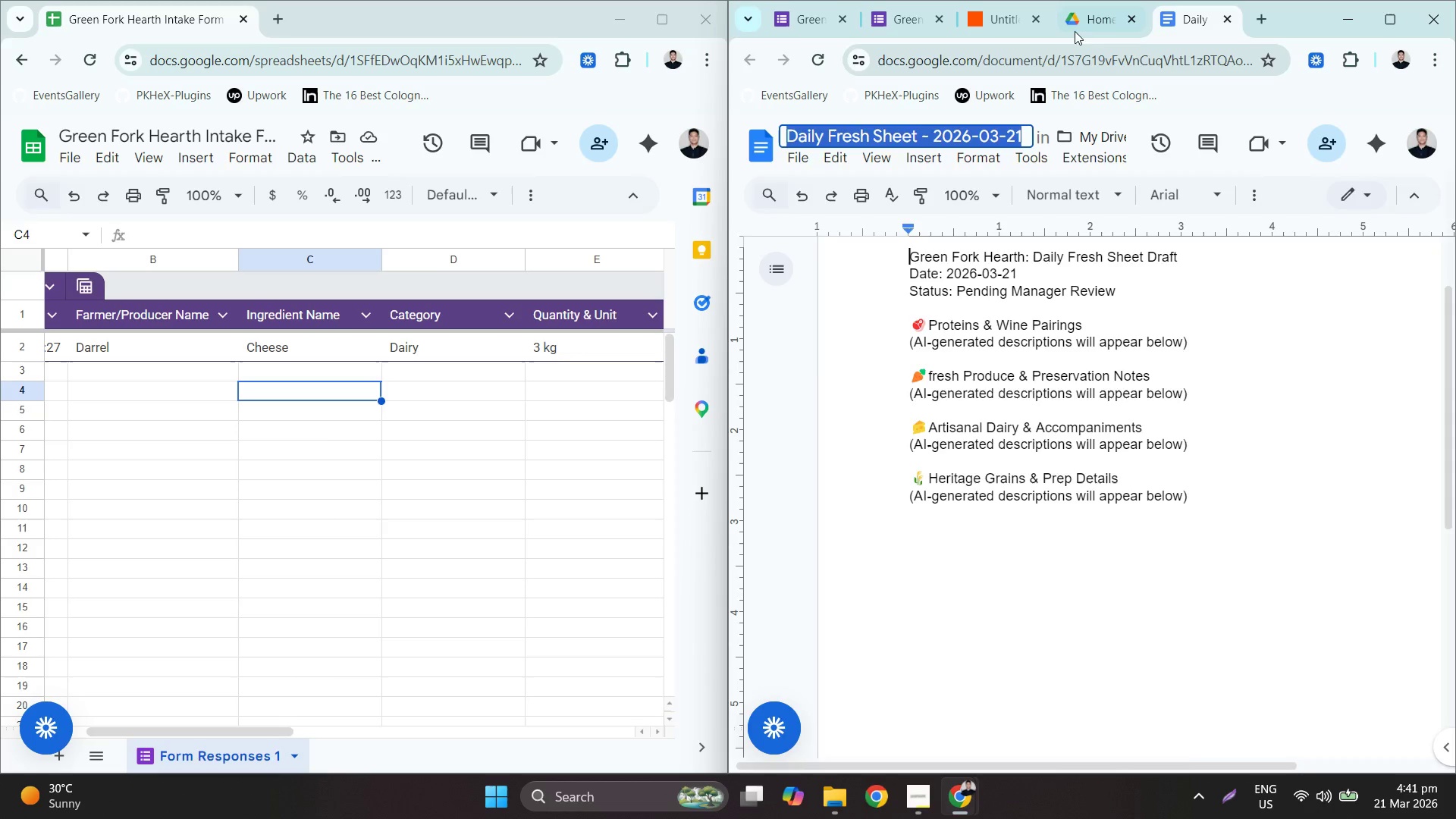 
left_click([1081, 21])
 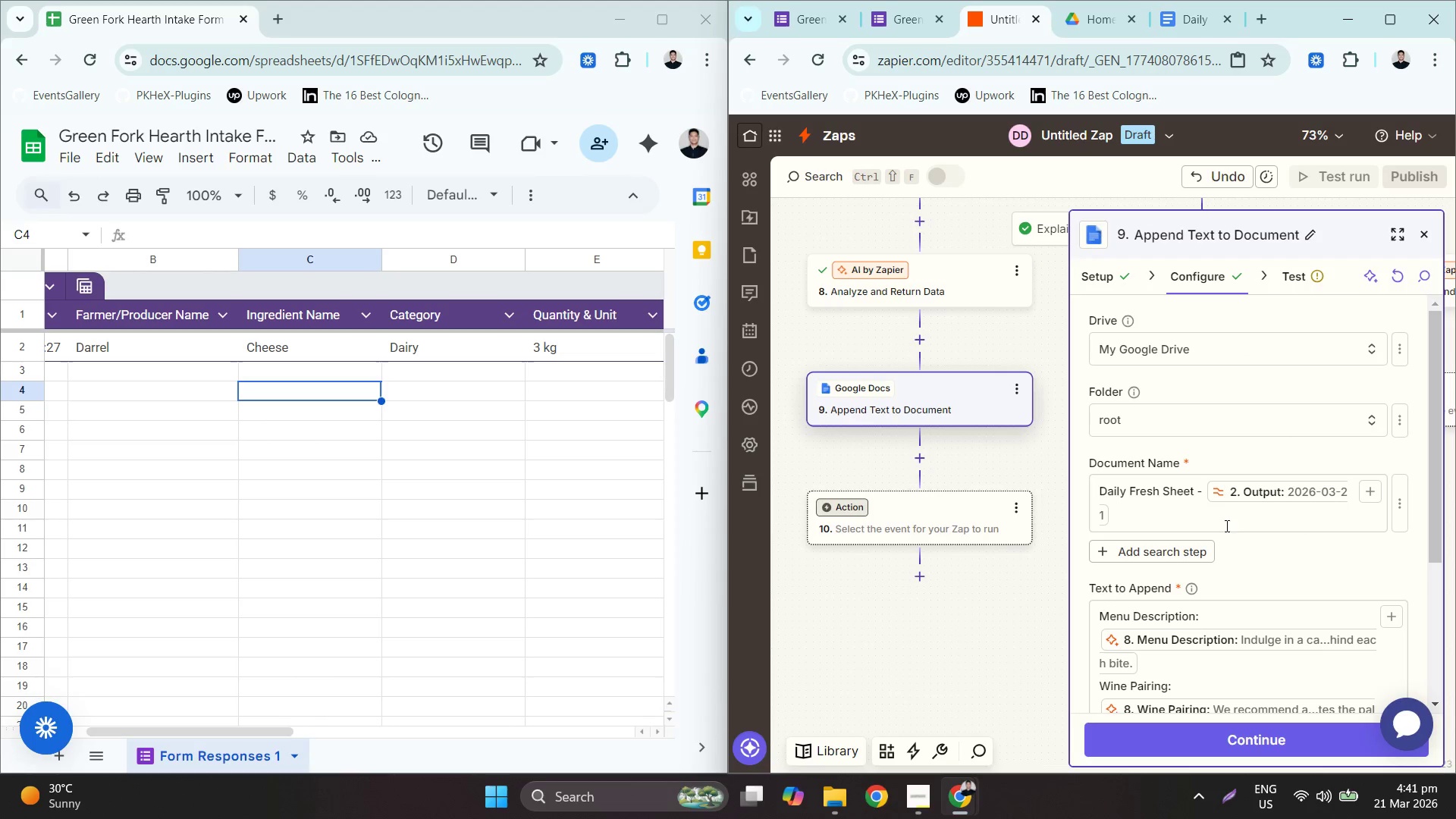 
key(Control+A)
 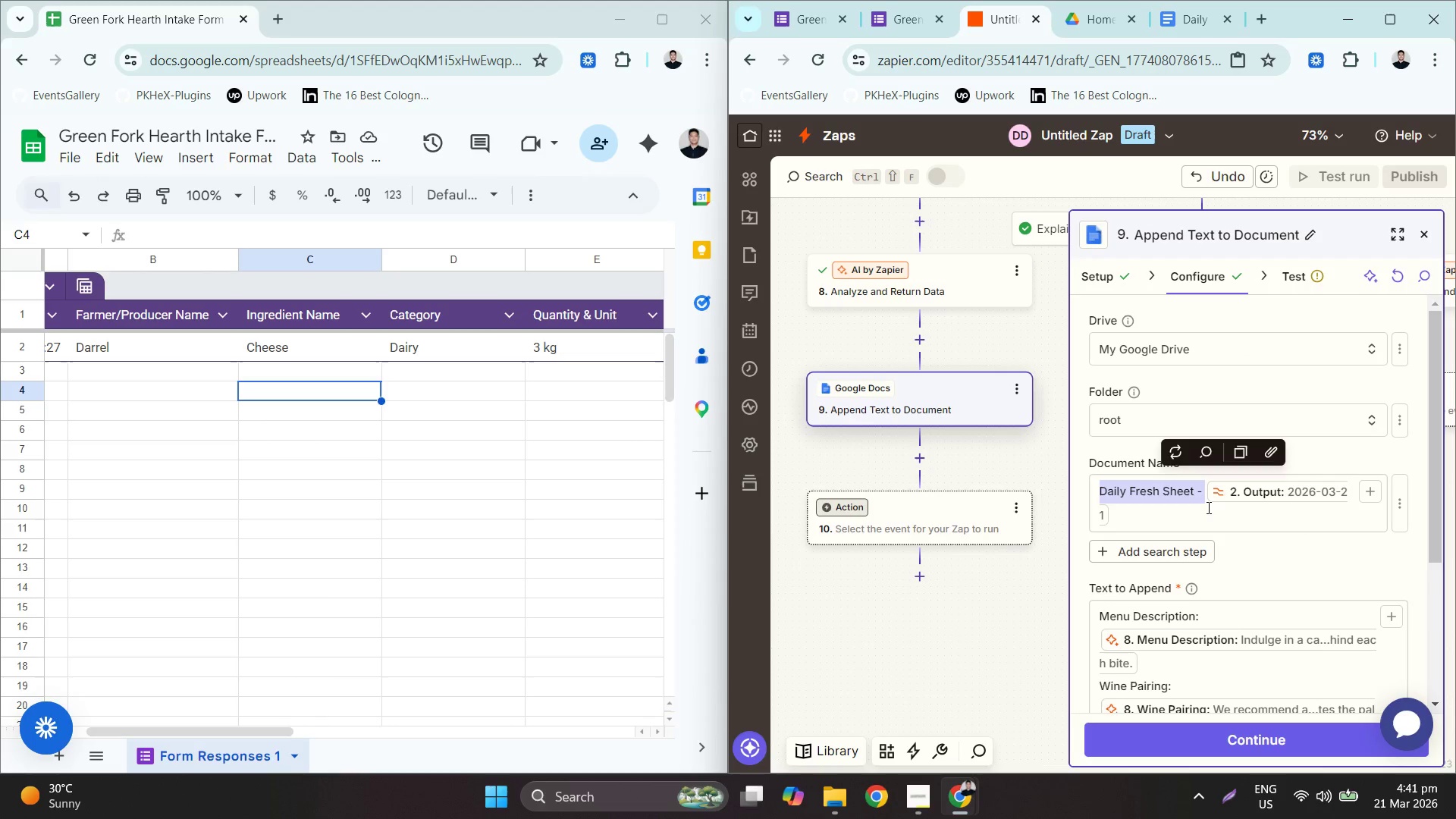 
key(Control+V)
 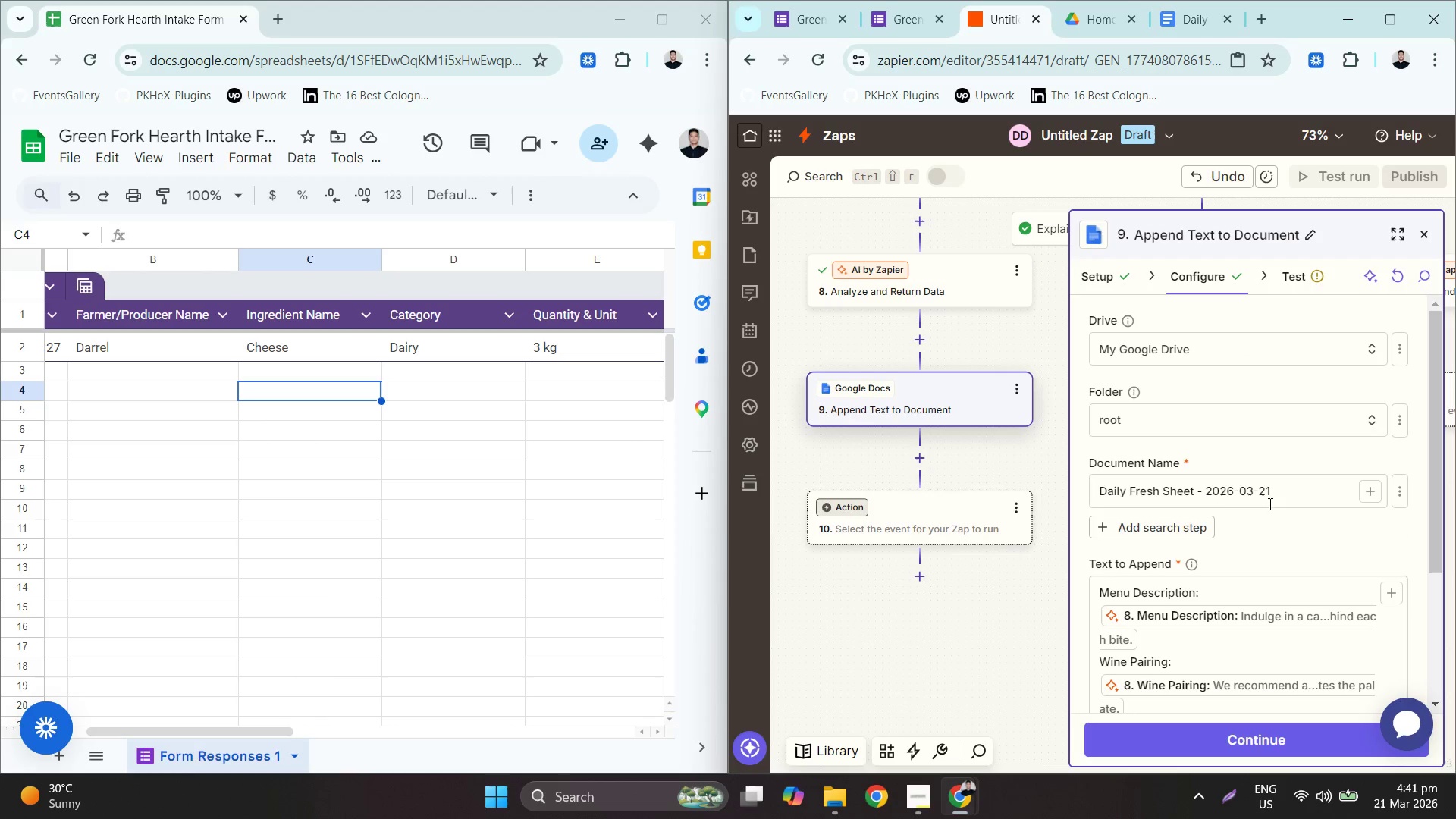 
left_click_drag(start_coordinate=[1276, 494], to_coordinate=[1207, 497])
 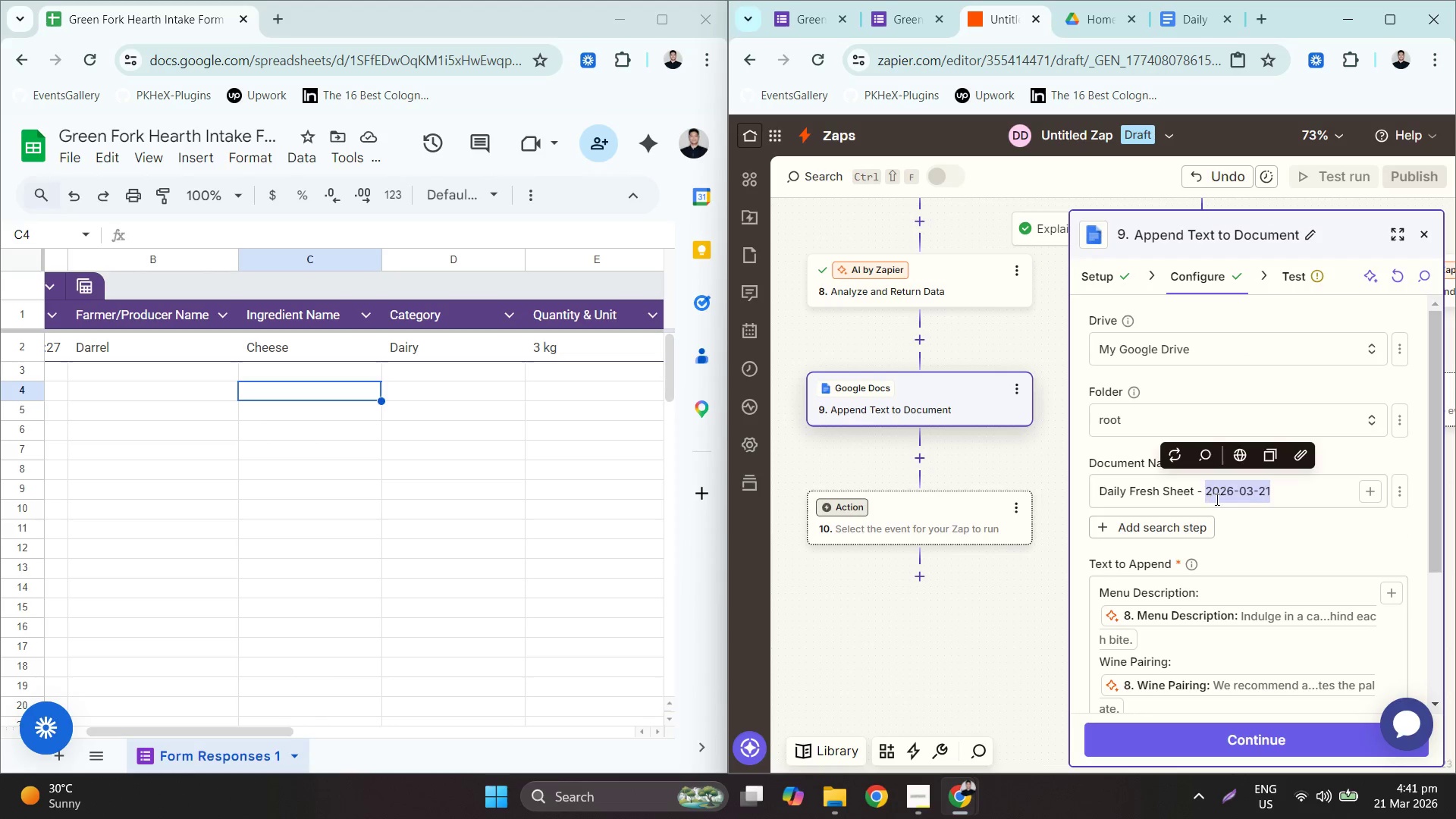 
key(Backspace)
 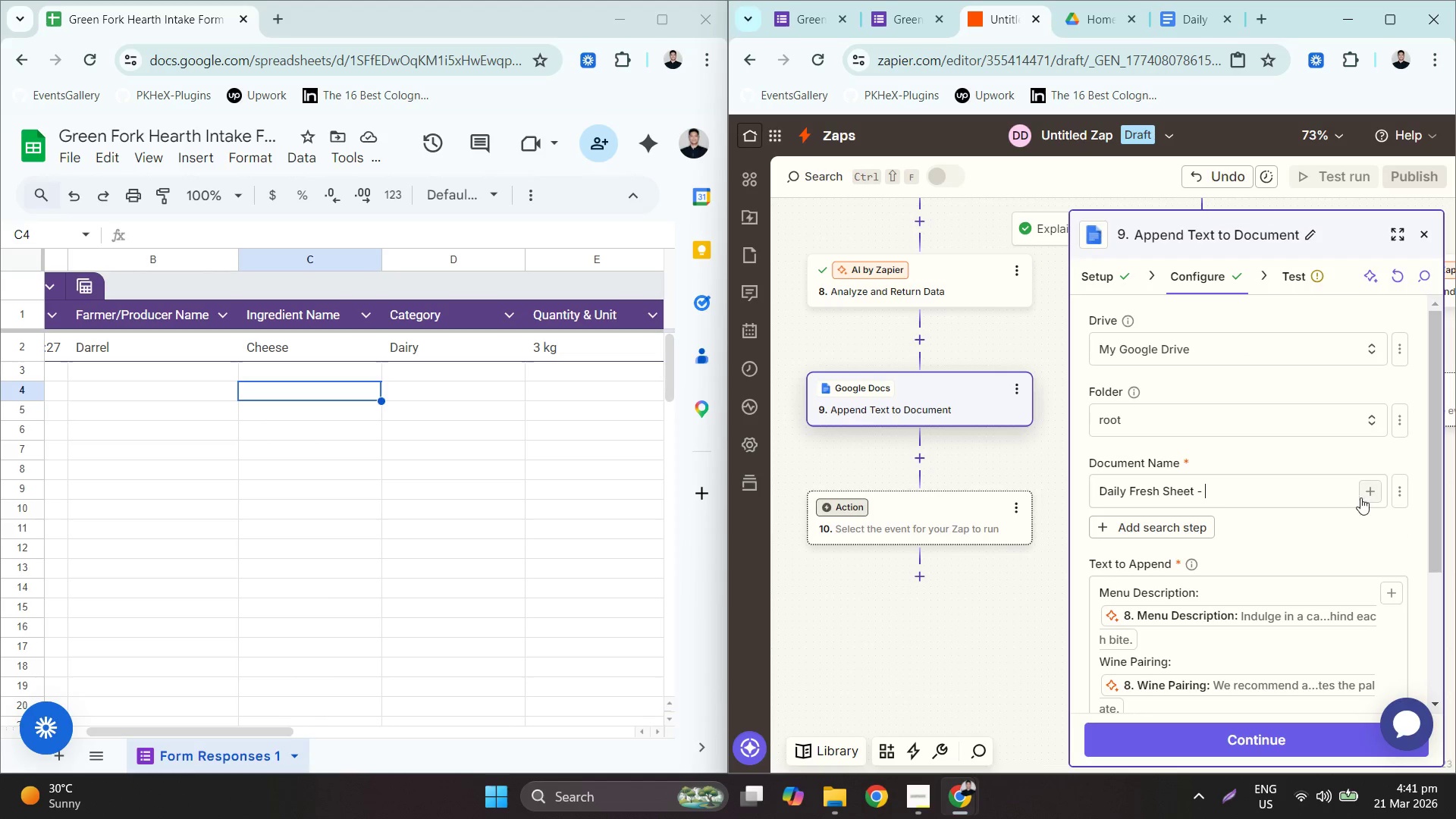 
left_click([1360, 496])
 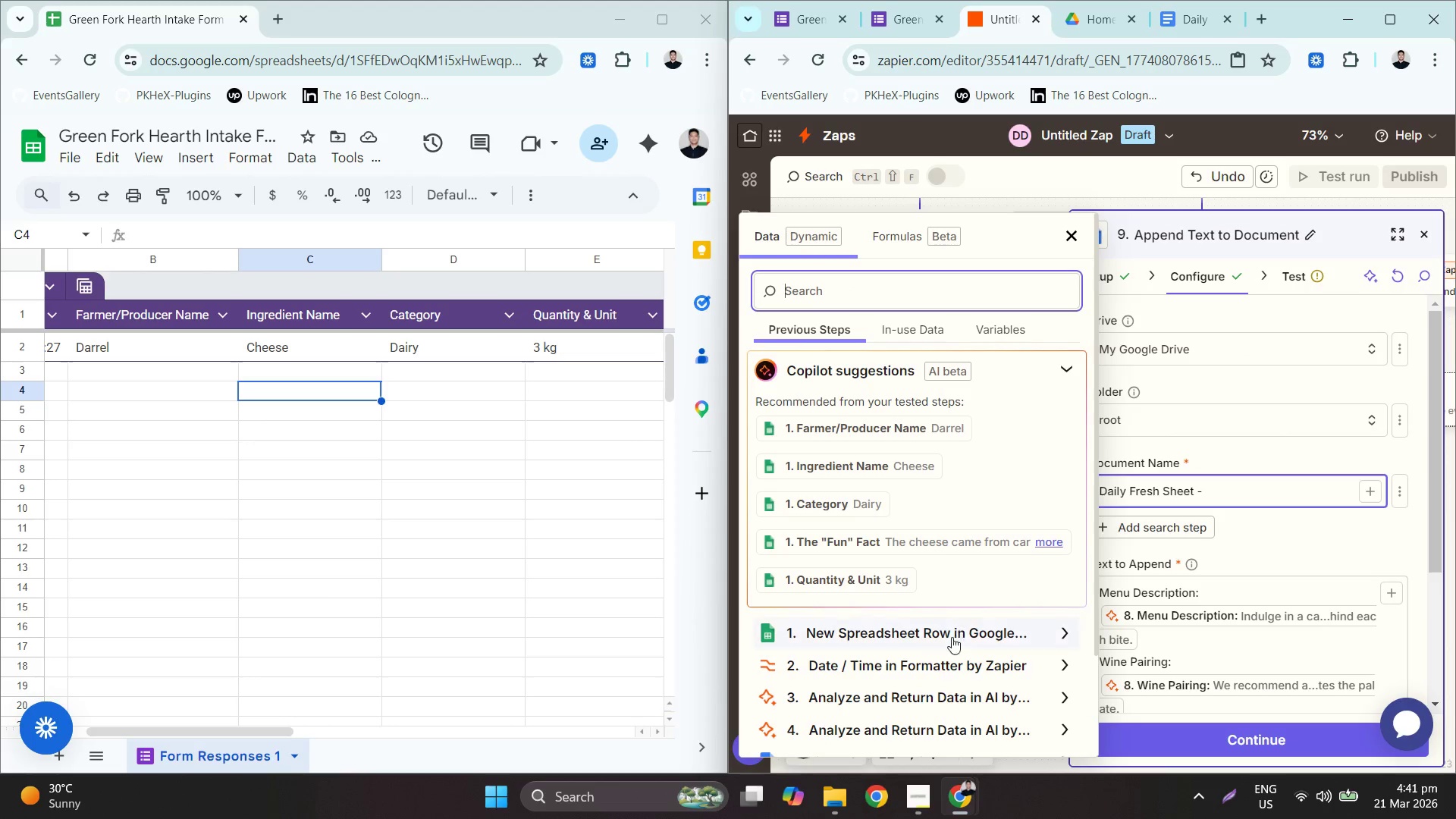 
left_click([942, 657])
 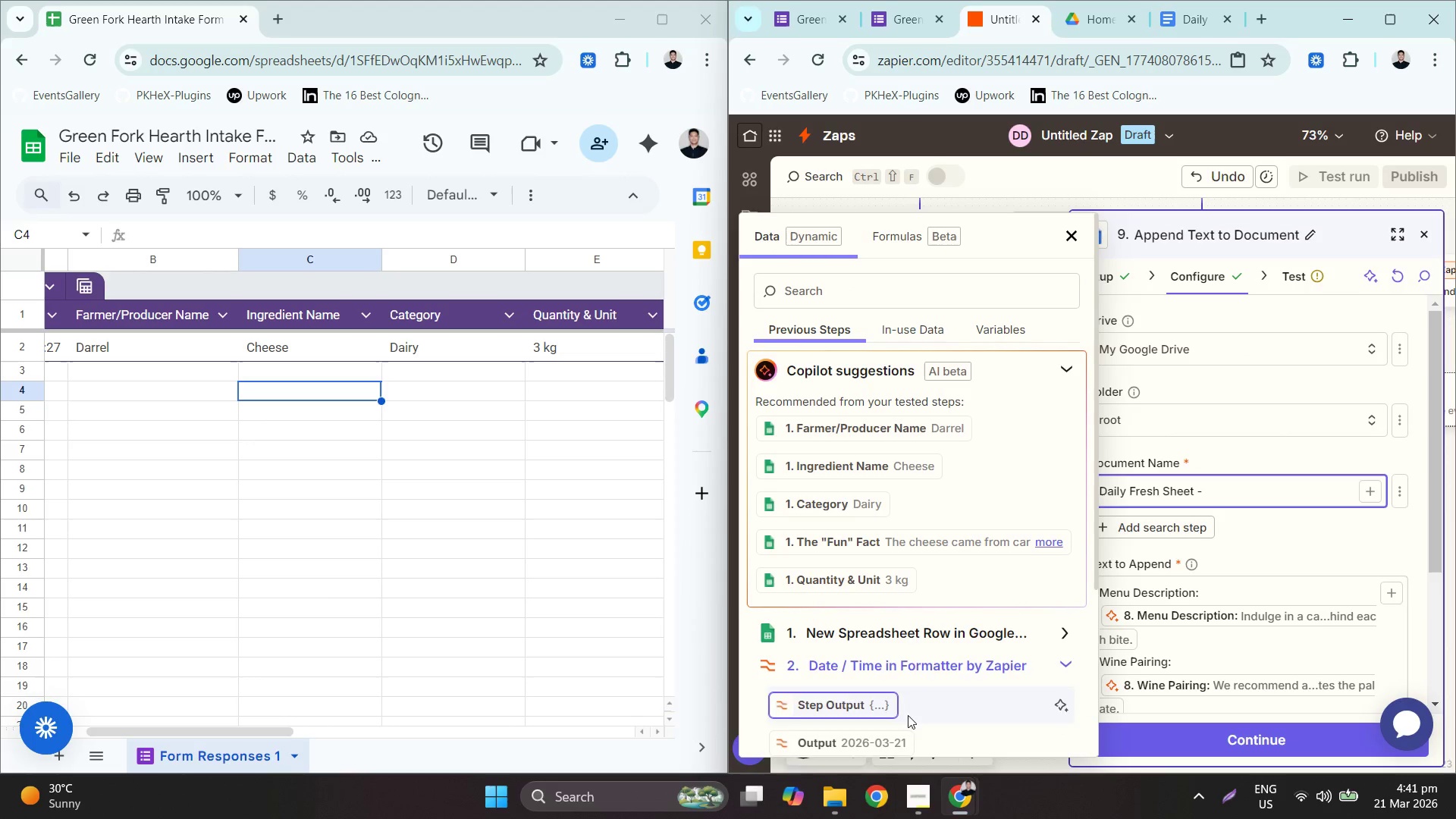 
left_click([887, 739])
 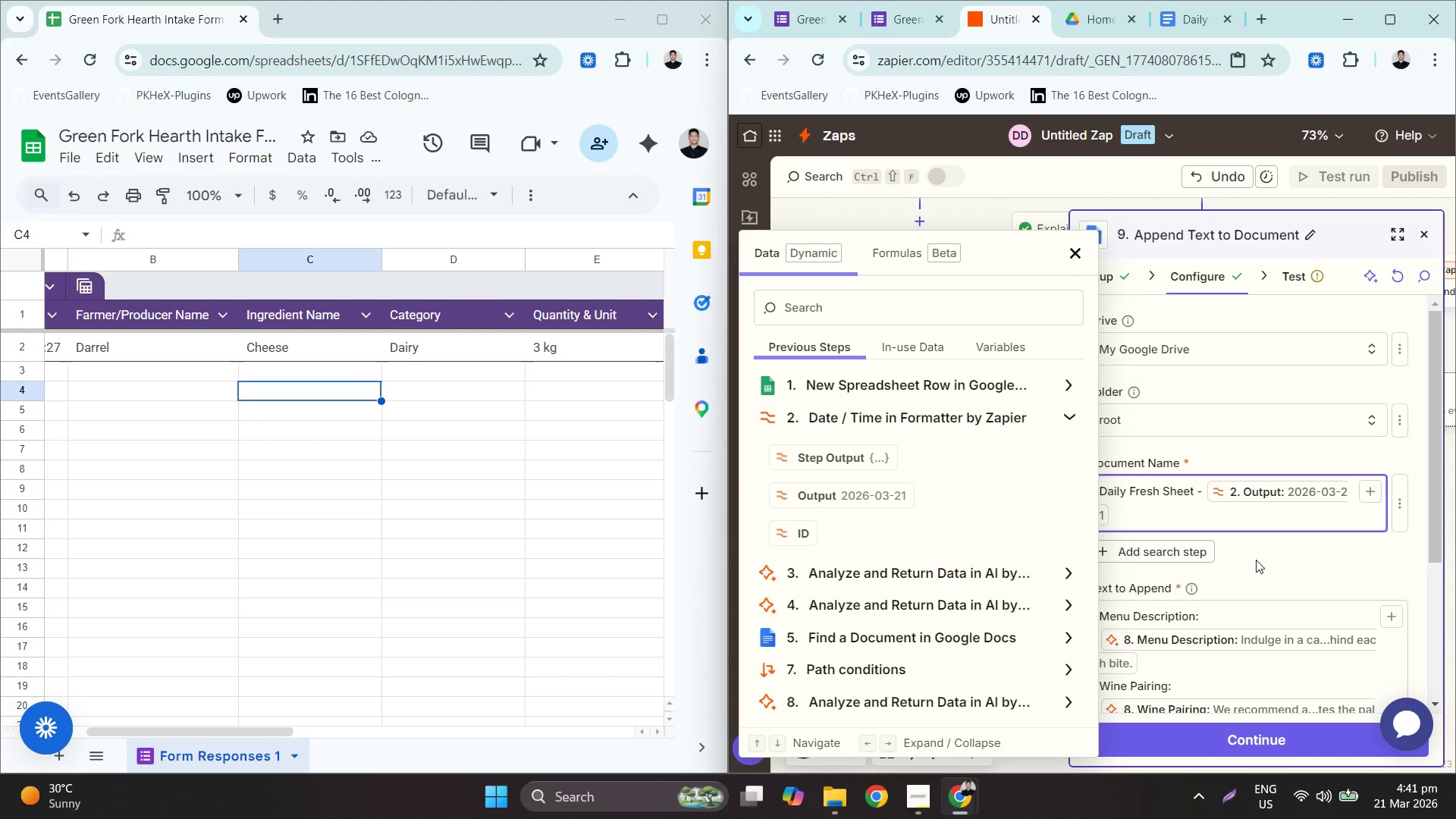 
left_click([1172, 555])
 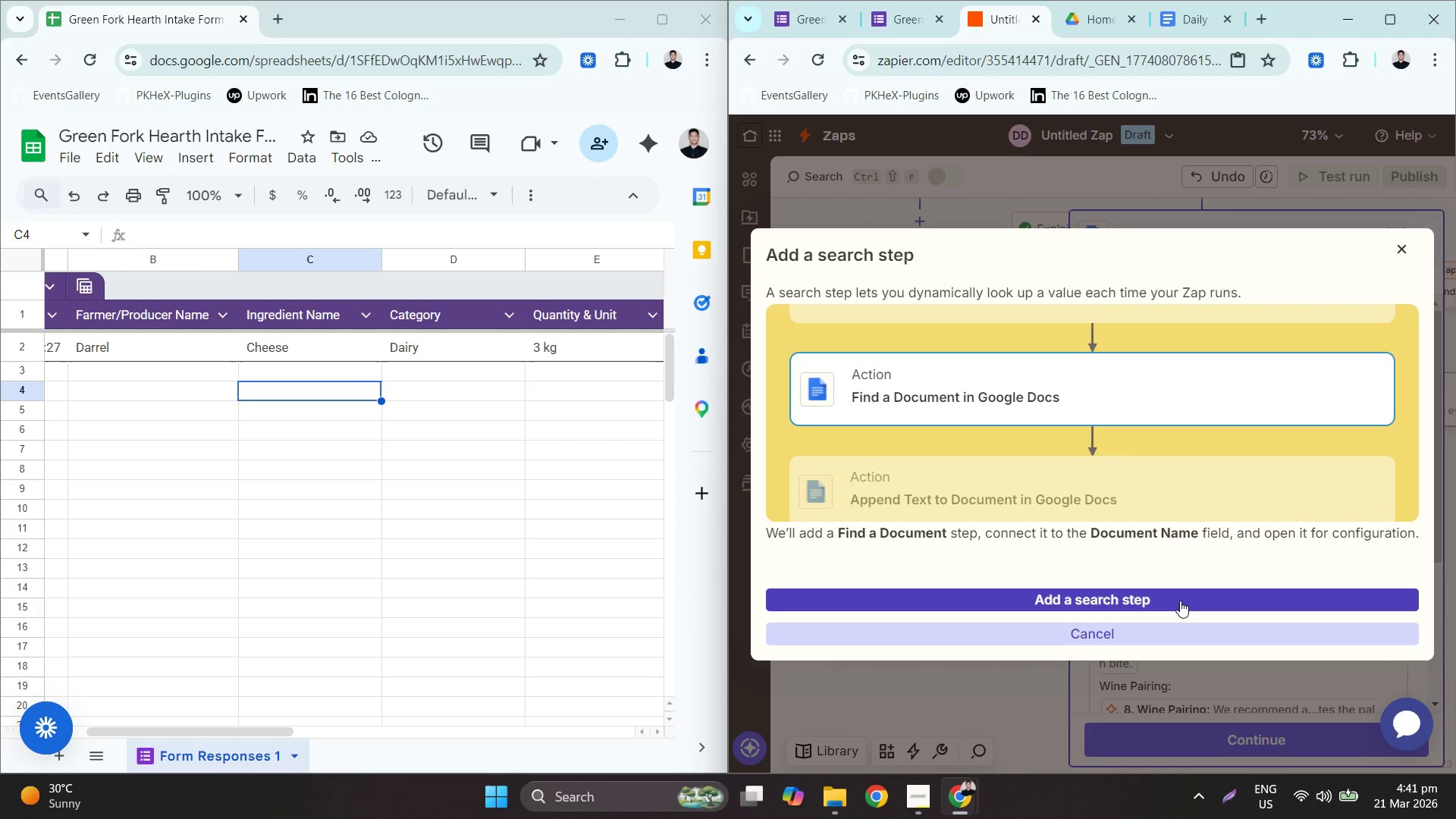 
wait(5.33)
 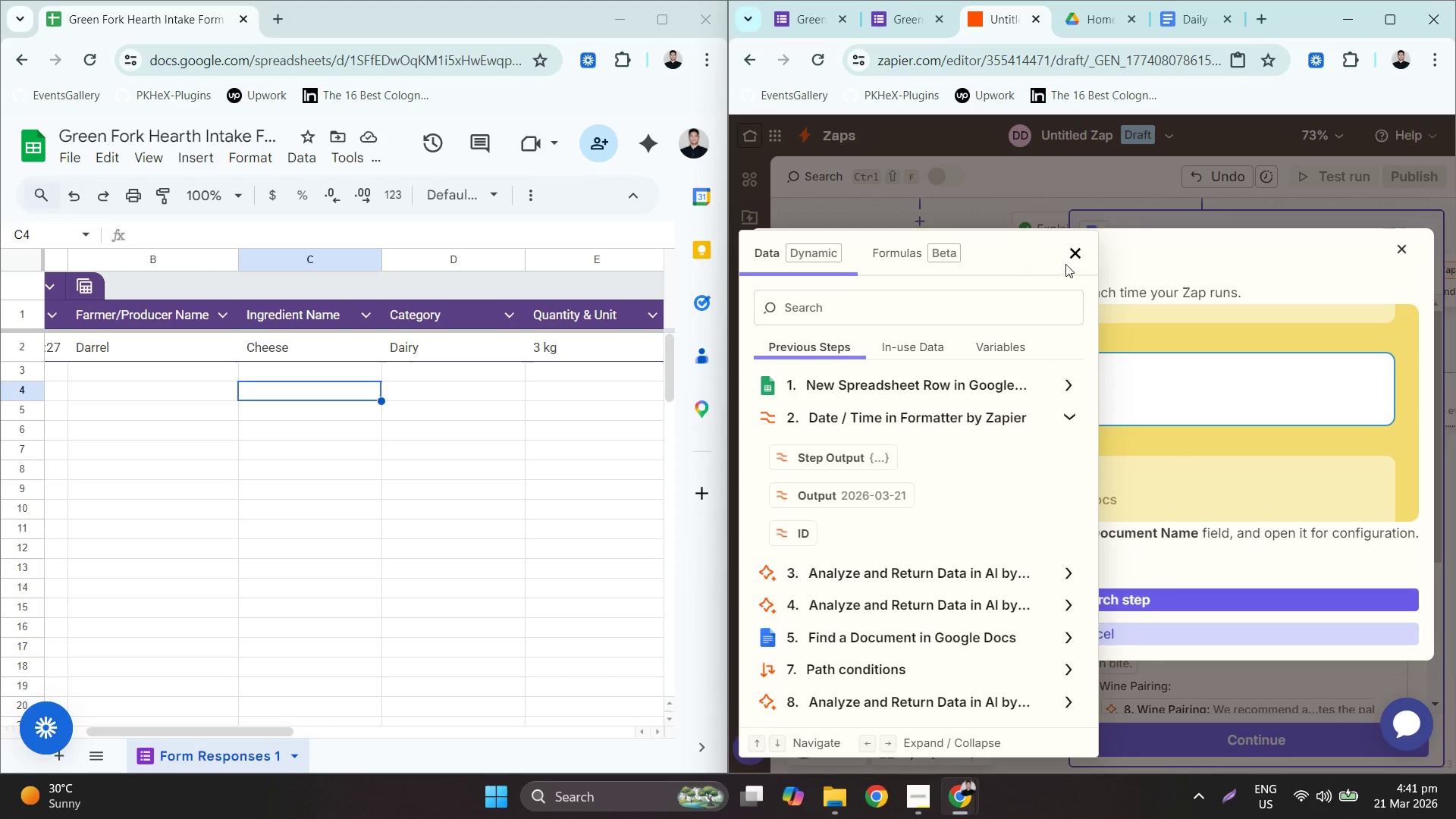 
left_click([1180, 599])
 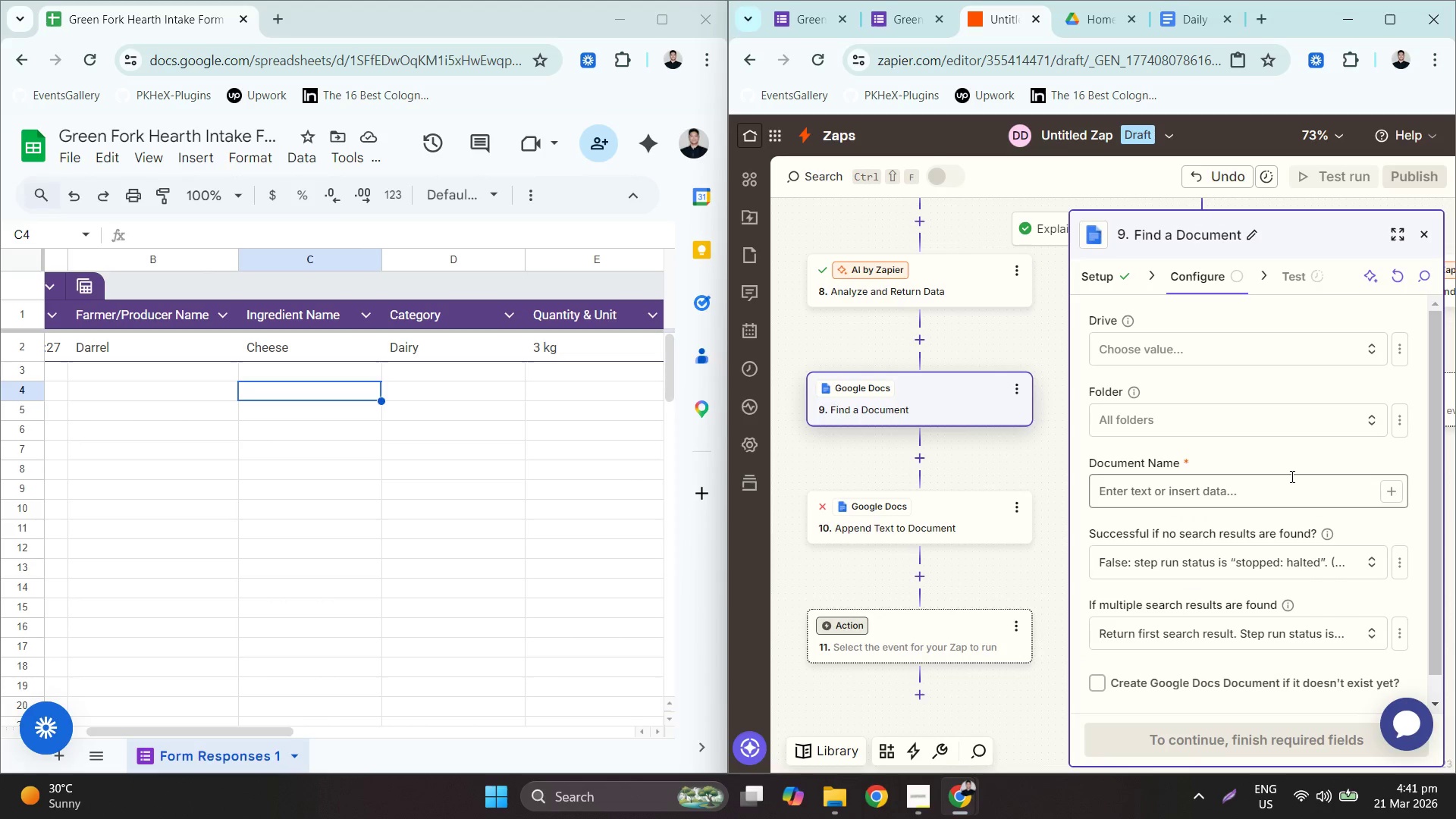 
scroll: coordinate [1290, 558], scroll_direction: none, amount: 0.0
 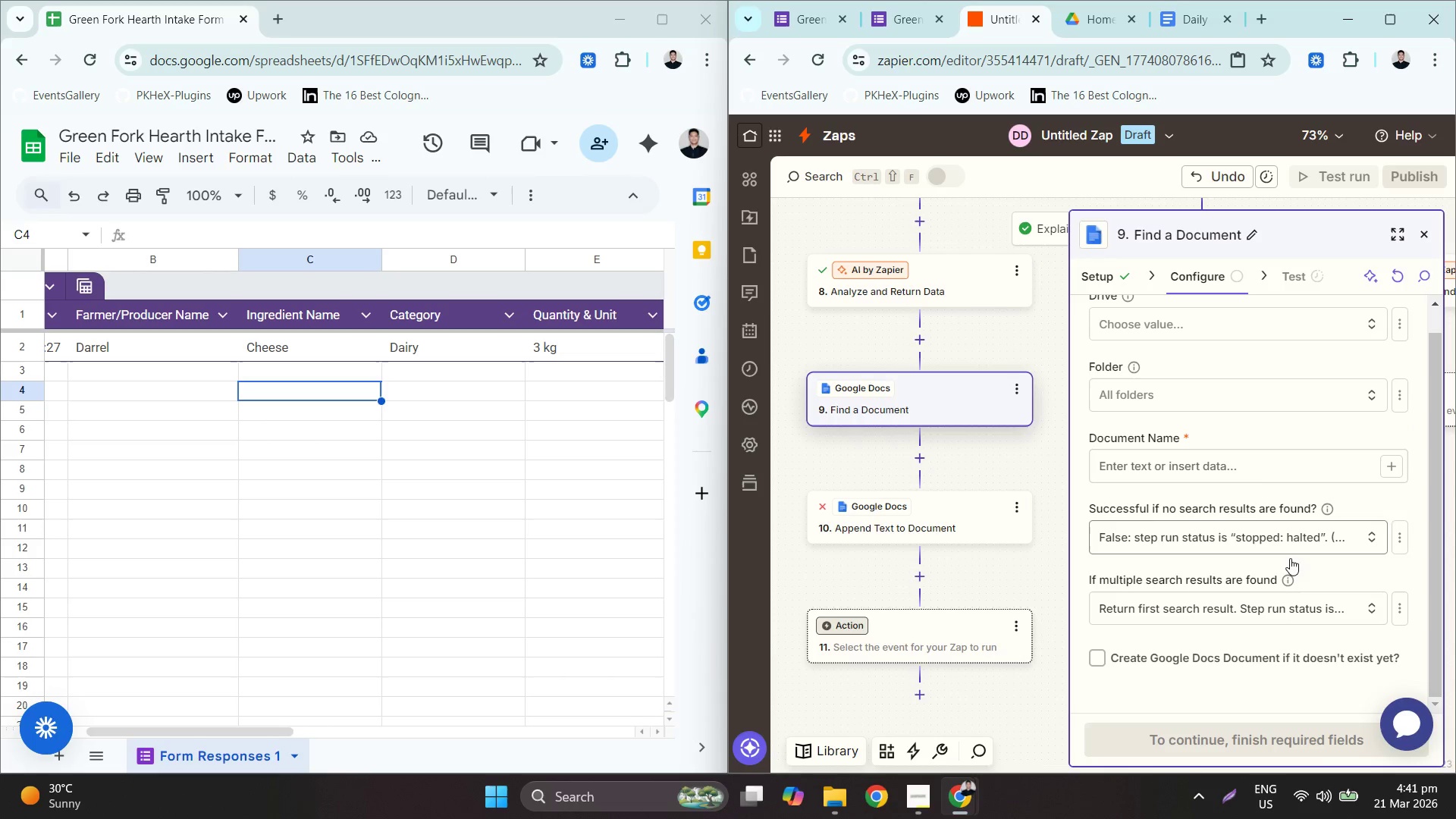 
scroll: coordinate [1295, 511], scroll_direction: up, amount: 6.0
 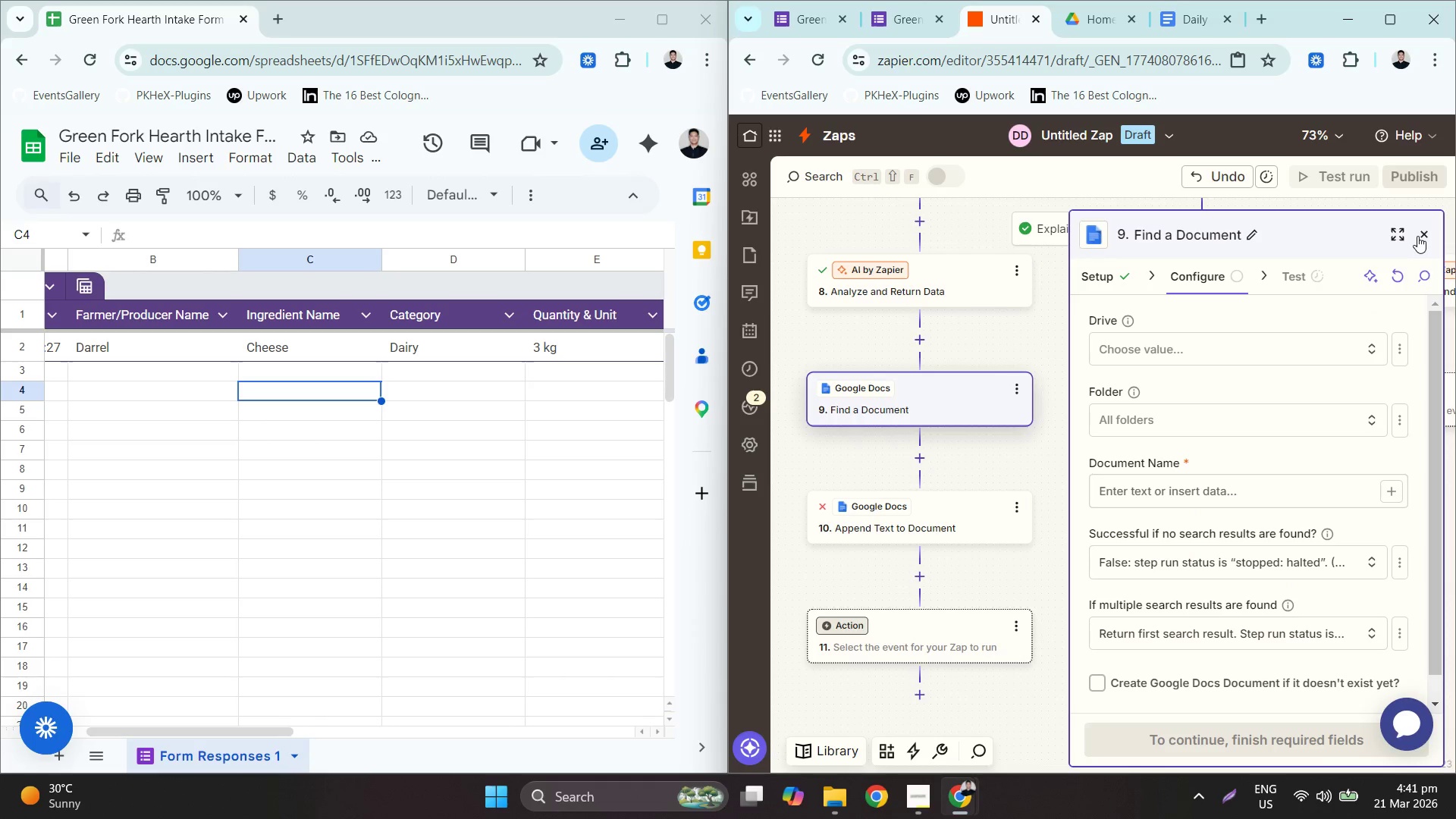 
wait(5.67)
 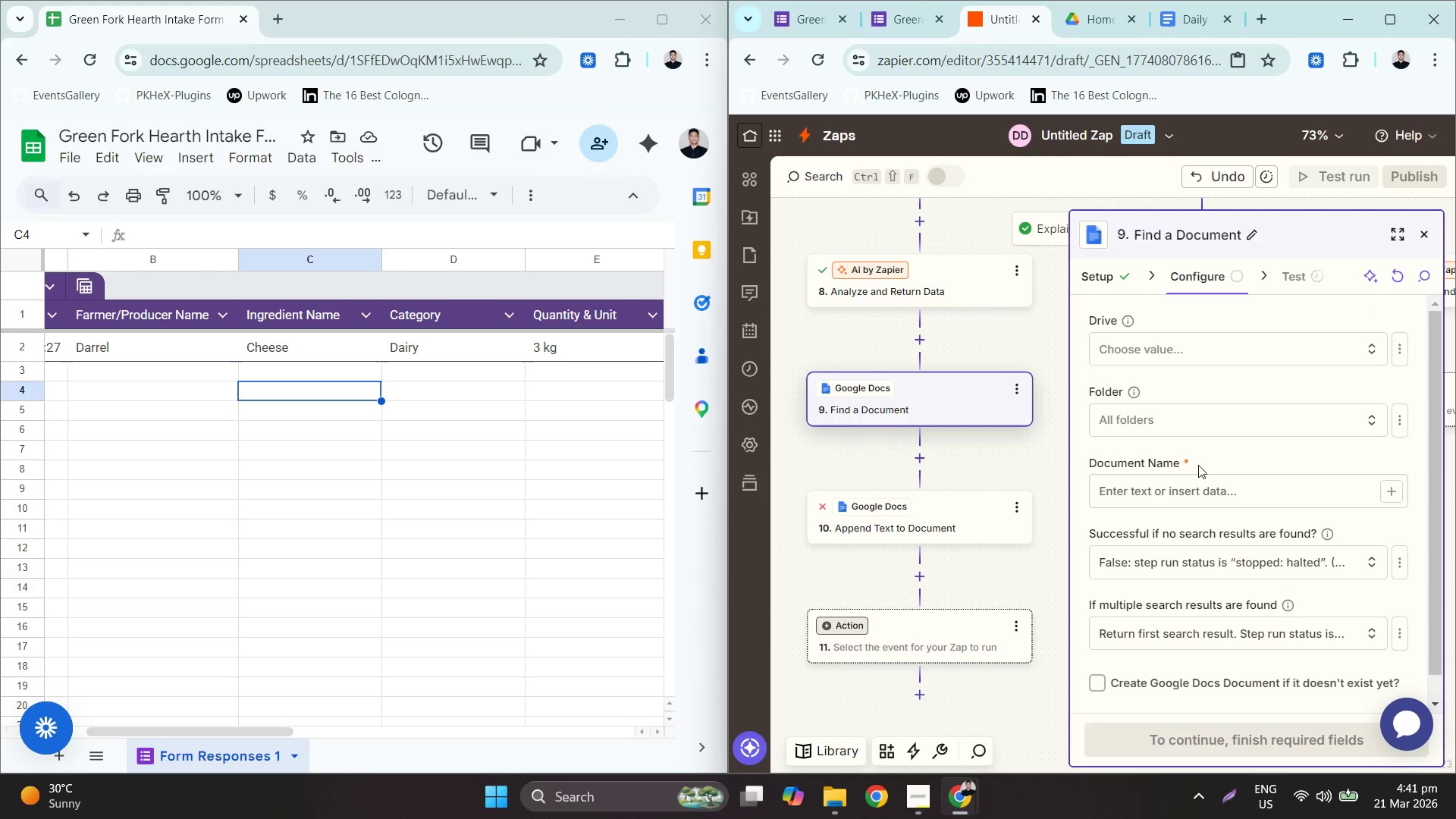 
left_click([1422, 234])
 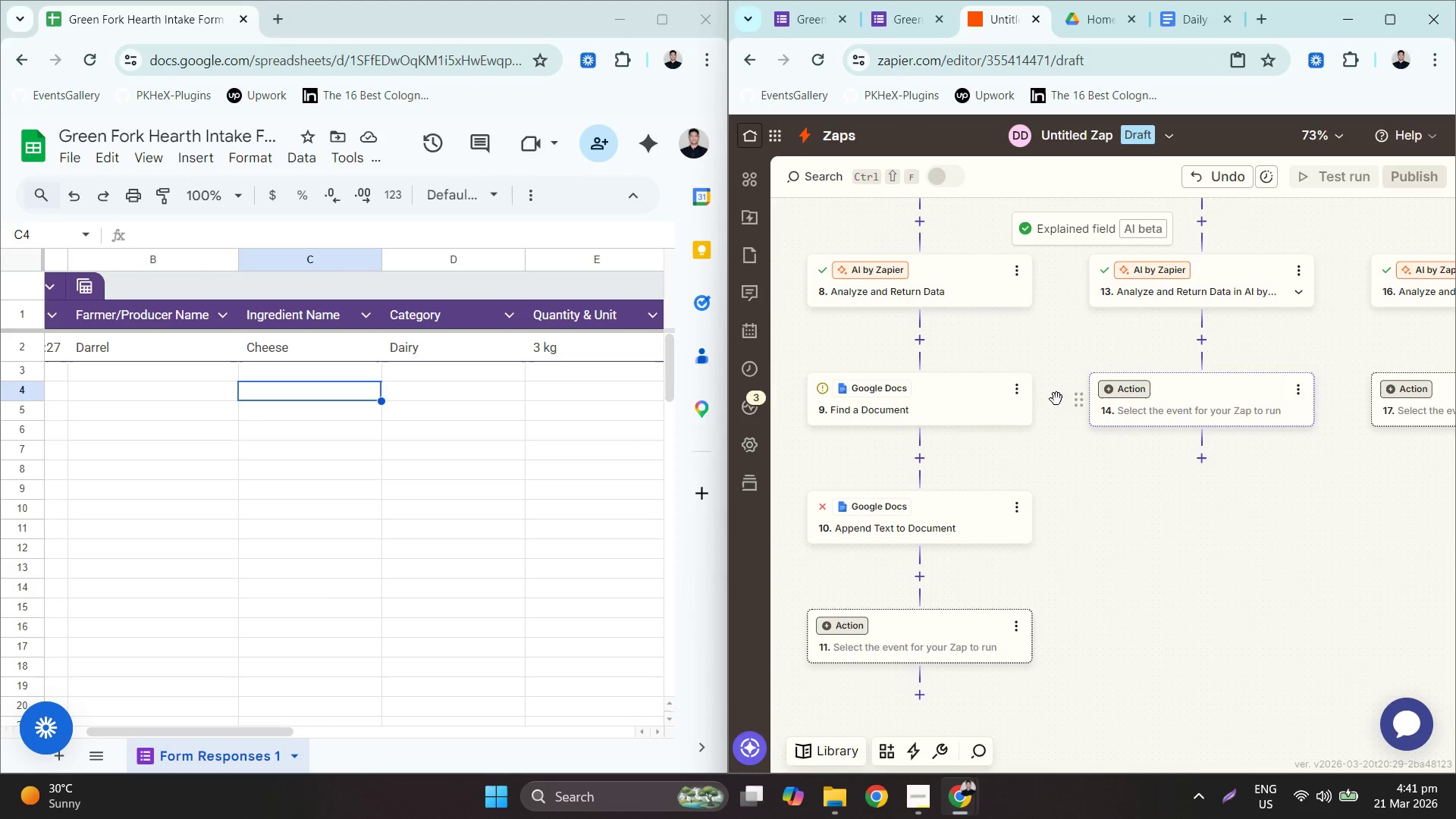 
left_click([1015, 388])
 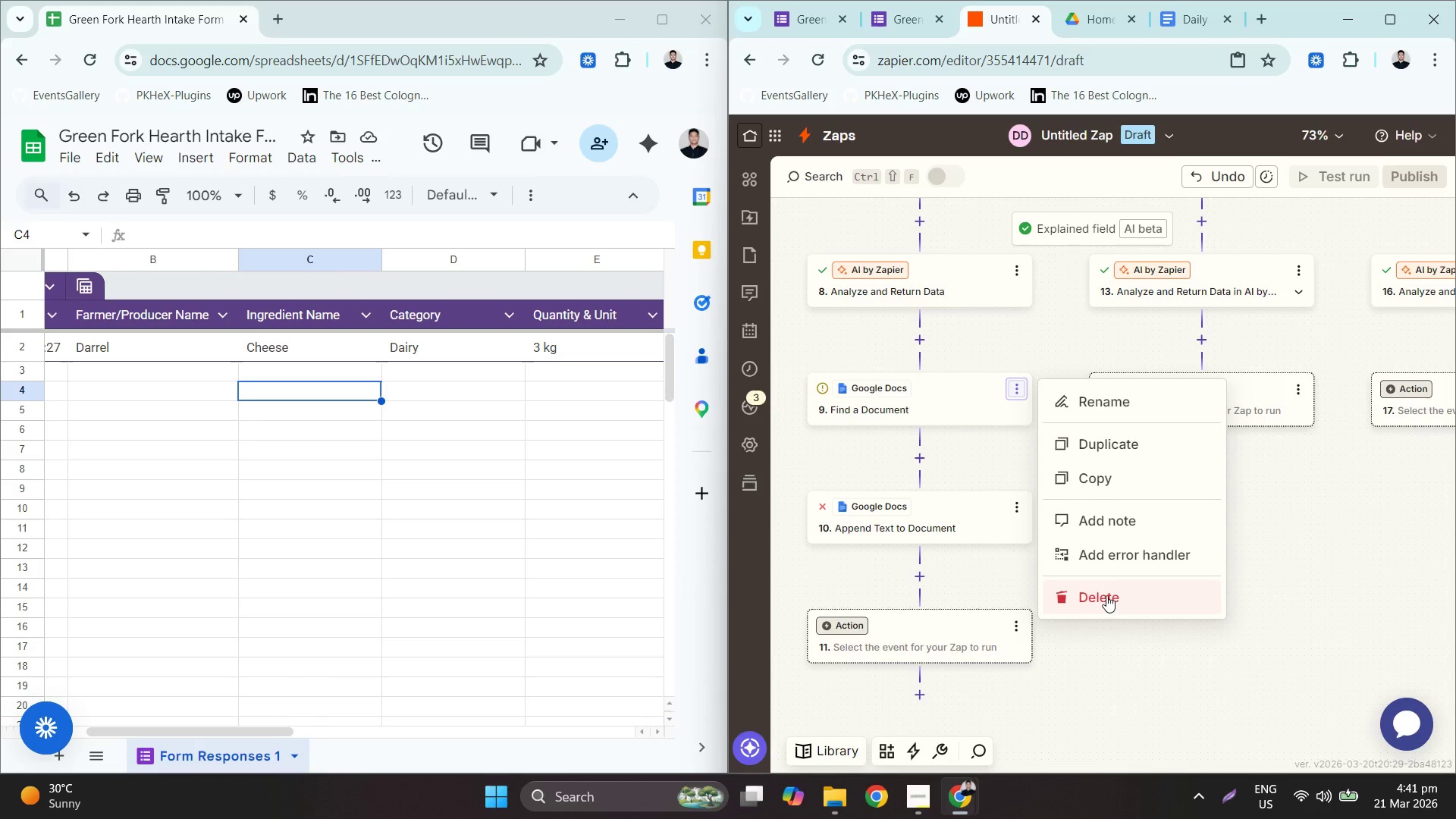 
left_click([1106, 595])
 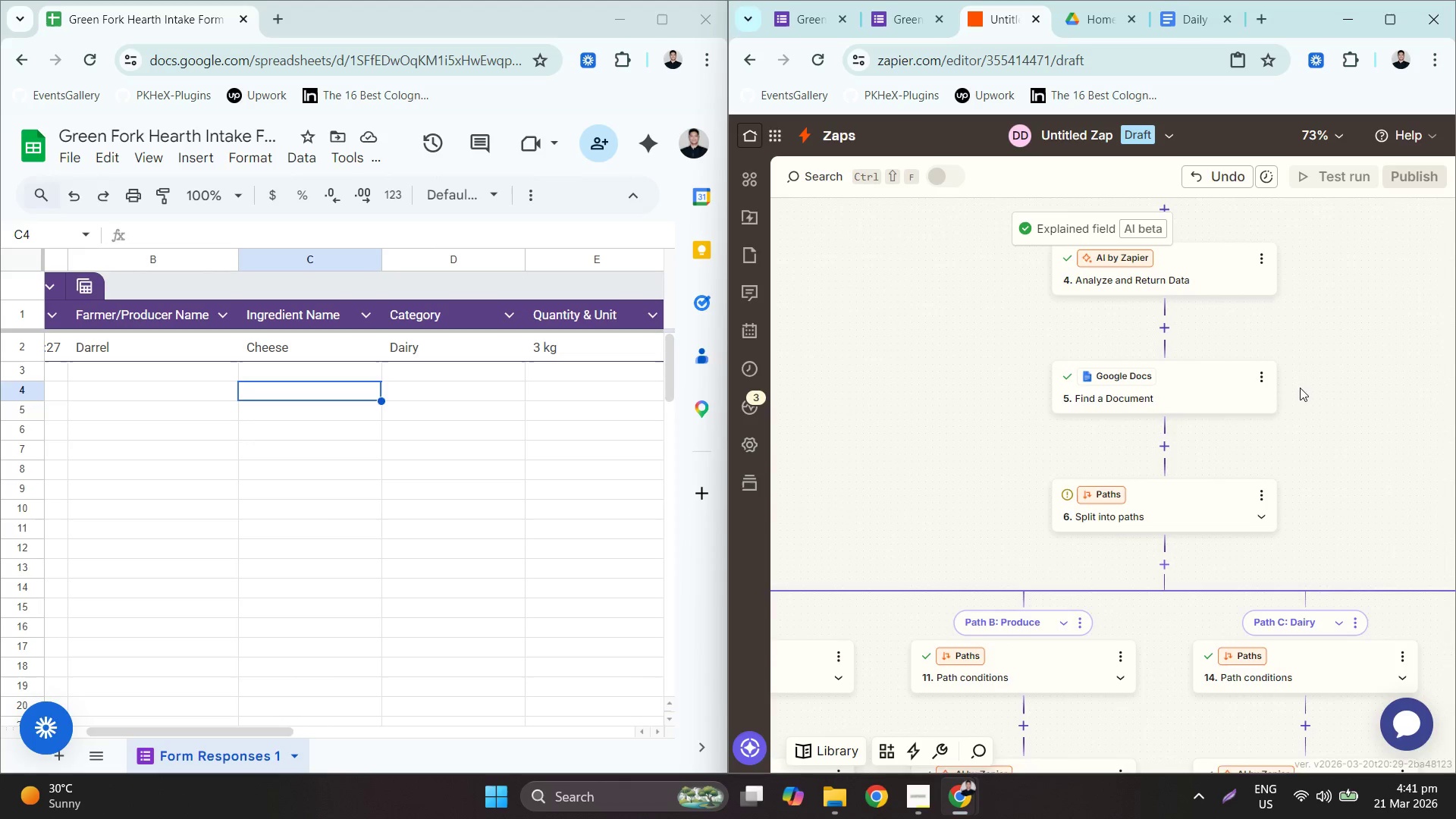 
wait(5.72)
 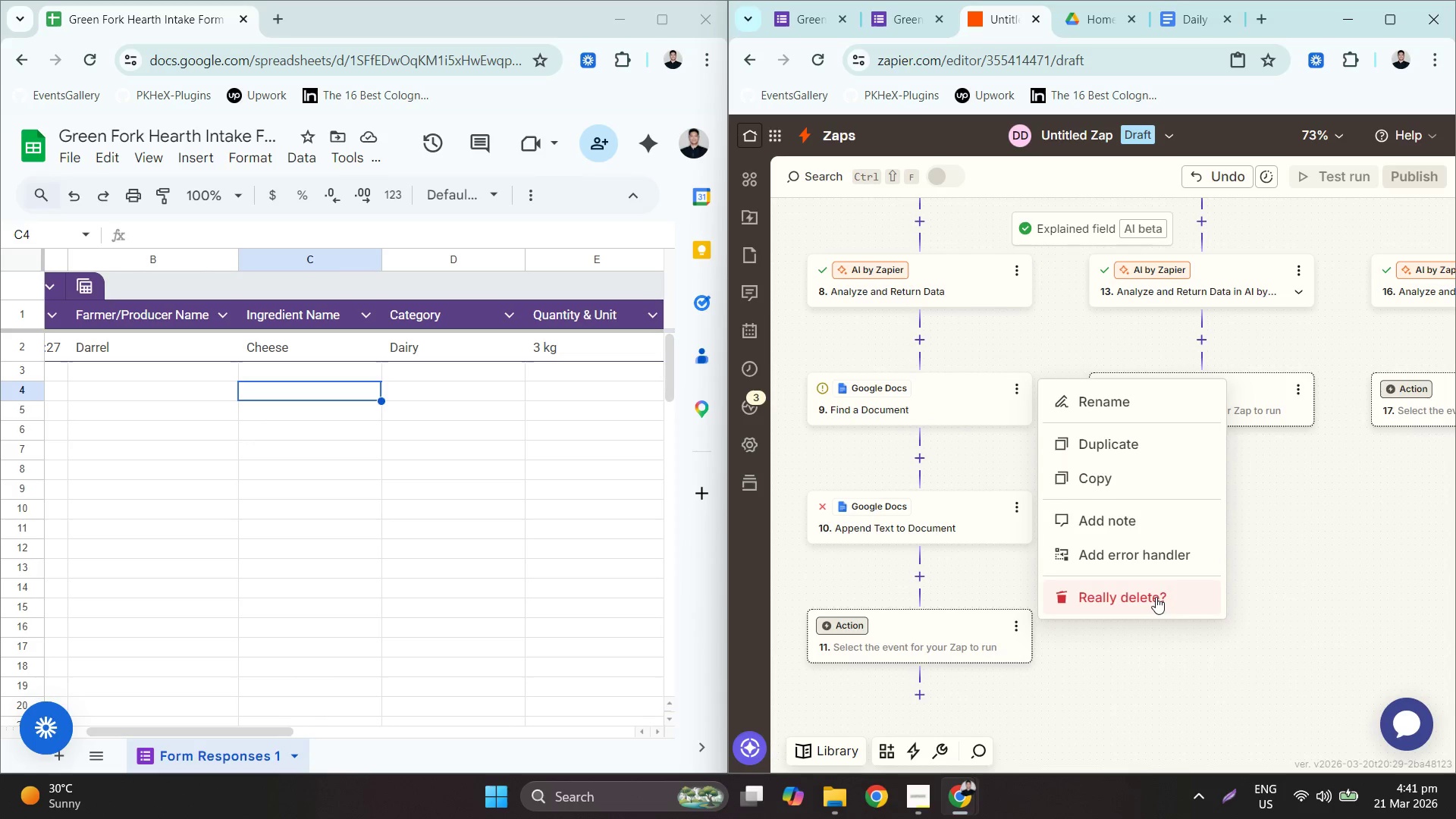 
left_click([1393, 2])
 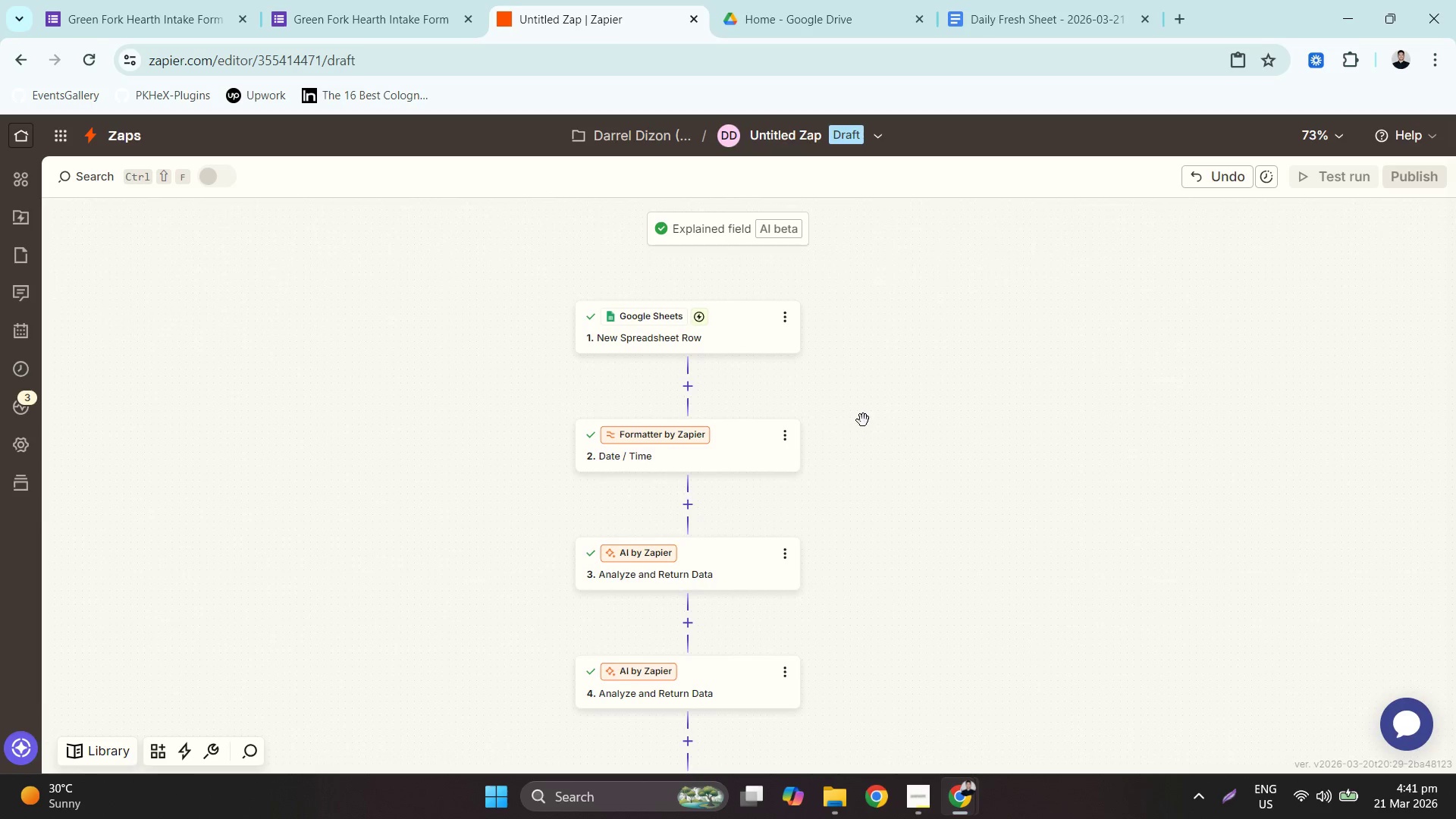 
wait(6.97)
 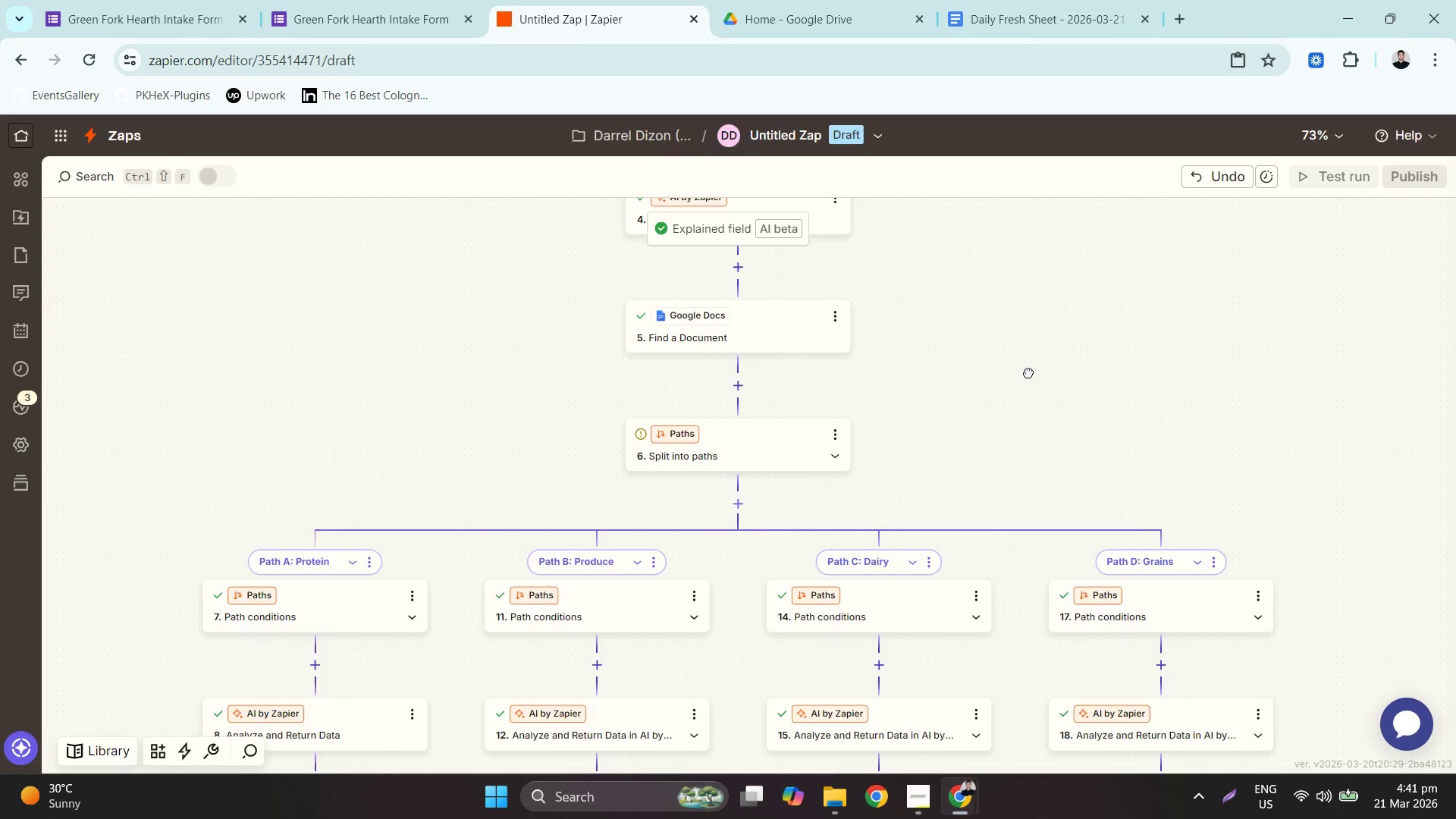 
left_click([746, 319])
 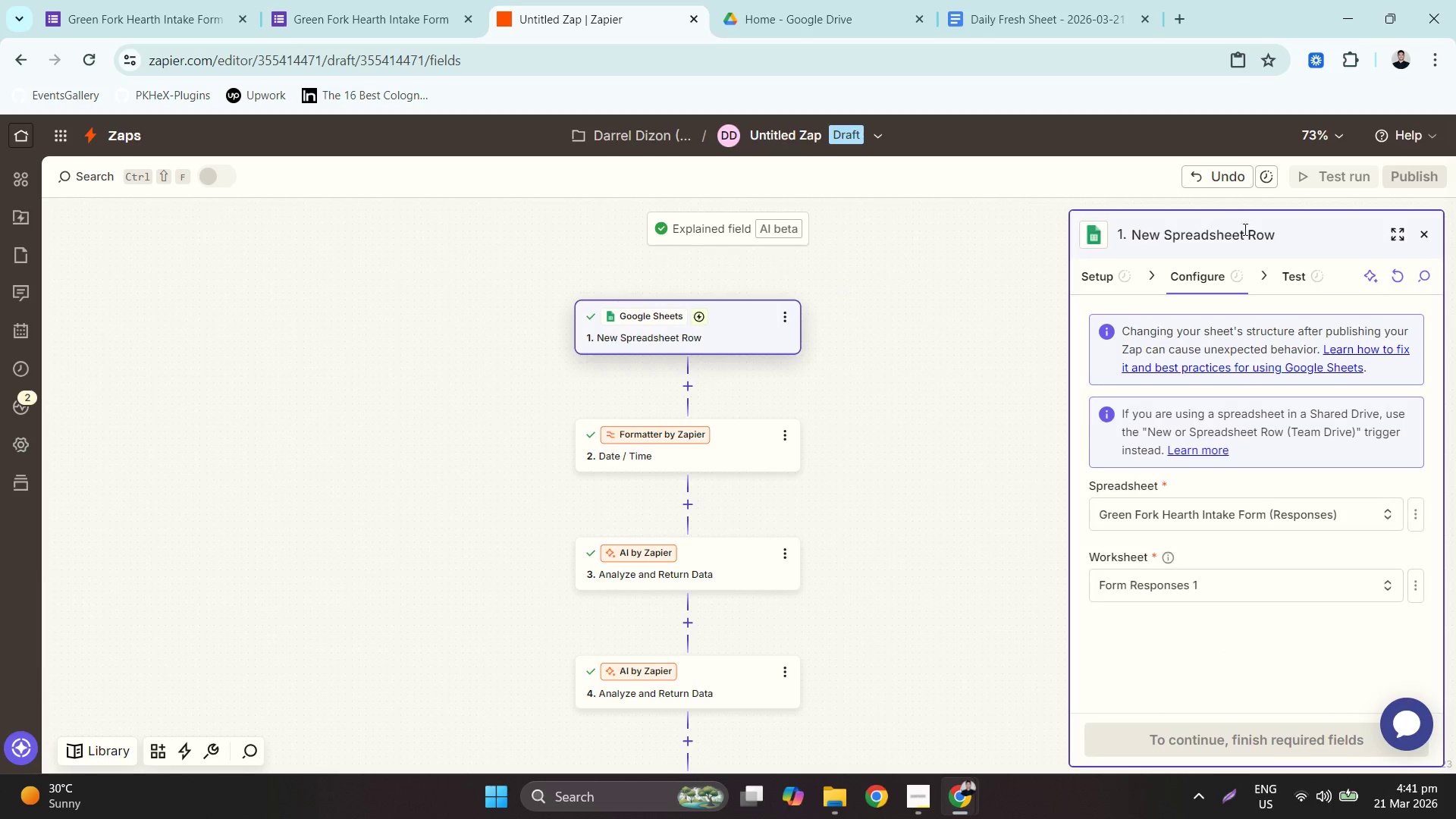 
left_click([1320, 178])
 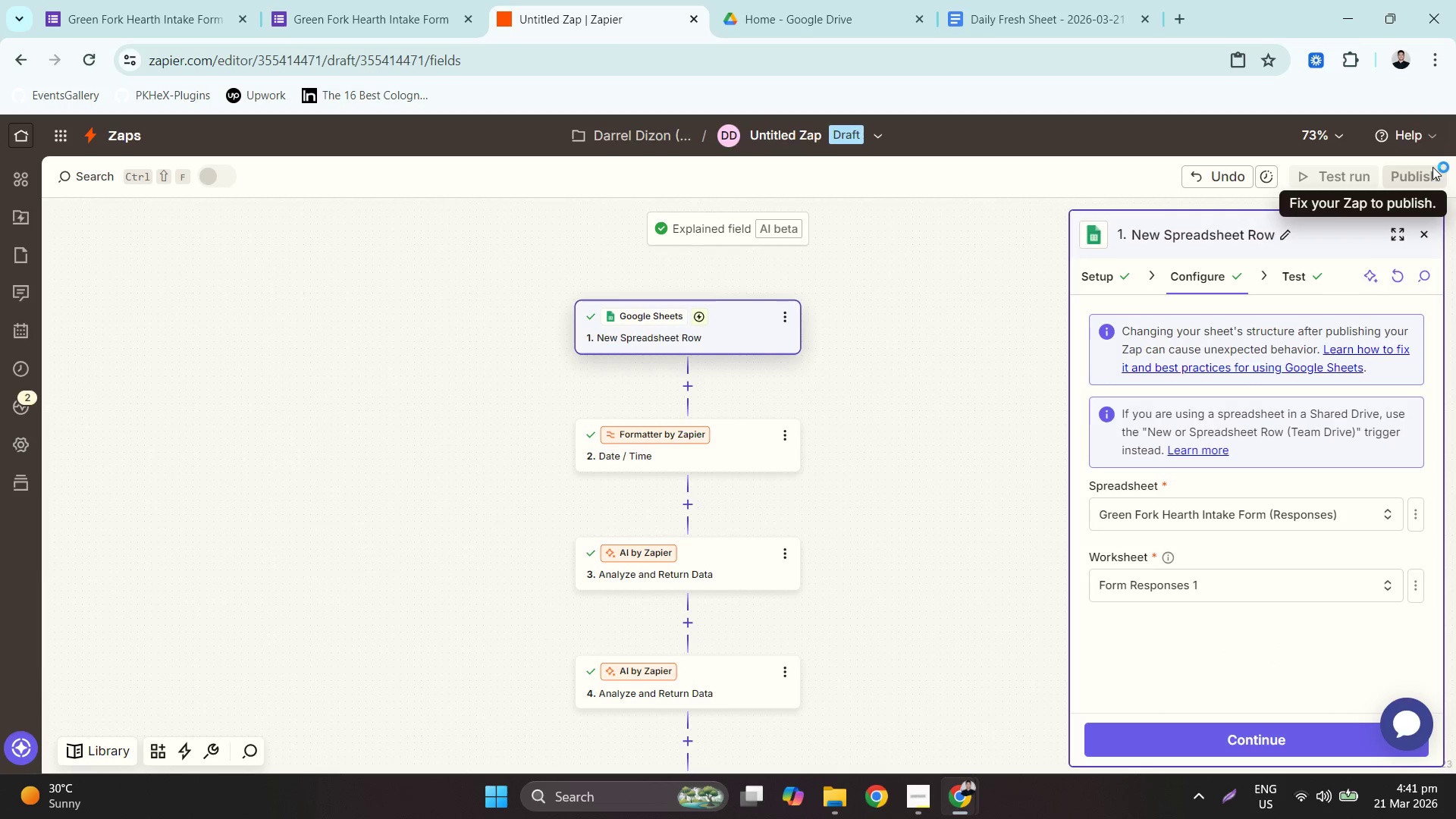 
left_click_drag(start_coordinate=[883, 655], to_coordinate=[971, 248])
 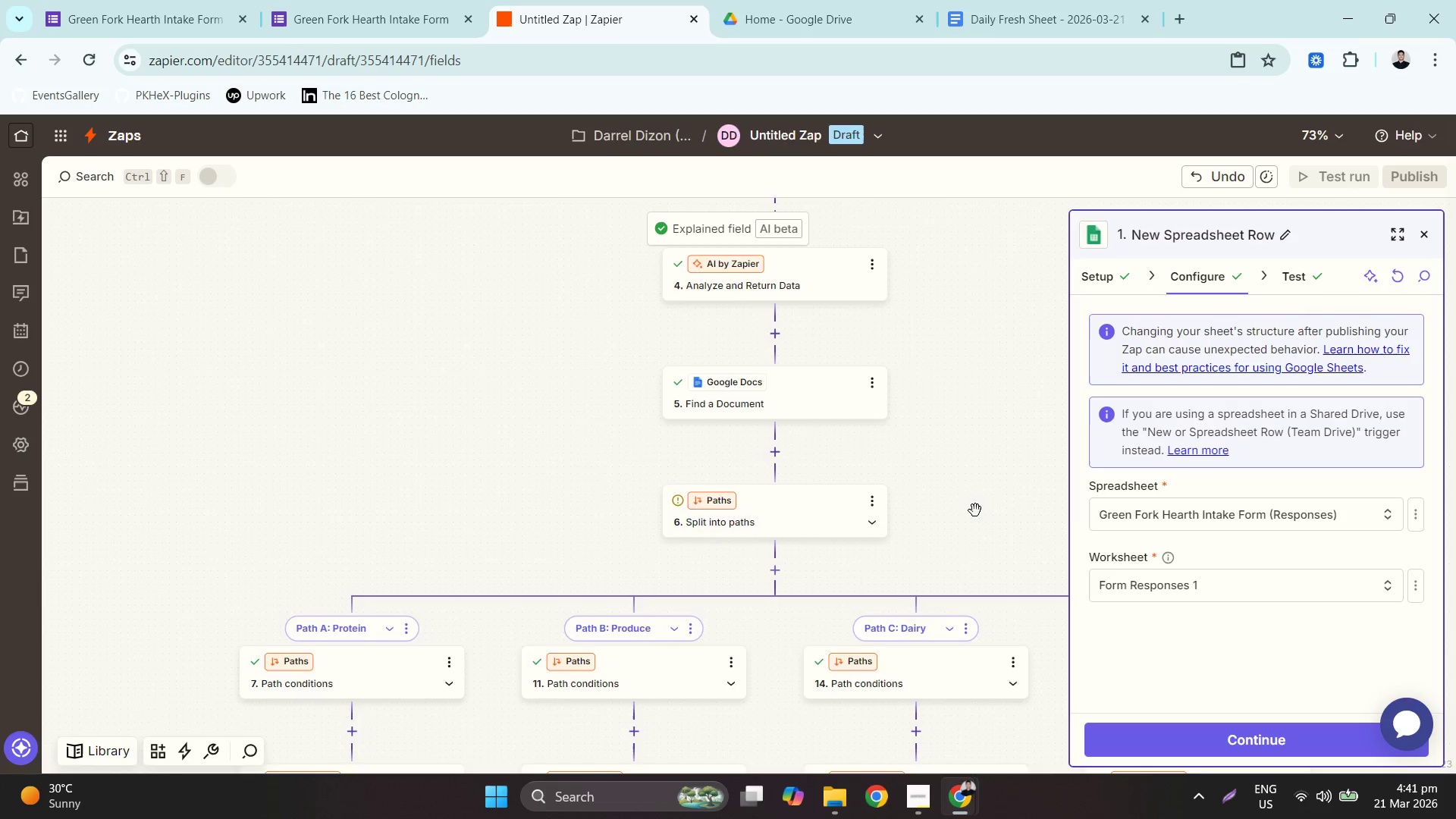 
left_click_drag(start_coordinate=[975, 510], to_coordinate=[990, 152])
 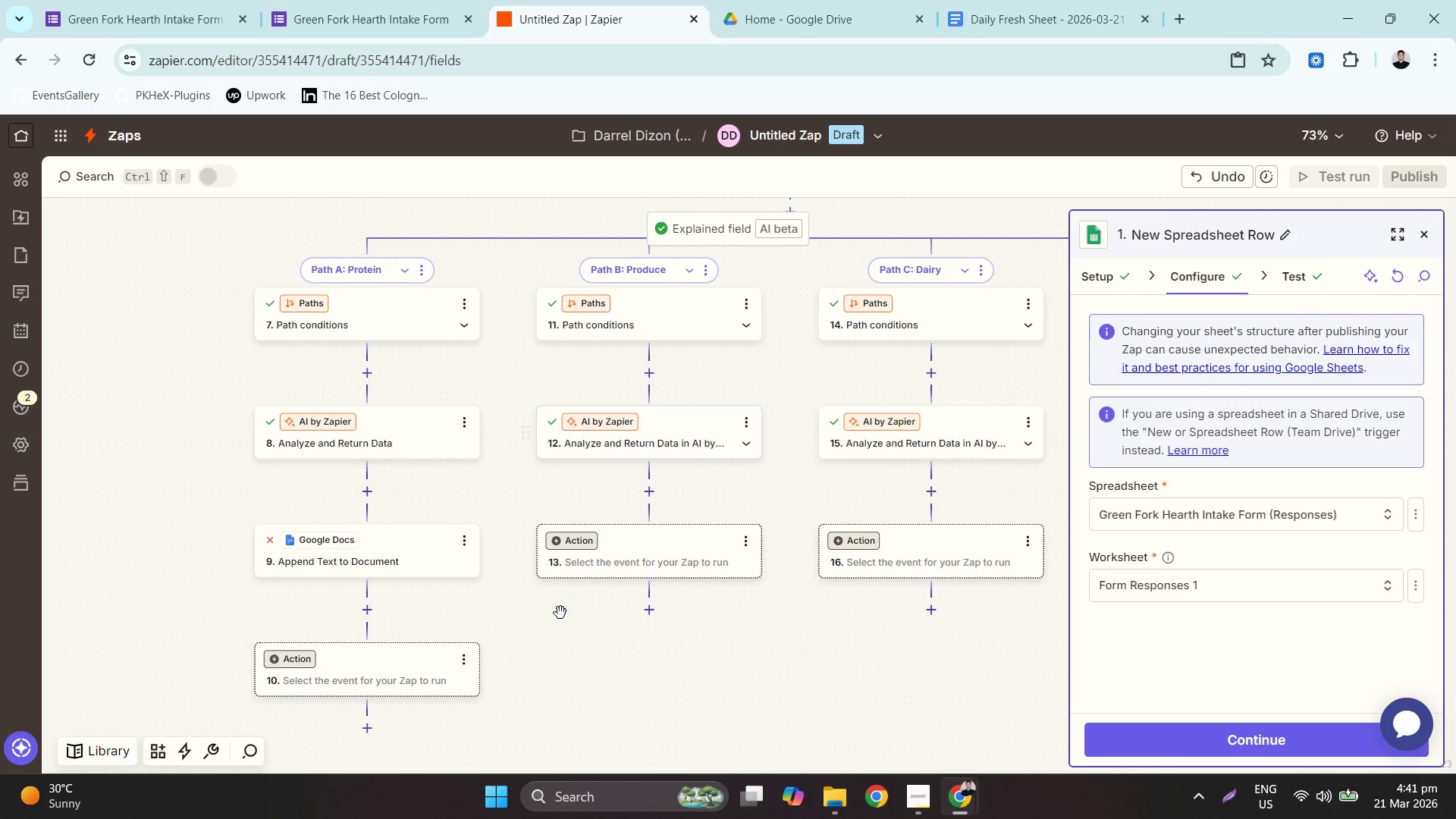 
left_click([390, 556])
 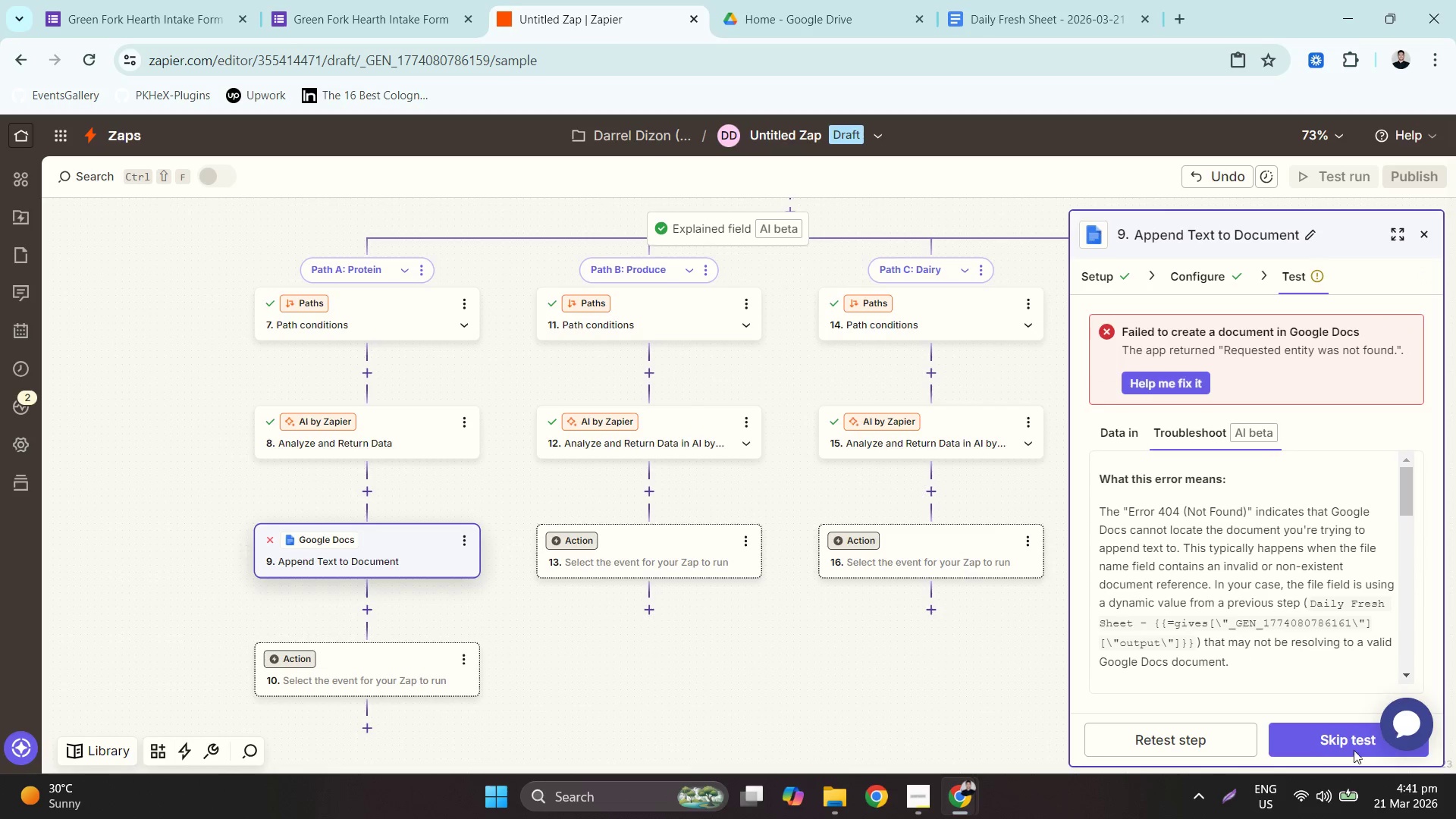 
left_click([1311, 733])
 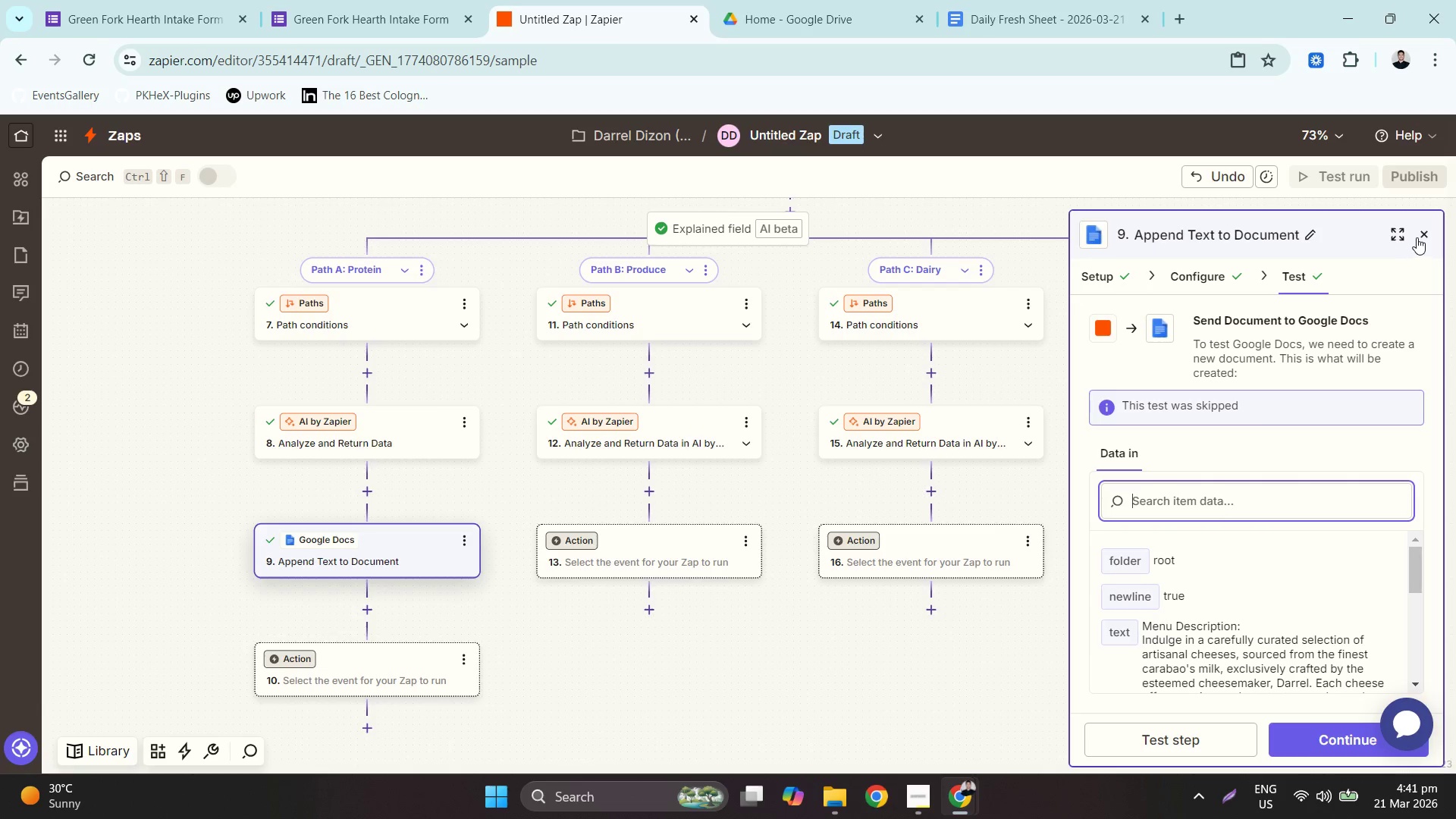 
left_click([1421, 232])
 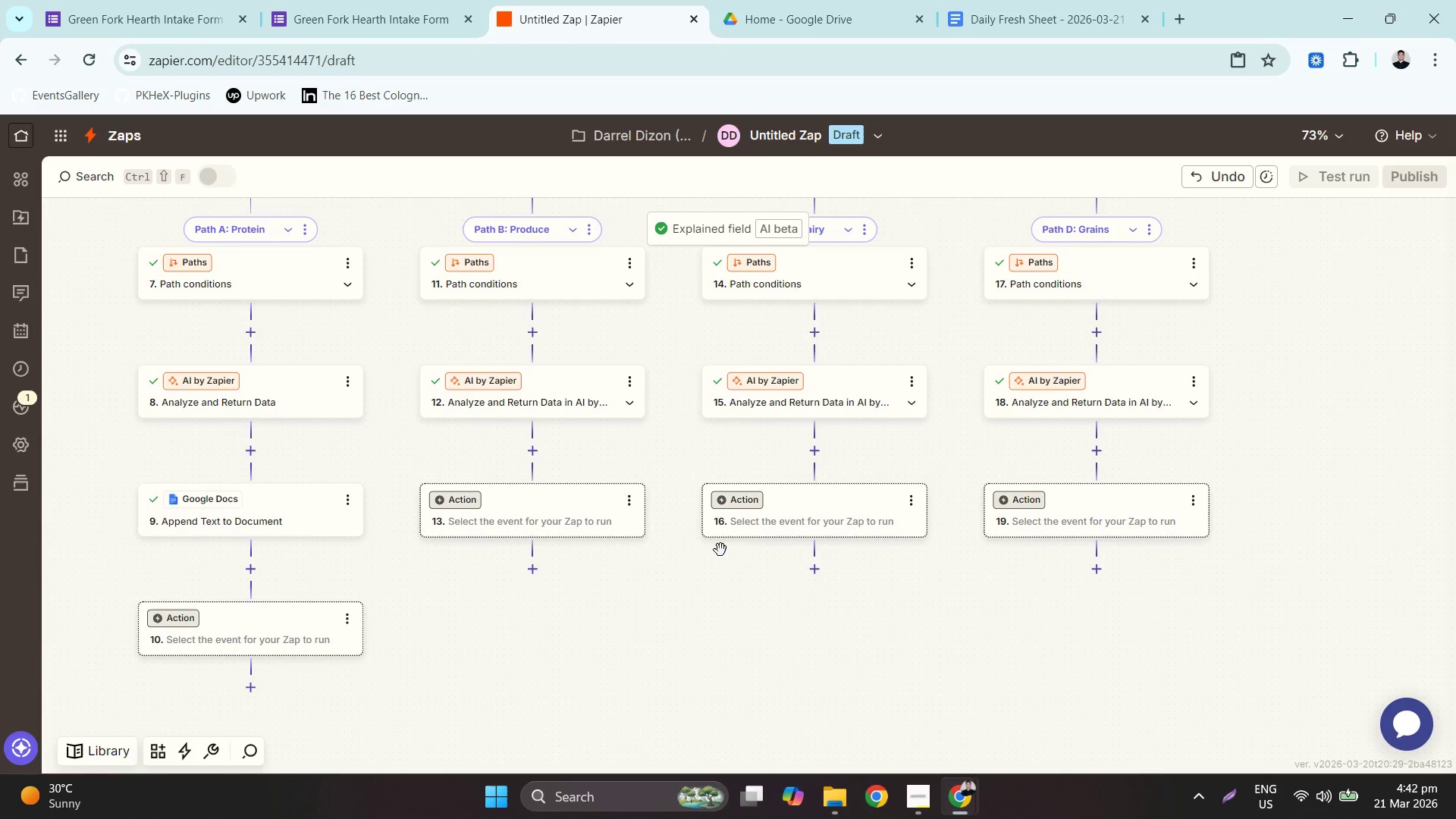 
wait(13.02)
 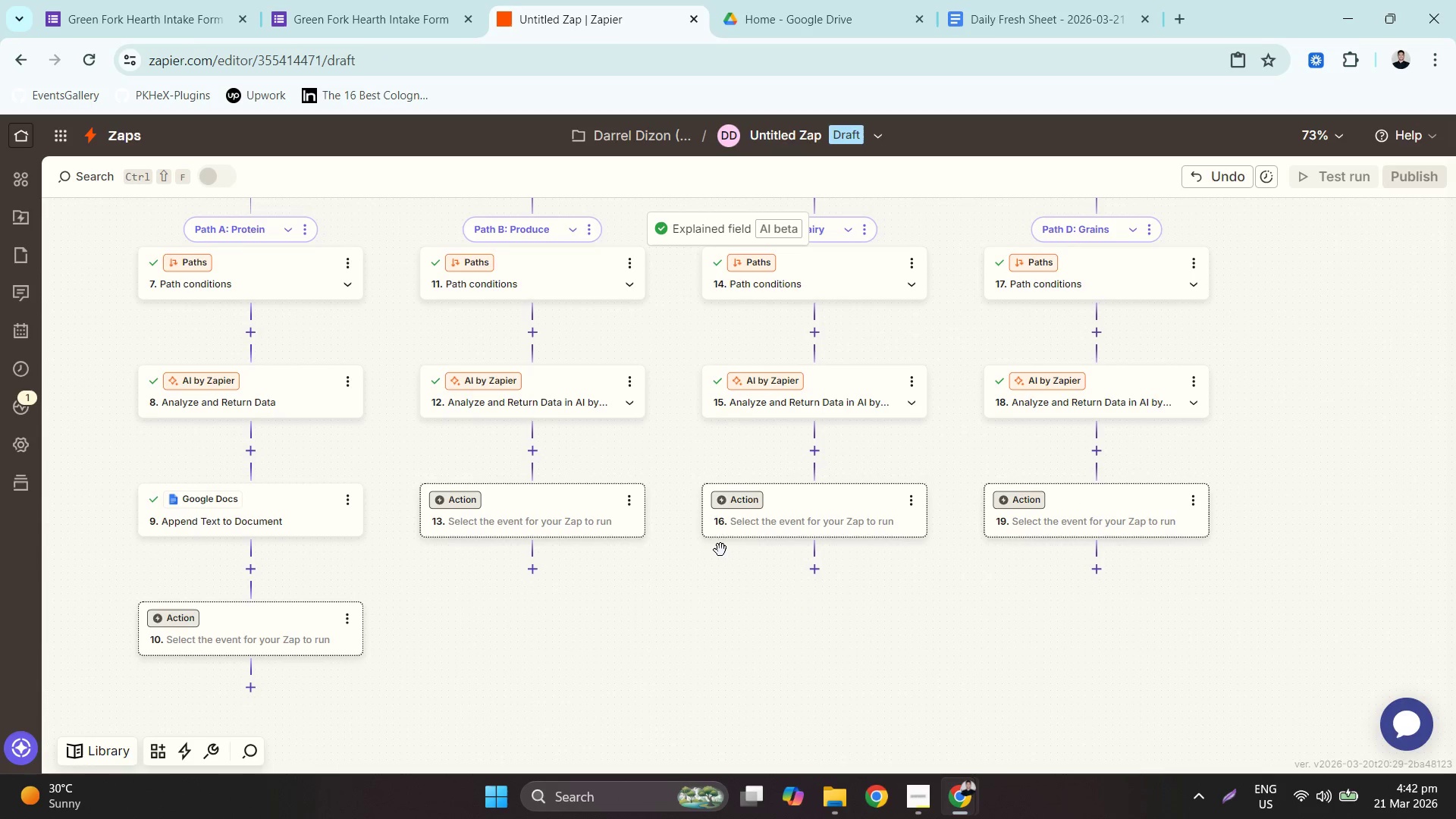 
left_click([620, 811])
 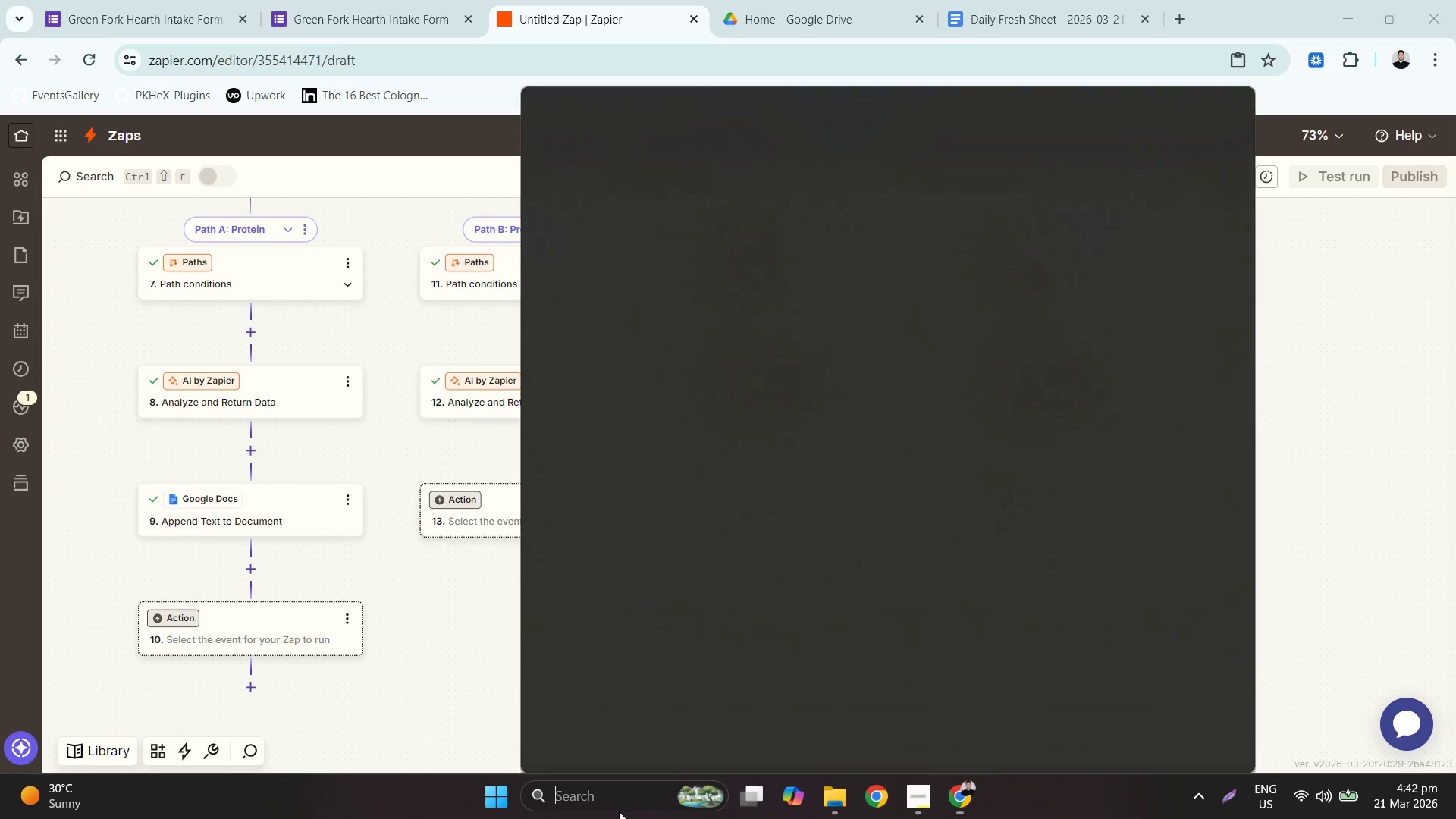 
type(slac)
 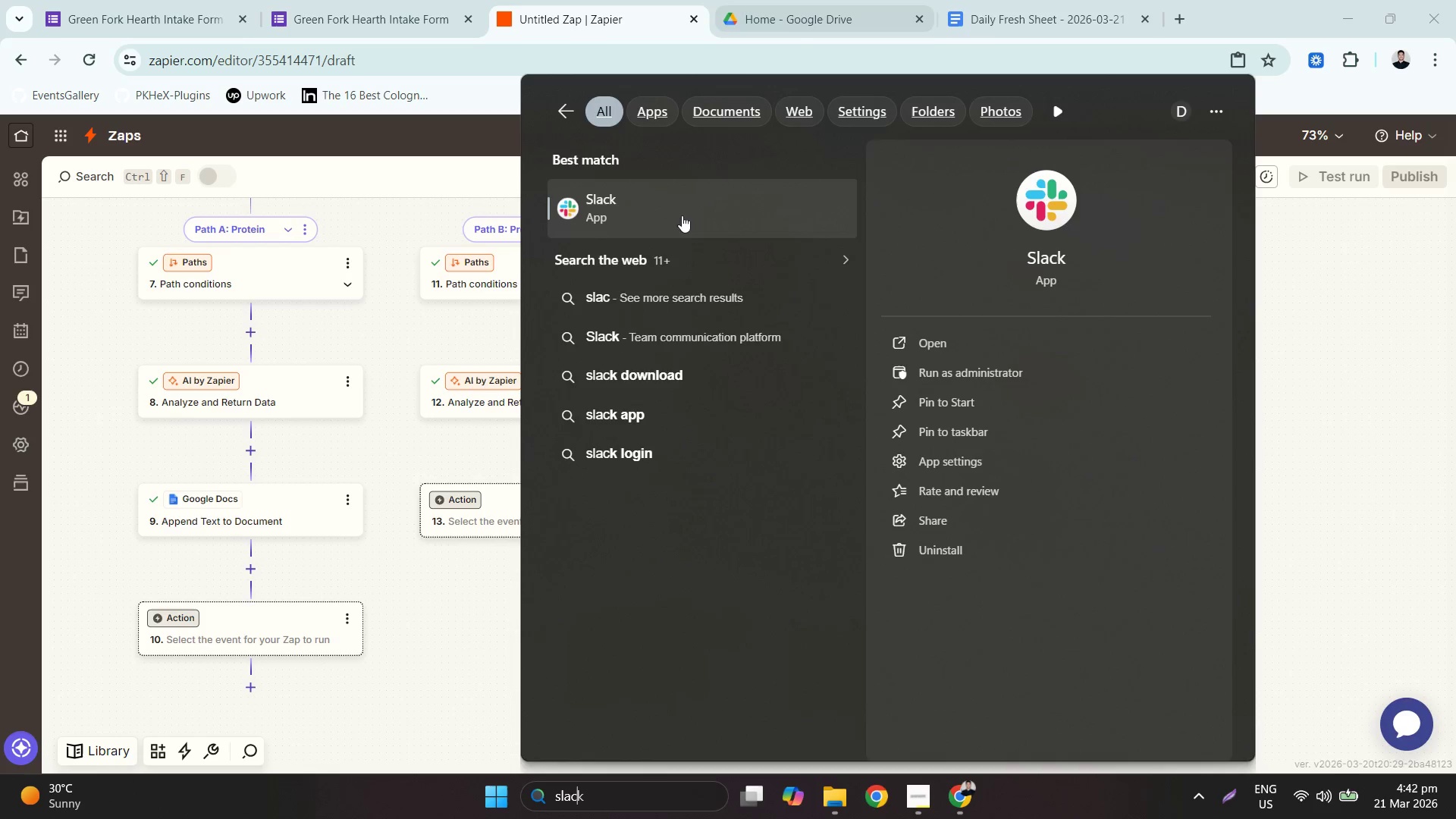 
left_click([674, 220])
 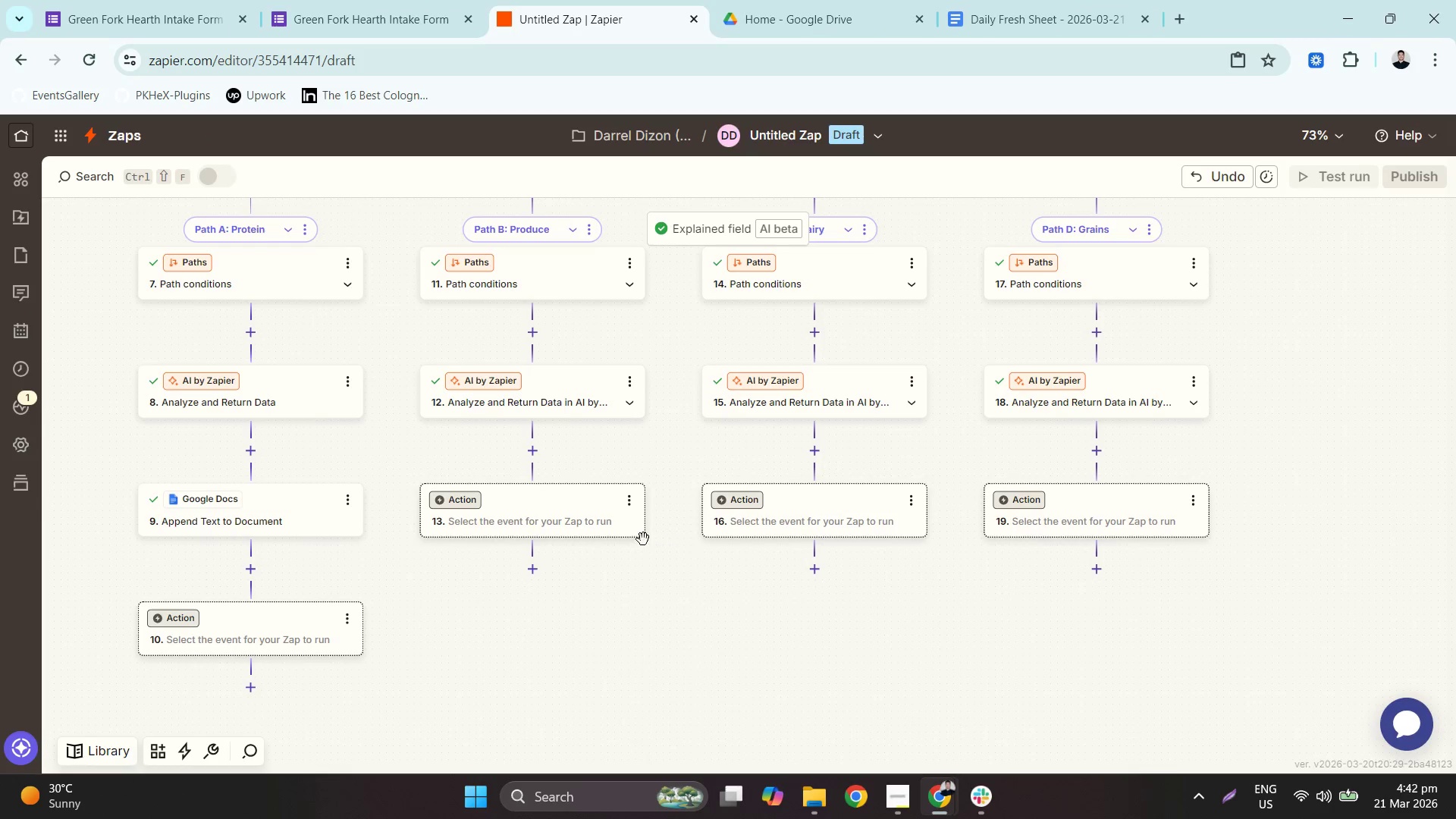 
scroll: coordinate [1040, 372], scroll_direction: up, amount: 17.0
 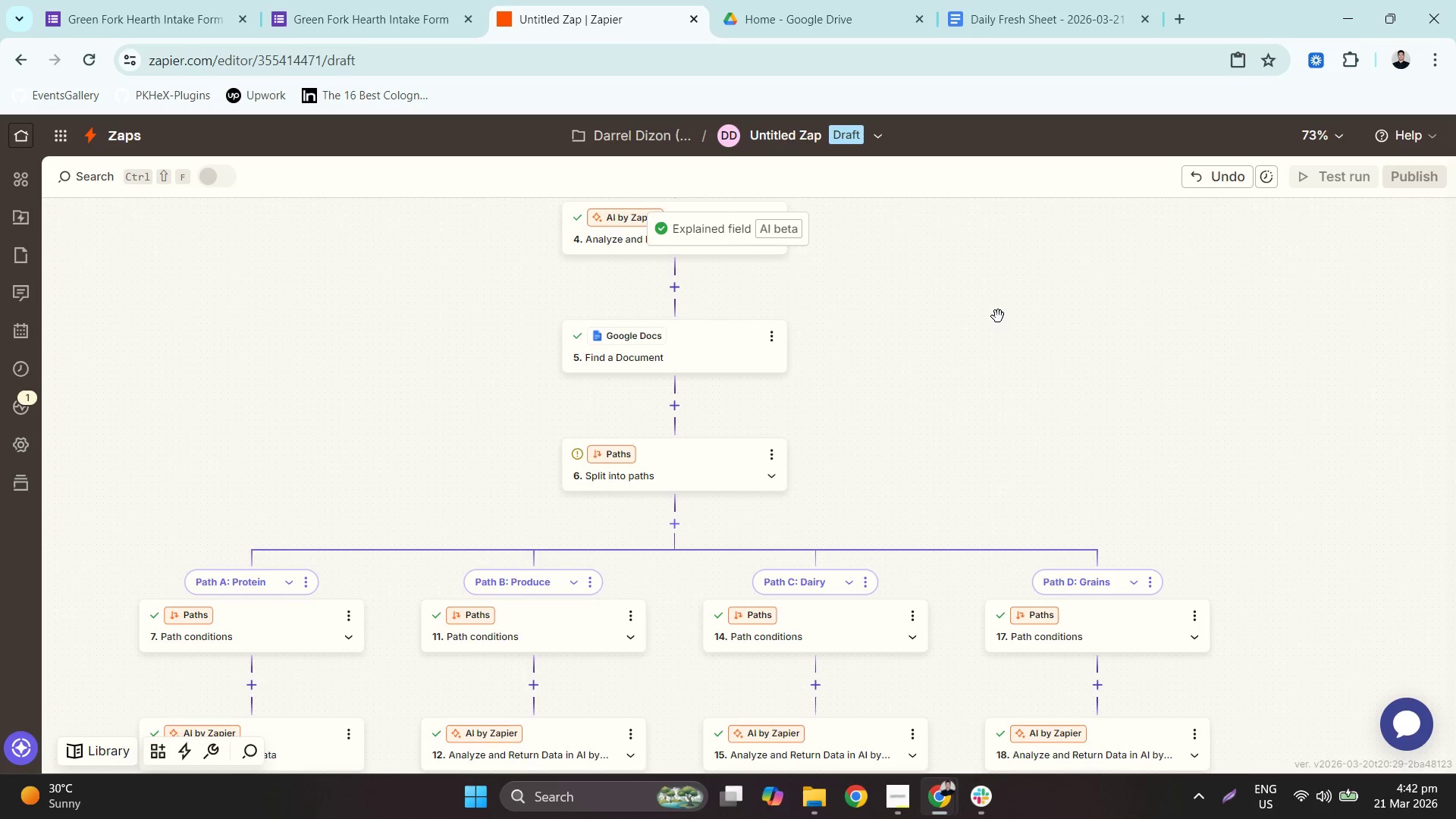 
wait(8.2)
 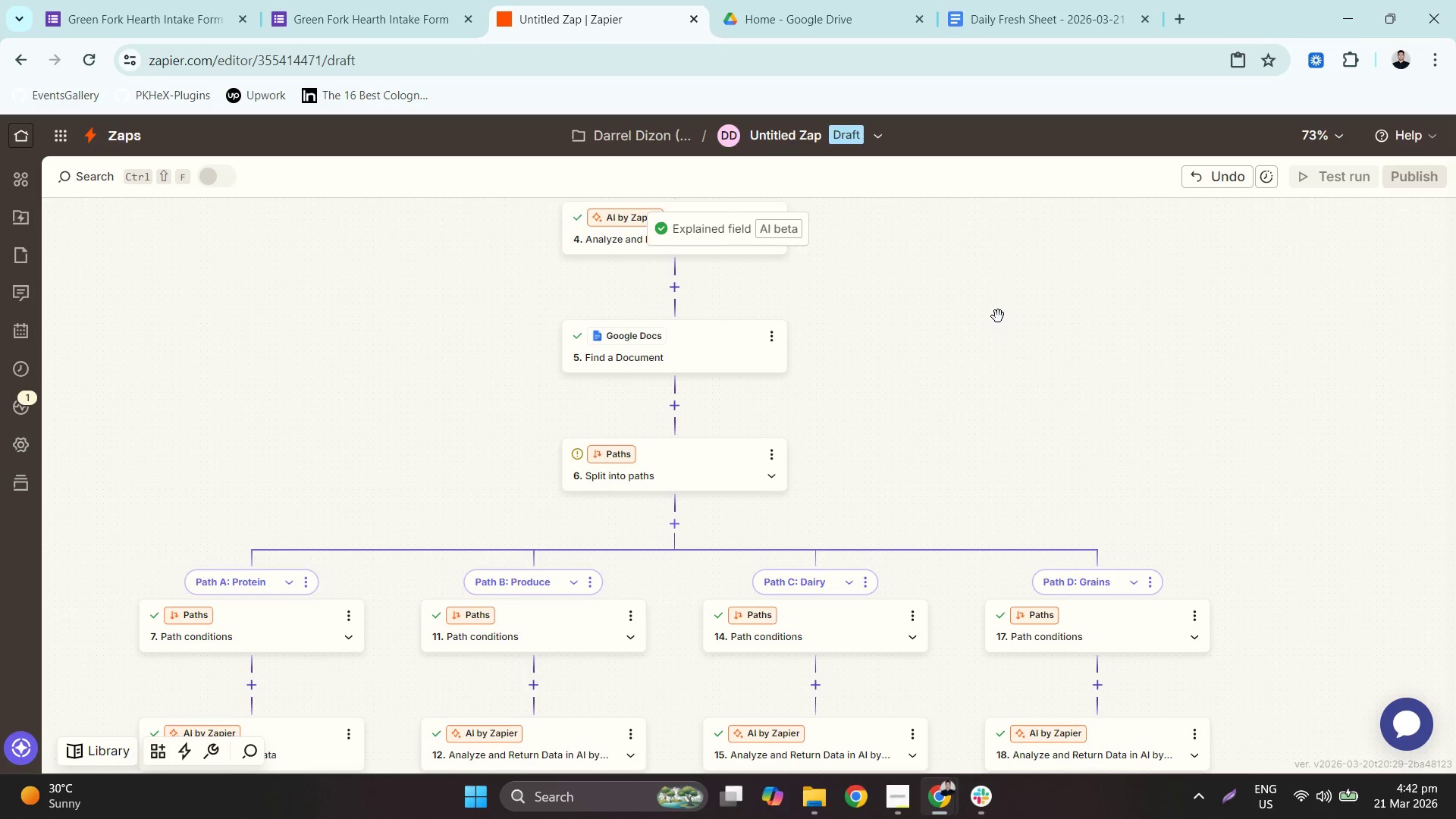 
left_click([365, 523])
 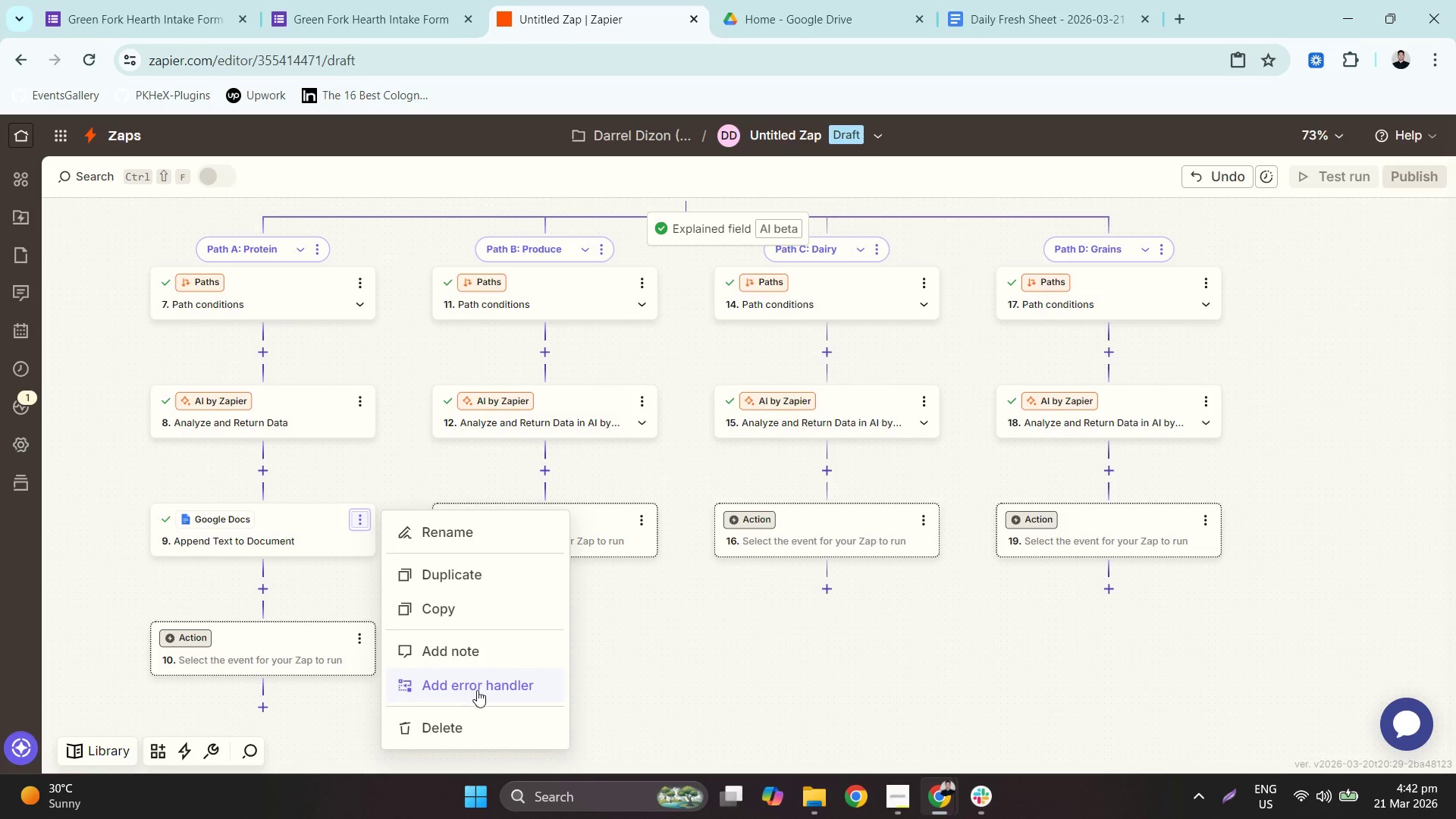 
left_click([494, 571])
 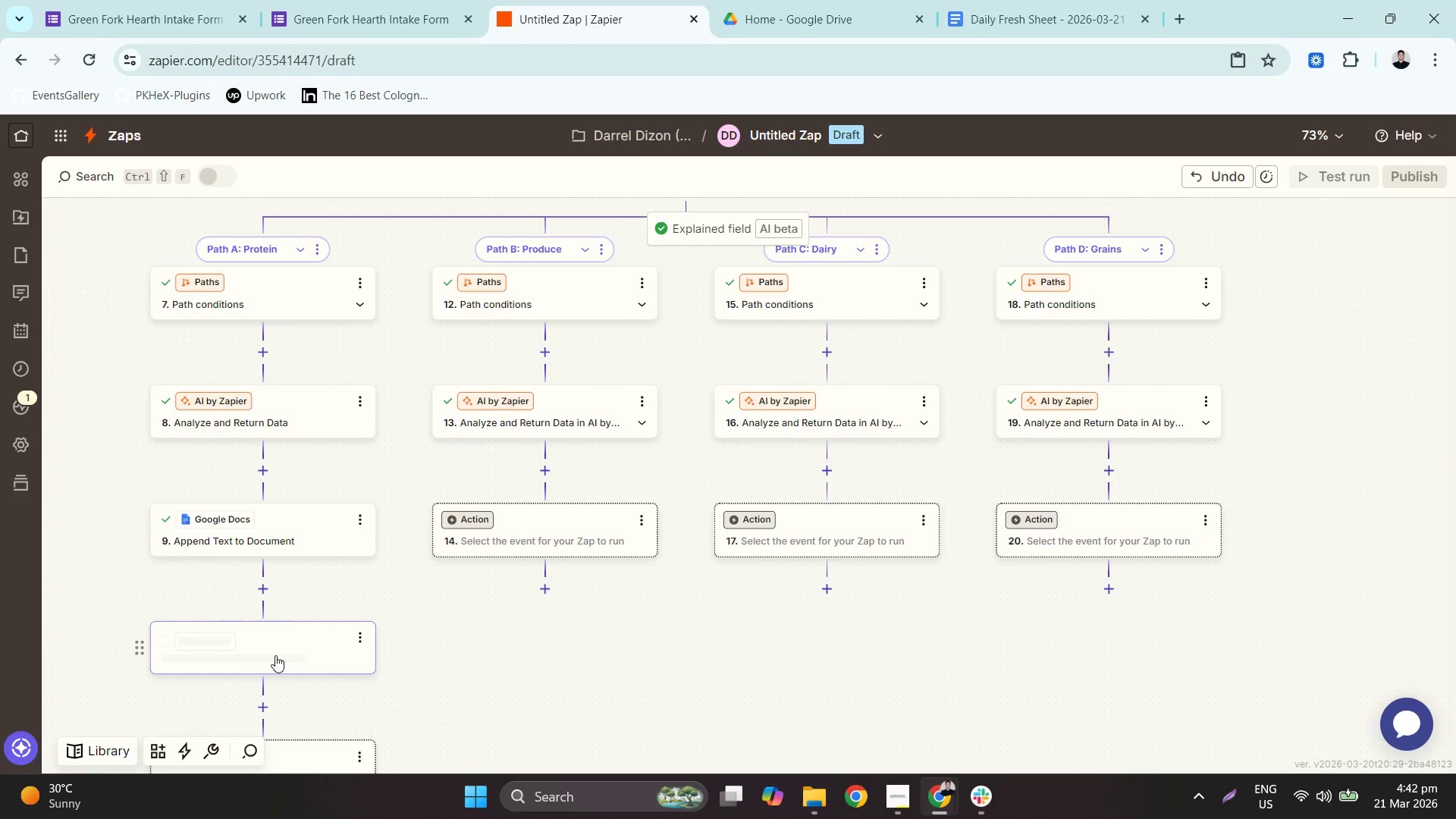 
left_click_drag(start_coordinate=[275, 655], to_coordinate=[898, 681])
 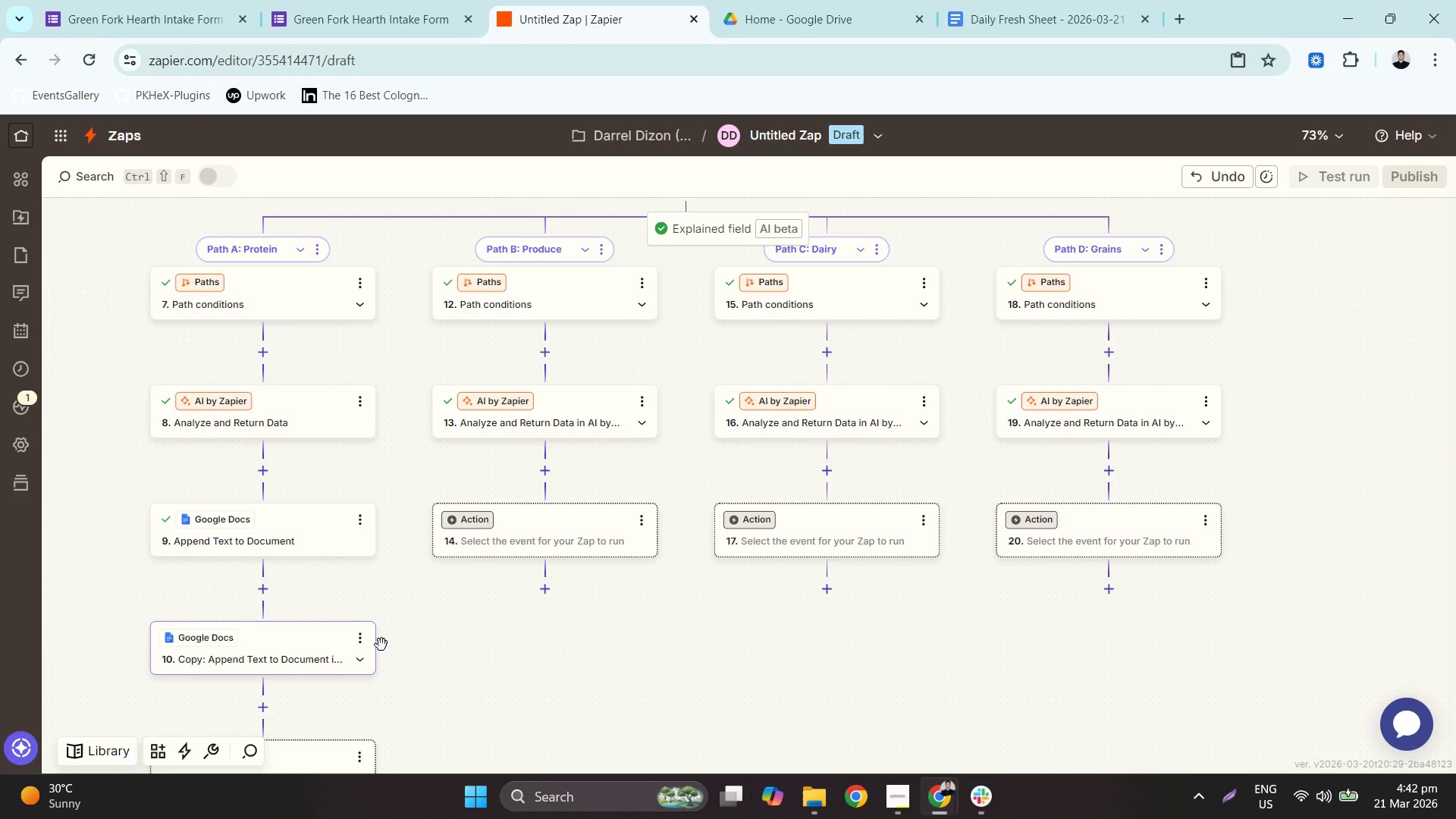 
left_click([898, 681])
 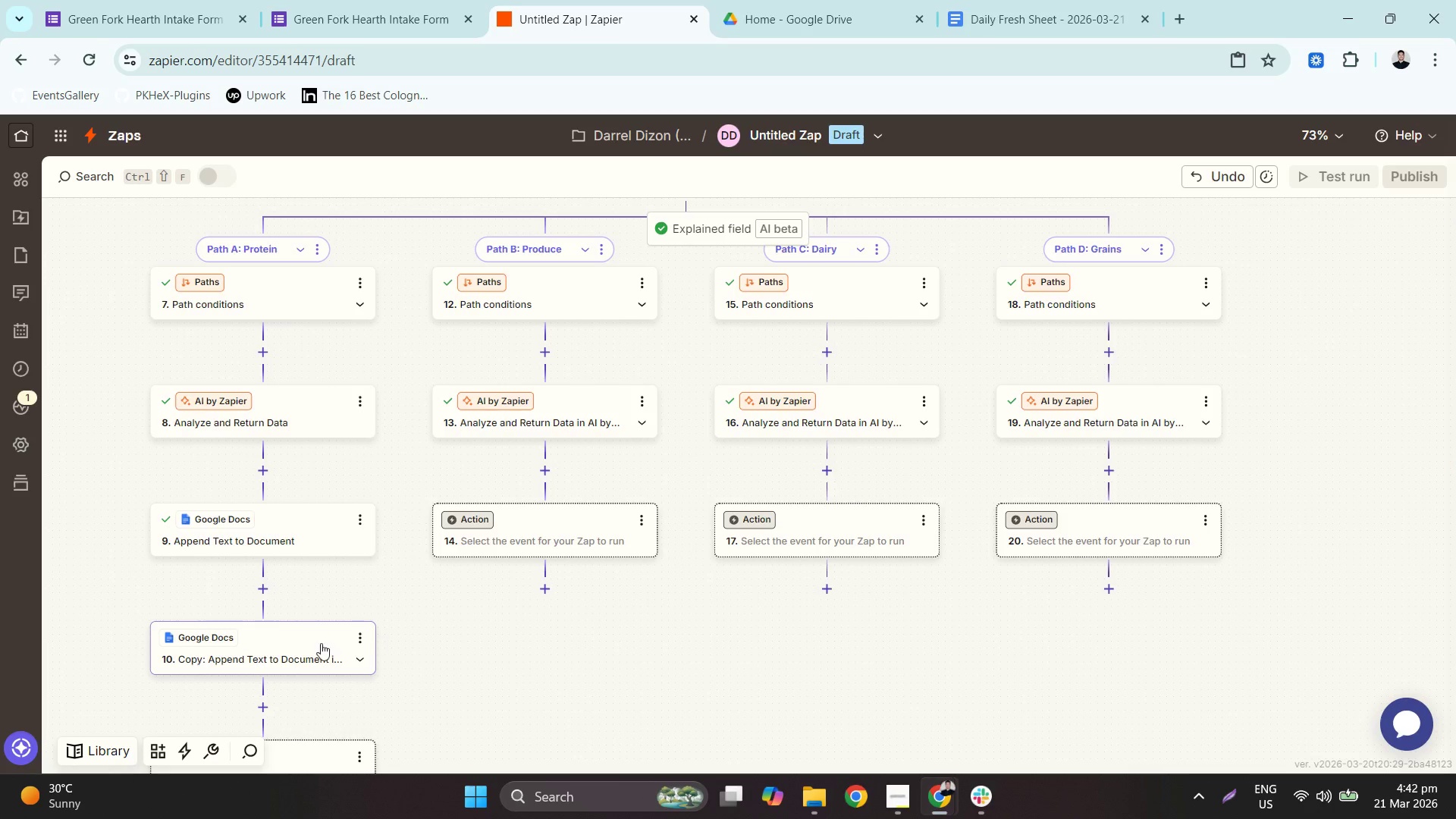 
left_click_drag(start_coordinate=[233, 651], to_coordinate=[514, 498])
 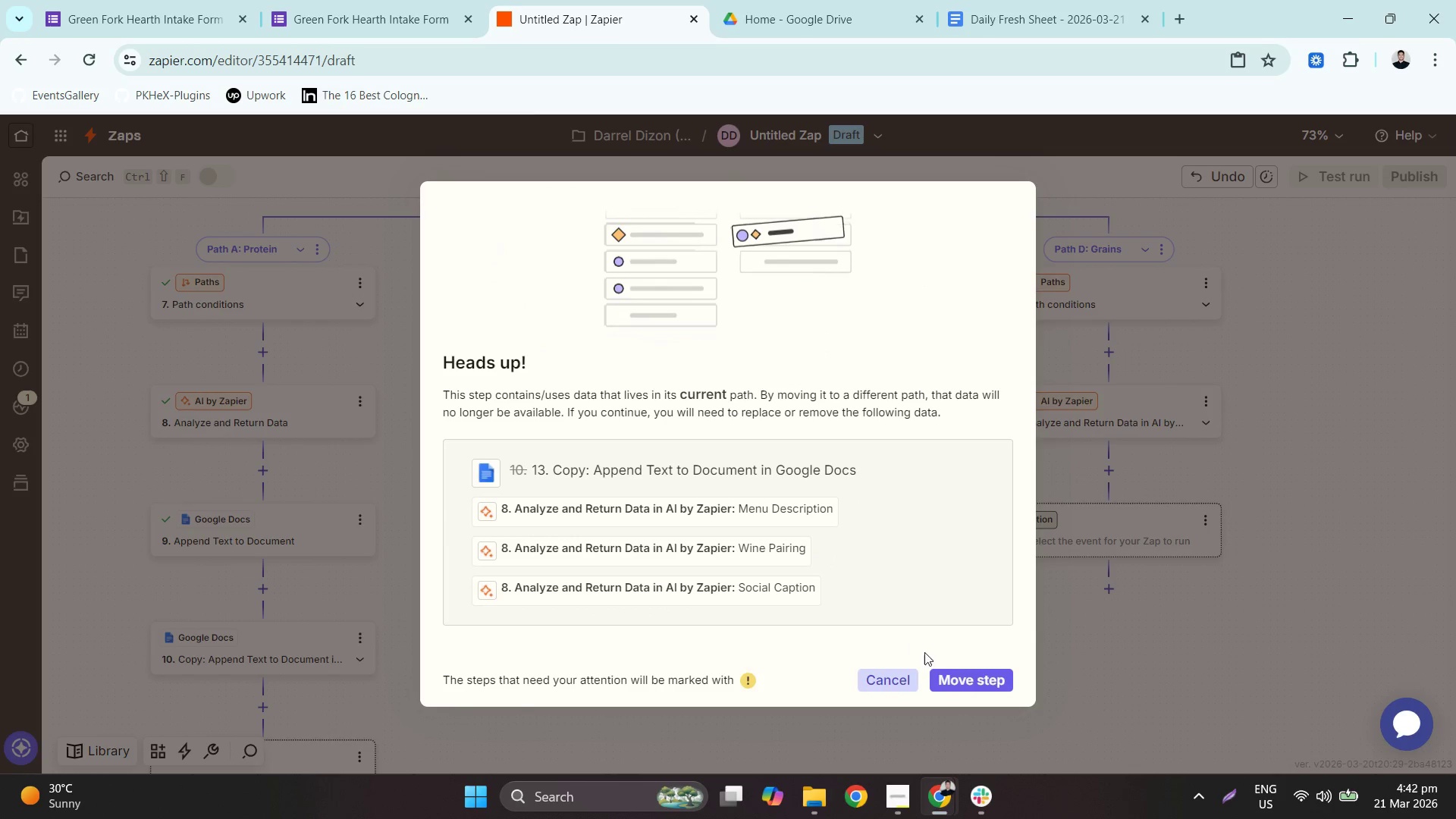 
left_click([948, 679])
 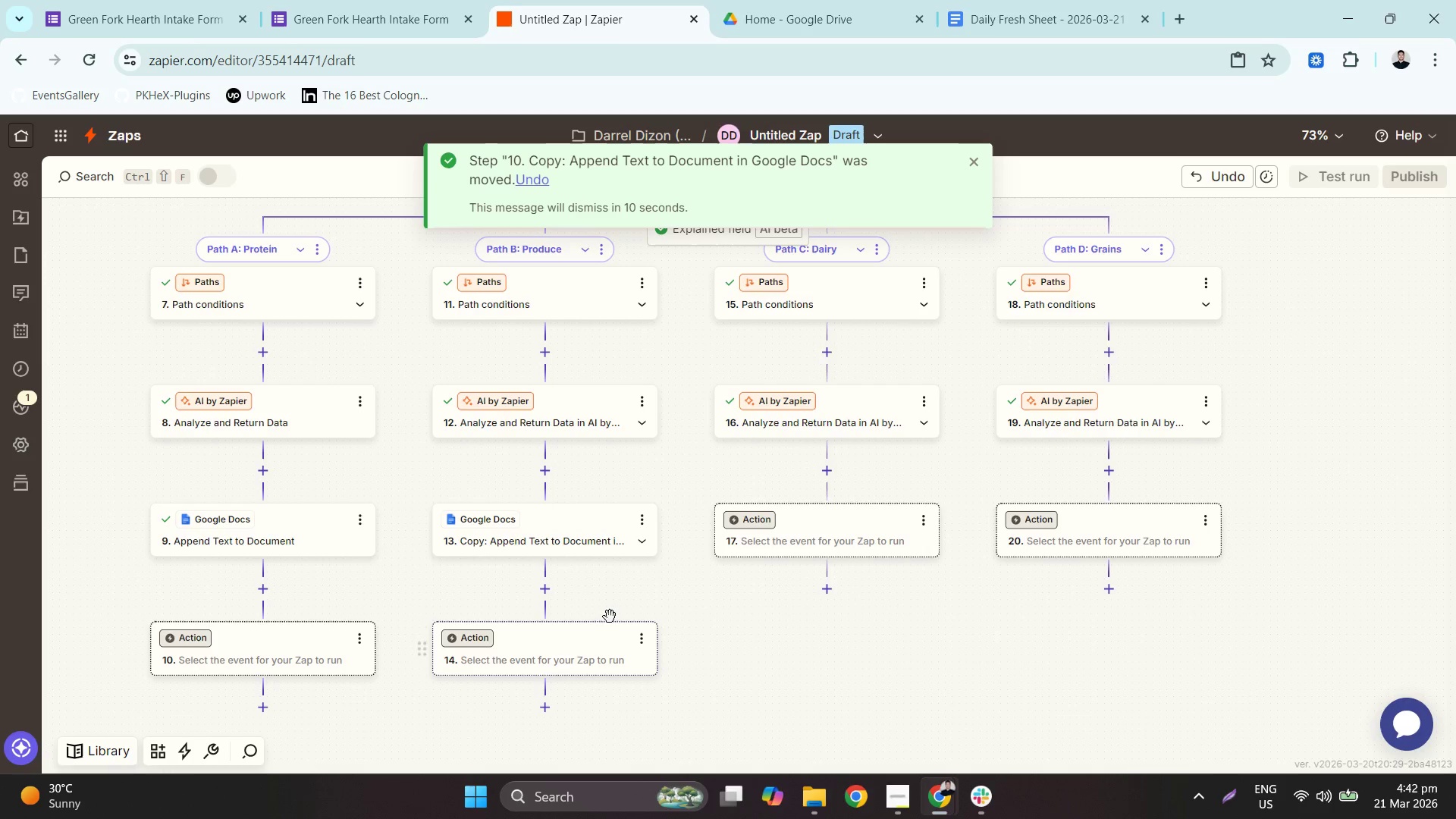 
left_click([569, 560])
 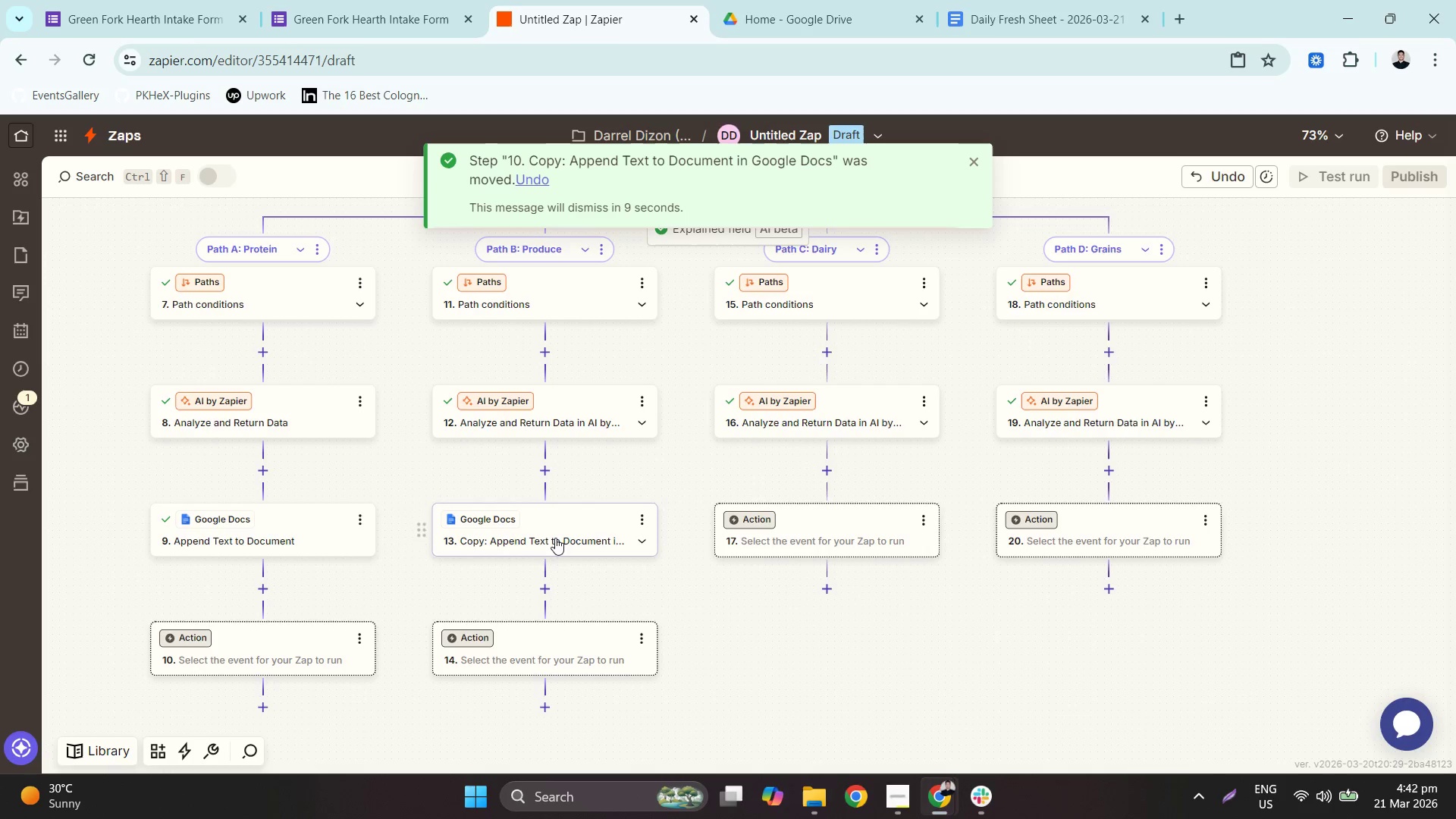 
left_click([555, 537])
 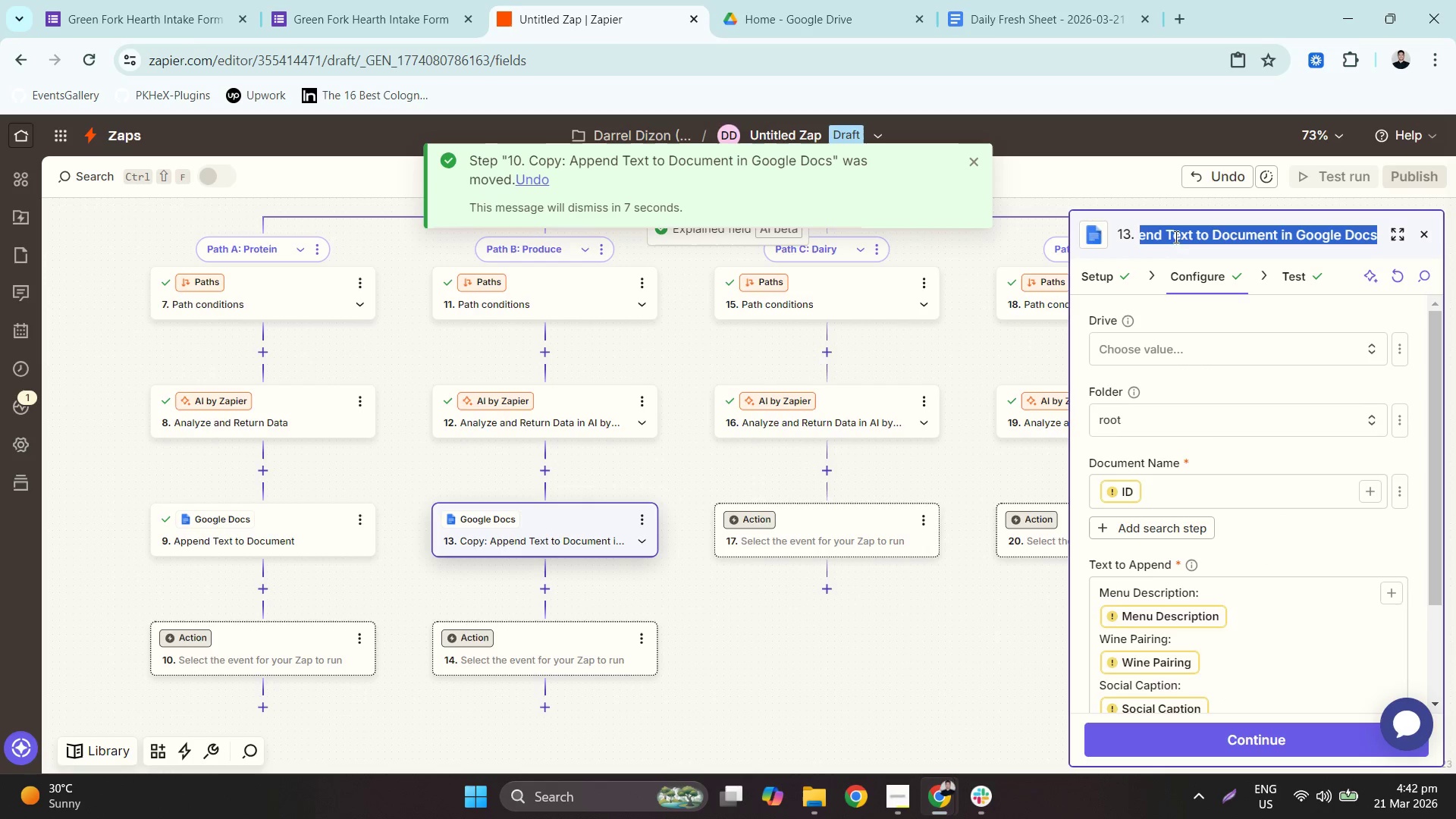 
left_click_drag(start_coordinate=[1170, 233], to_coordinate=[1157, 231])
 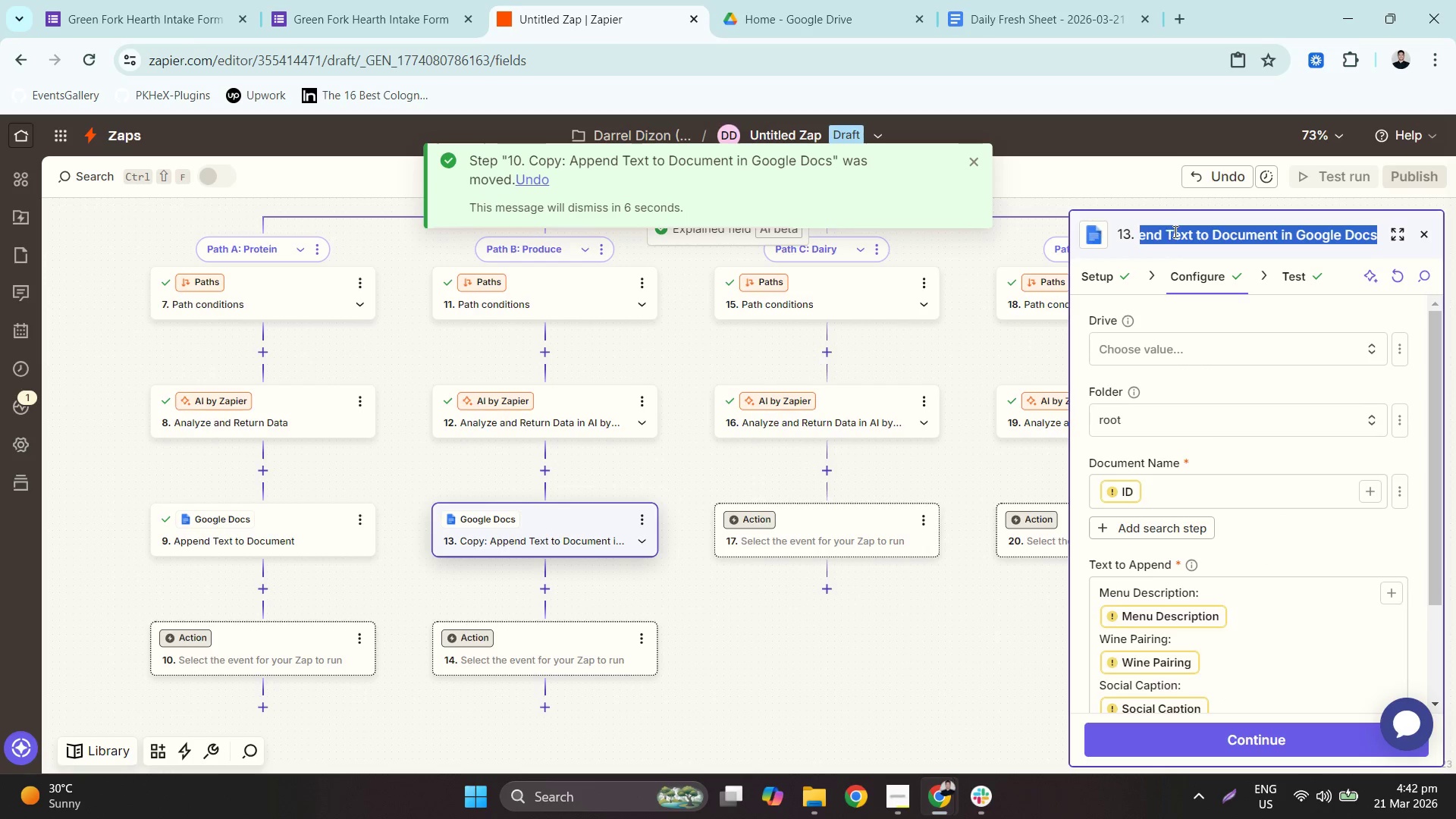 
triple_click([1175, 231])
 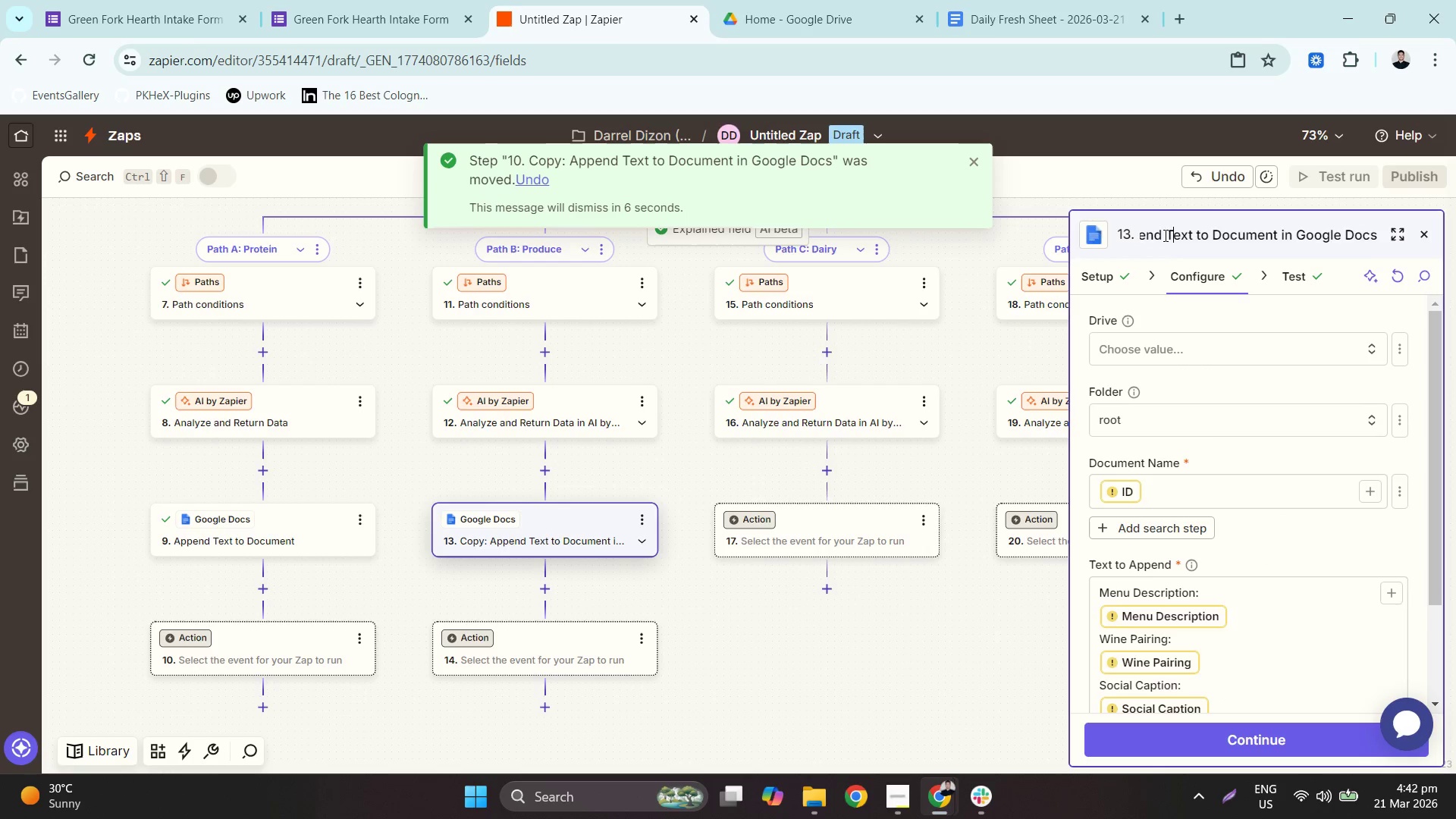 
left_click_drag(start_coordinate=[1164, 234], to_coordinate=[1175, 228])
 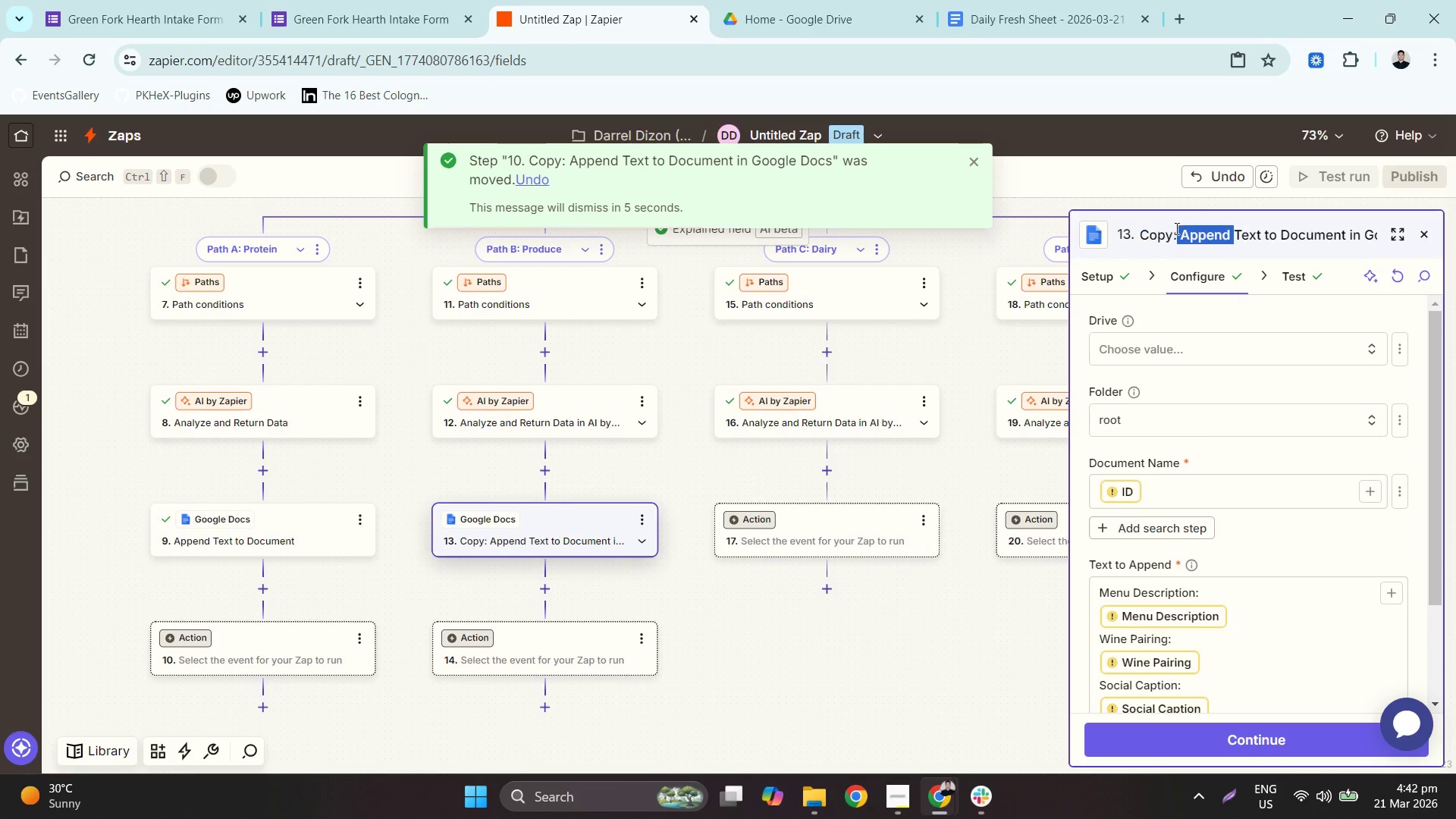 
left_click([1181, 230])
 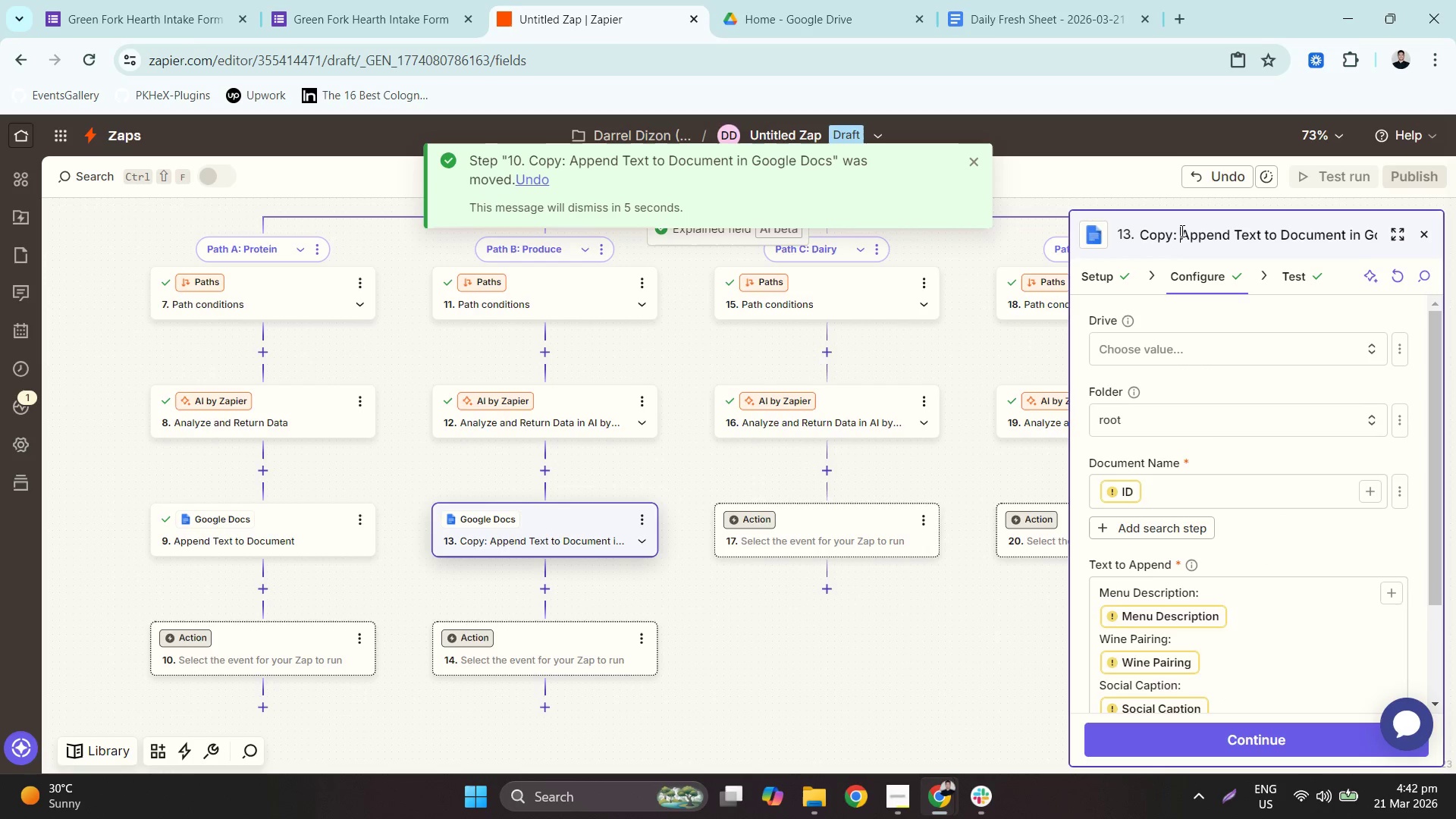 
left_click_drag(start_coordinate=[1181, 231], to_coordinate=[1132, 224])
 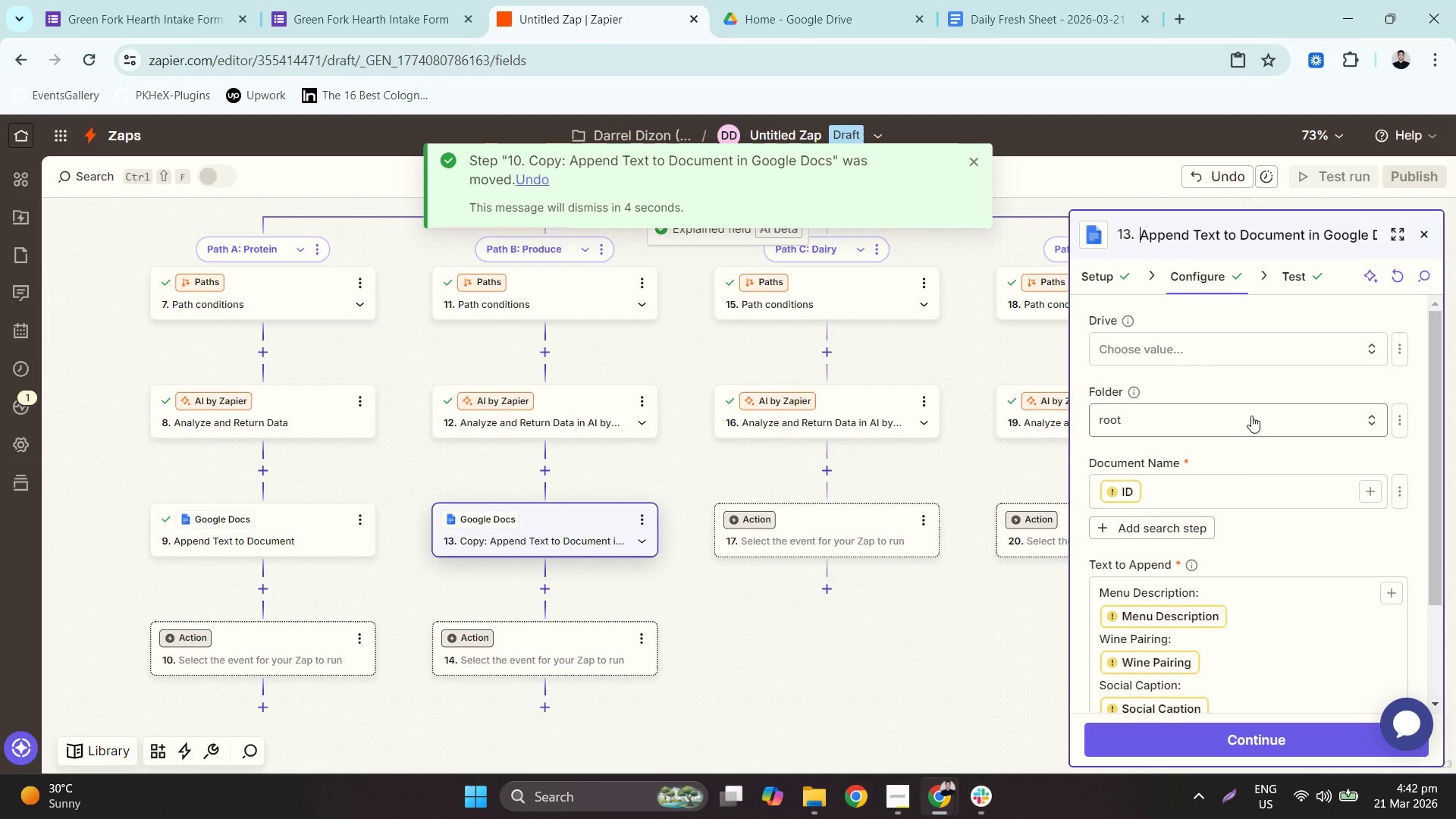 
key(Backspace)
 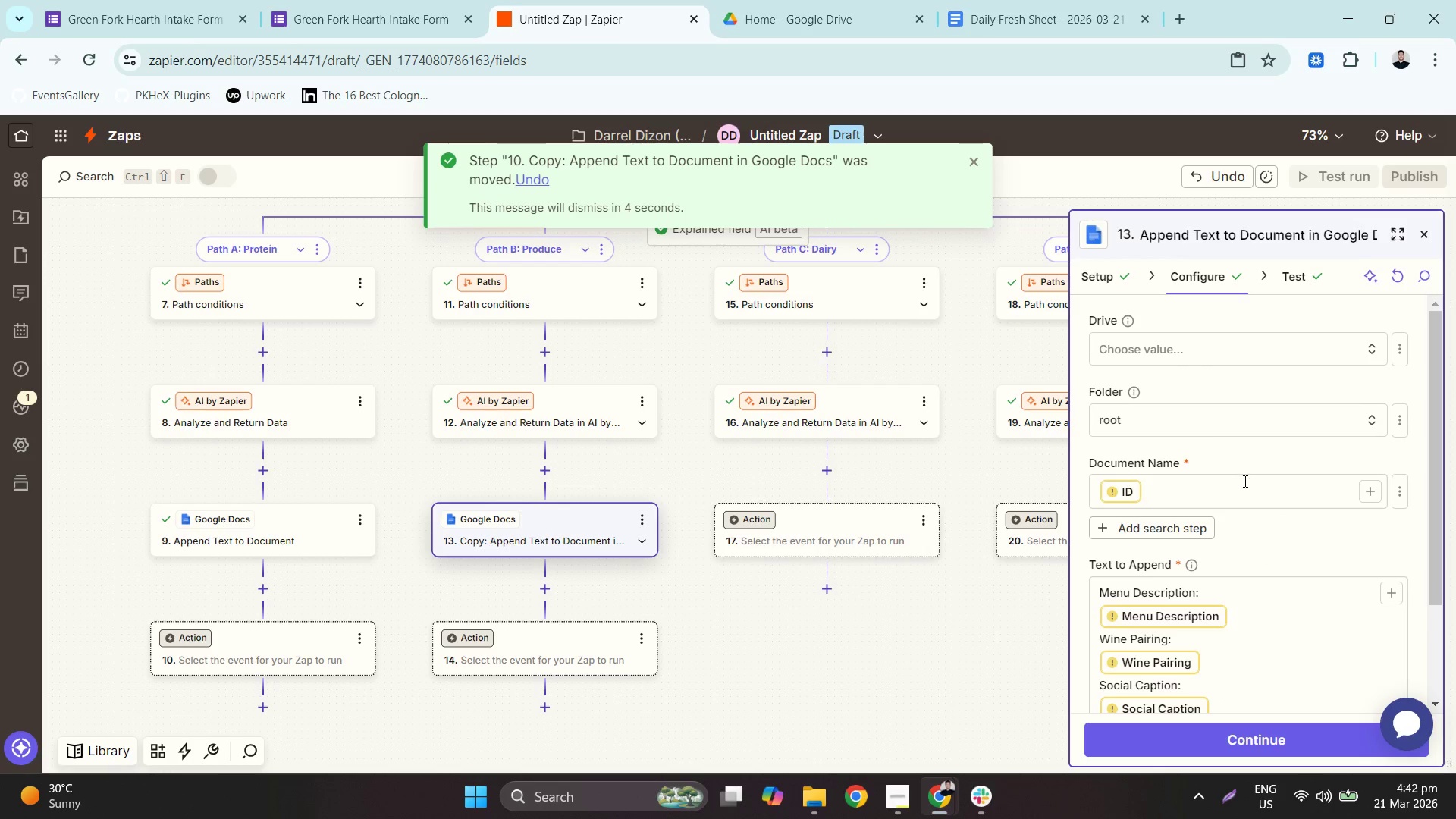 
scroll: coordinate [1232, 475], scroll_direction: down, amount: 2.0
 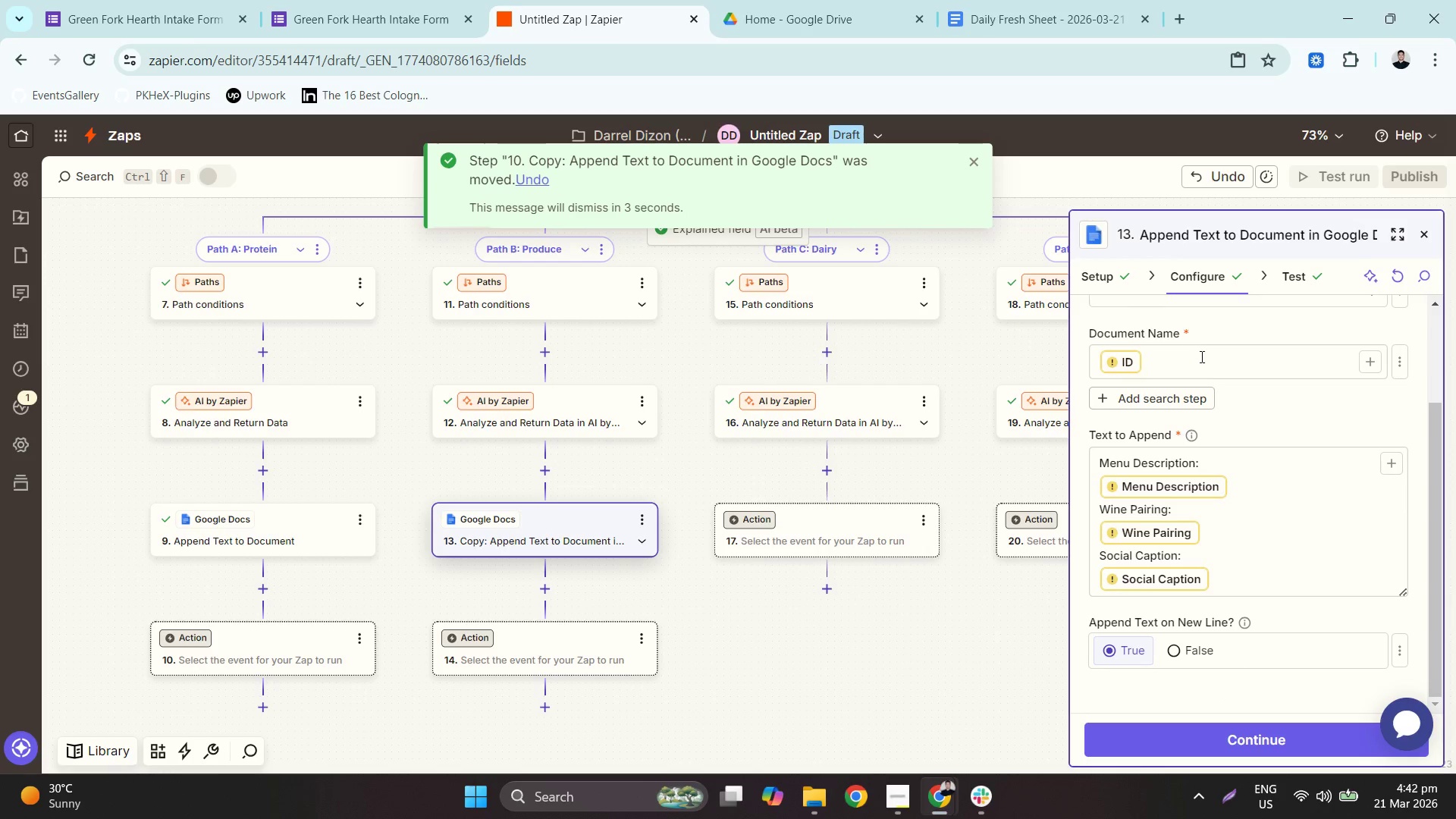 
left_click([1200, 356])
 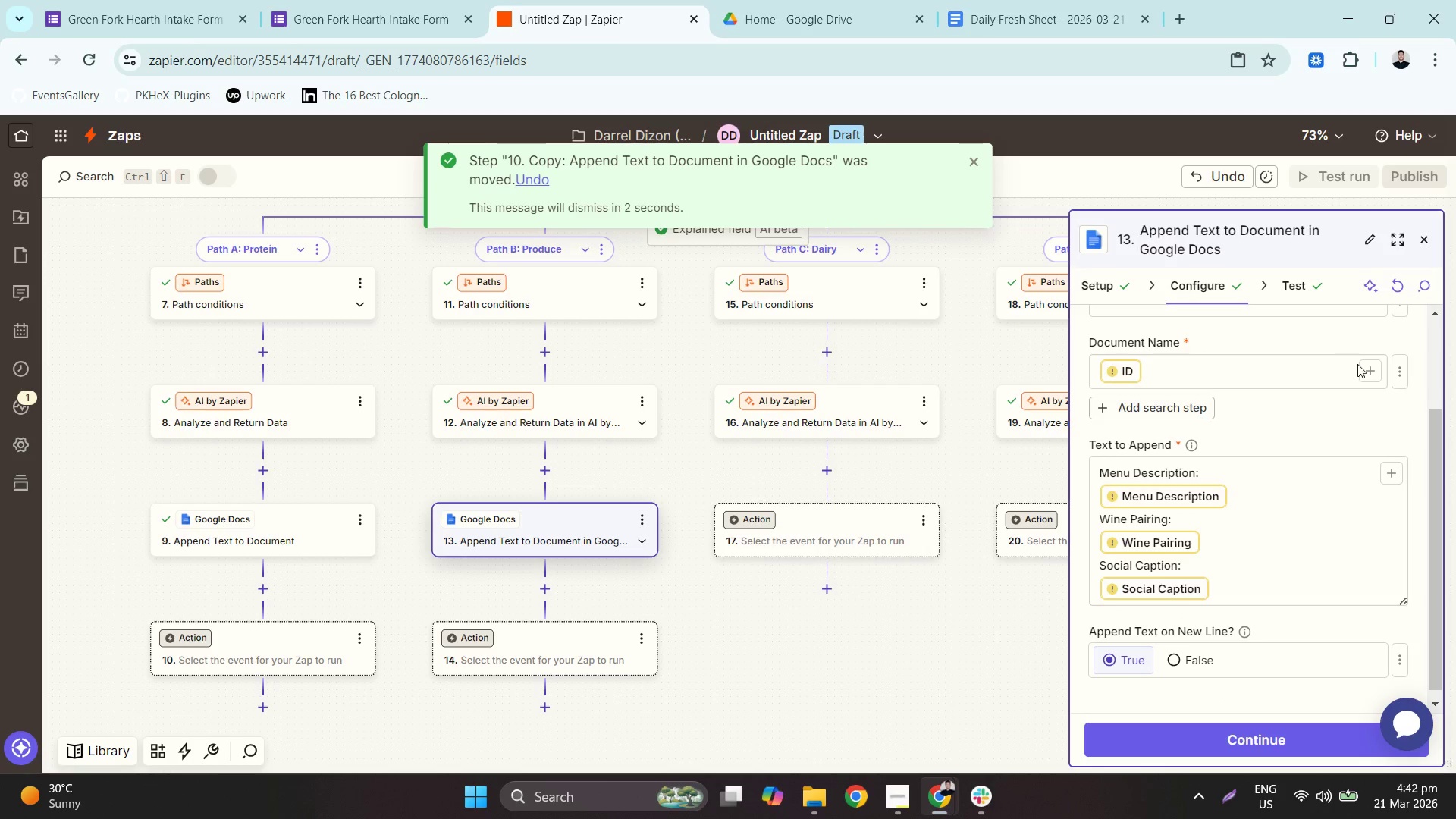 
left_click([1327, 369])
 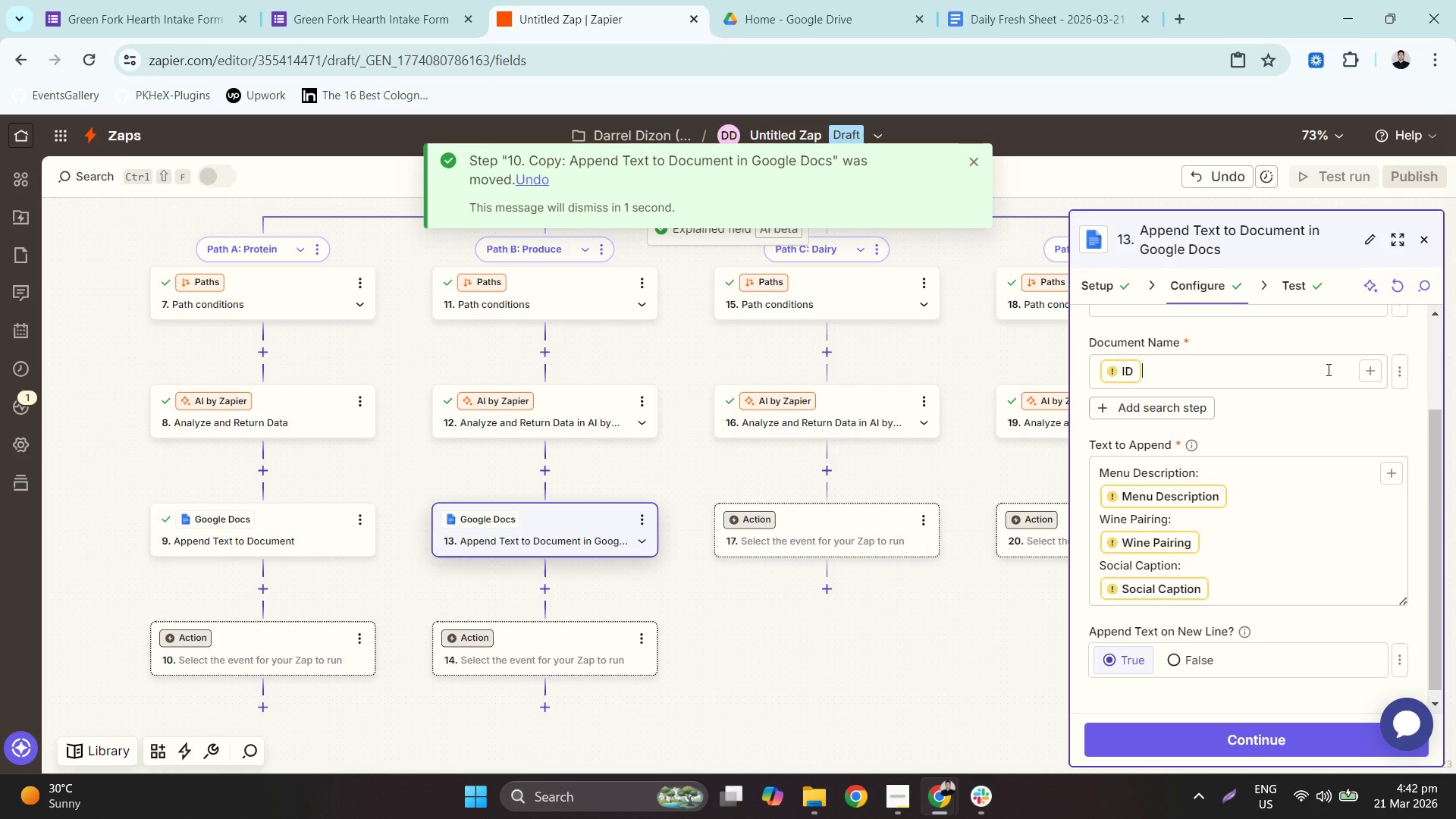 
key(Backspace)
 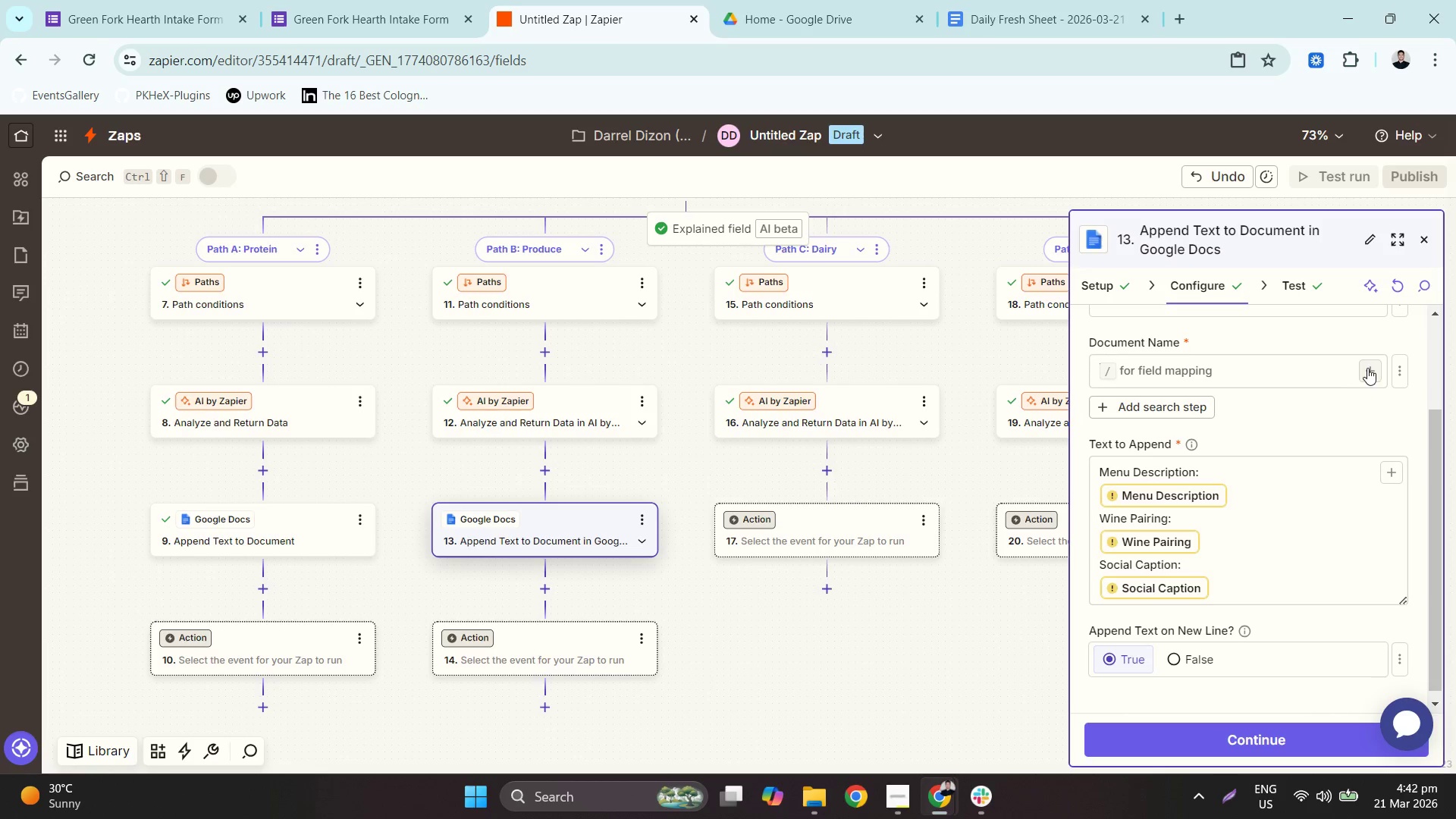 
wait(8.39)
 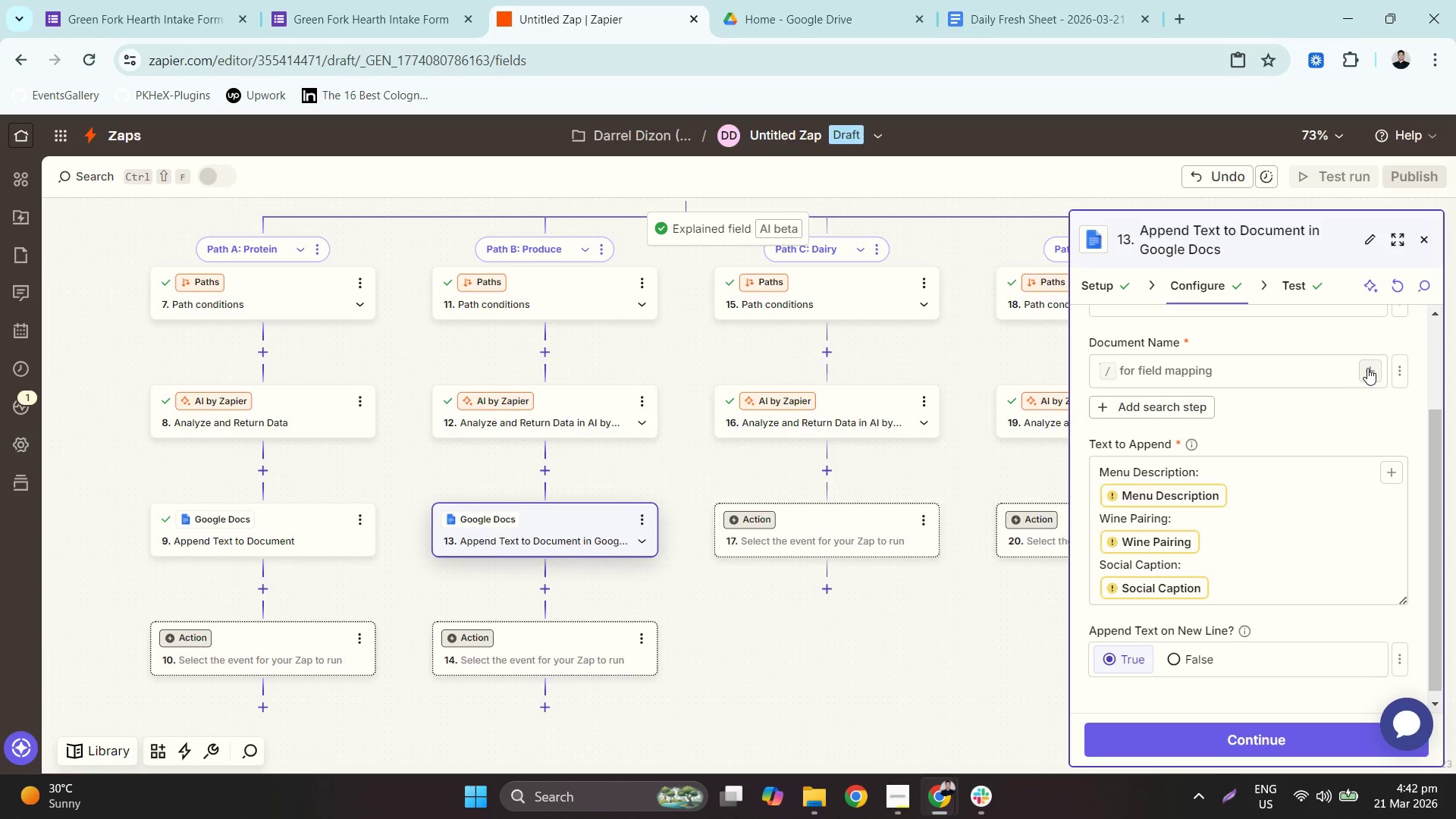 
double_click([318, 529])
 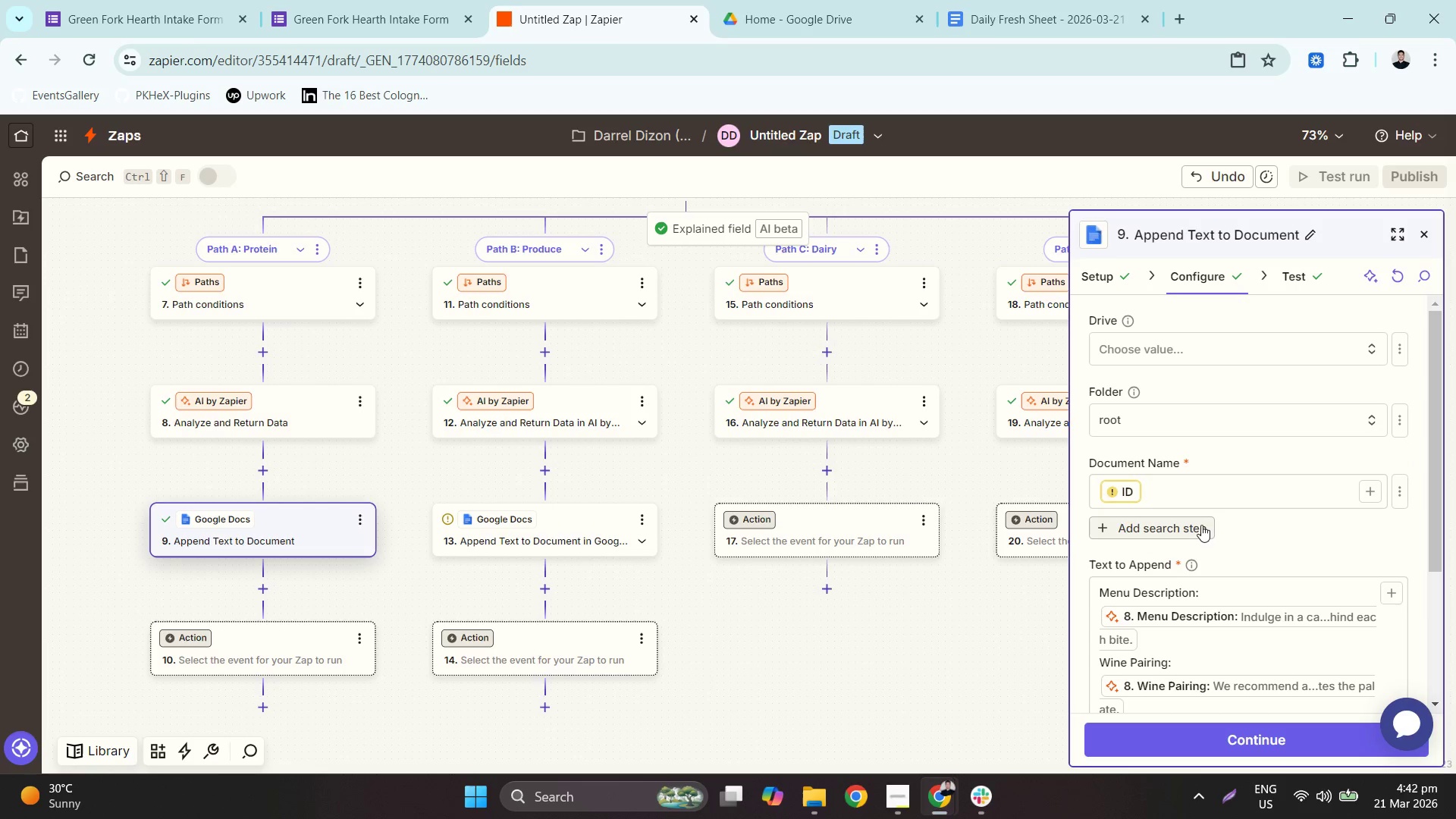 
scroll: coordinate [1209, 524], scroll_direction: down, amount: 2.0
 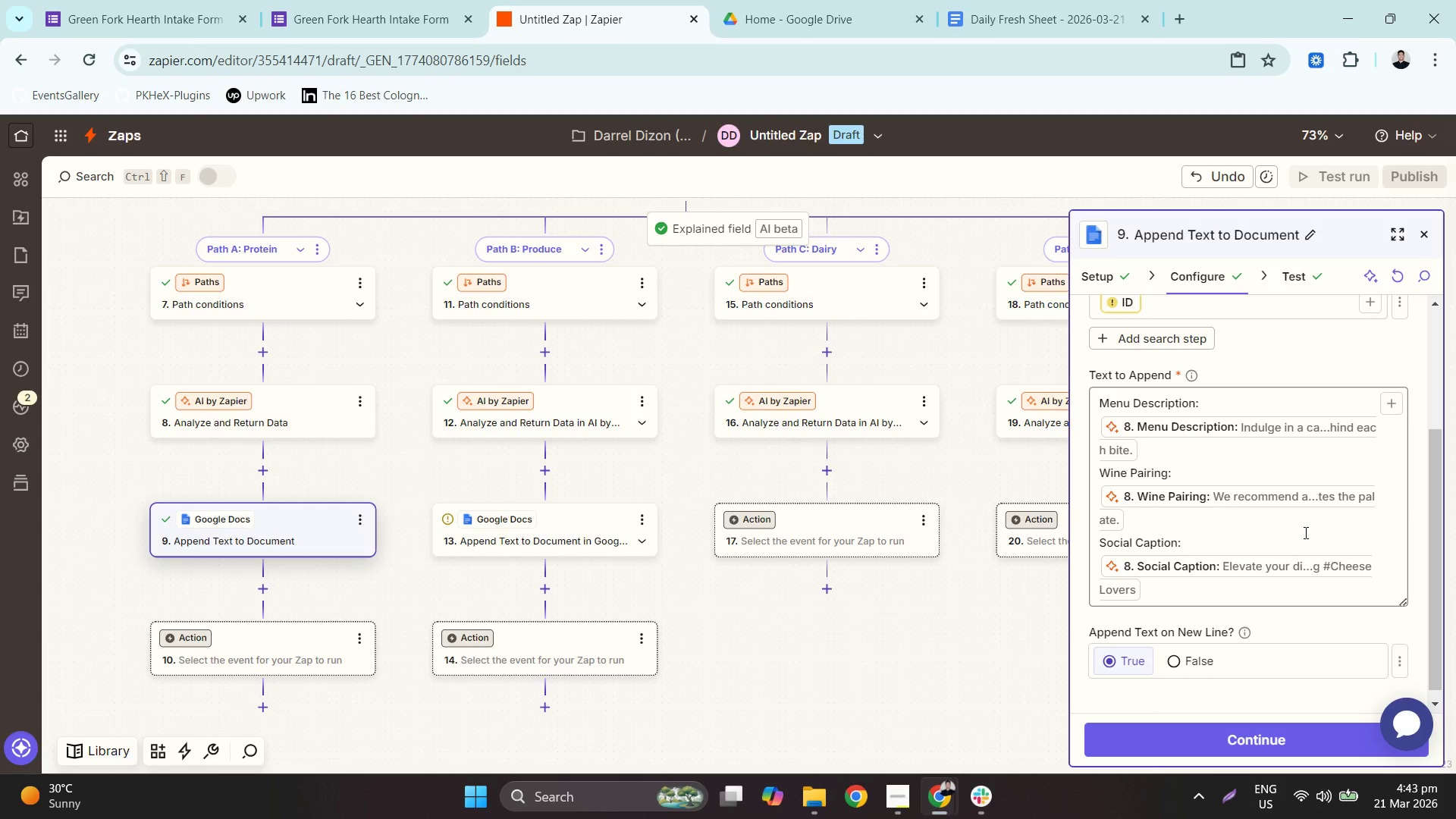 
scroll: coordinate [1297, 500], scroll_direction: up, amount: 4.0
 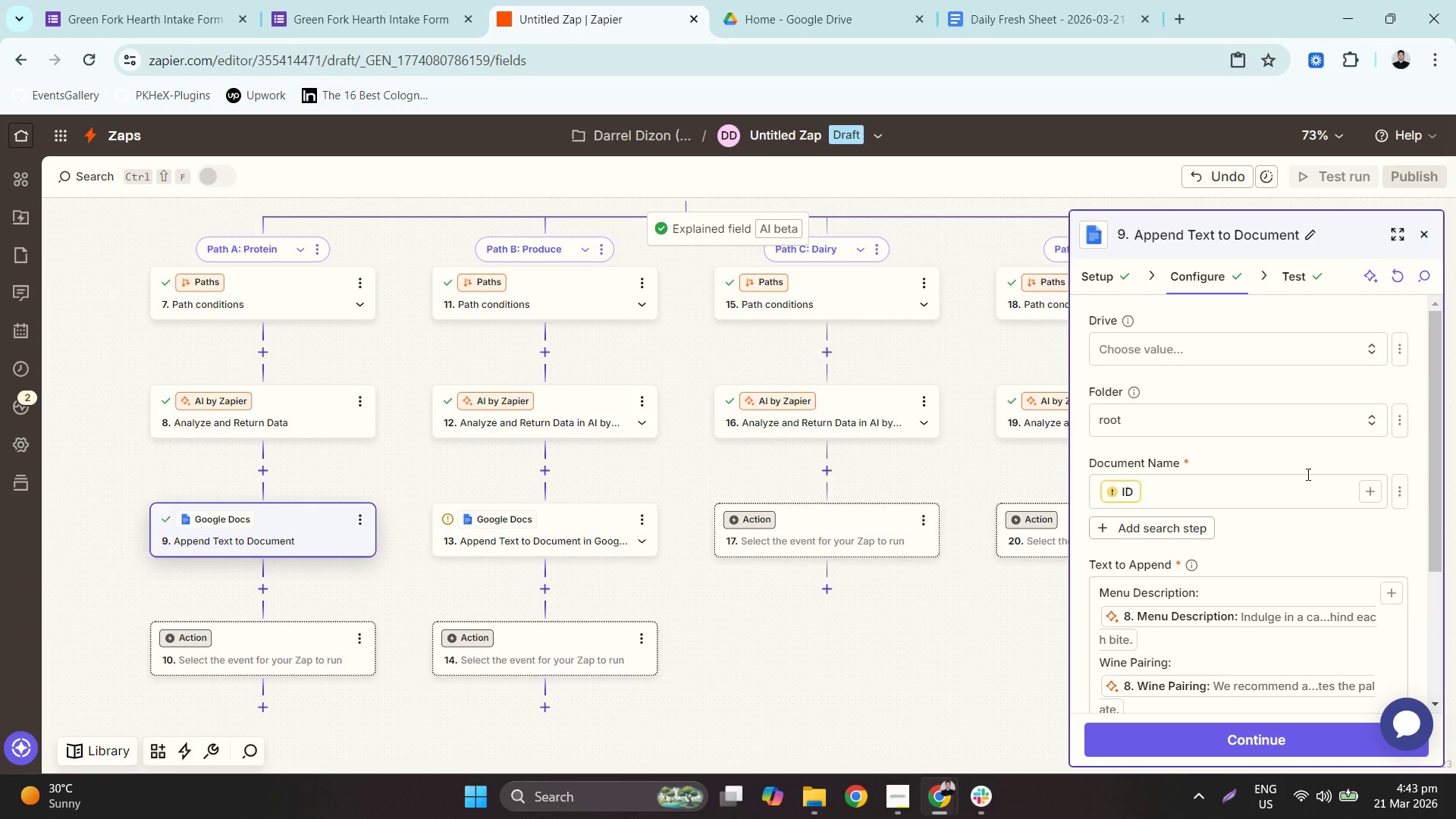 
left_click([1308, 485])
 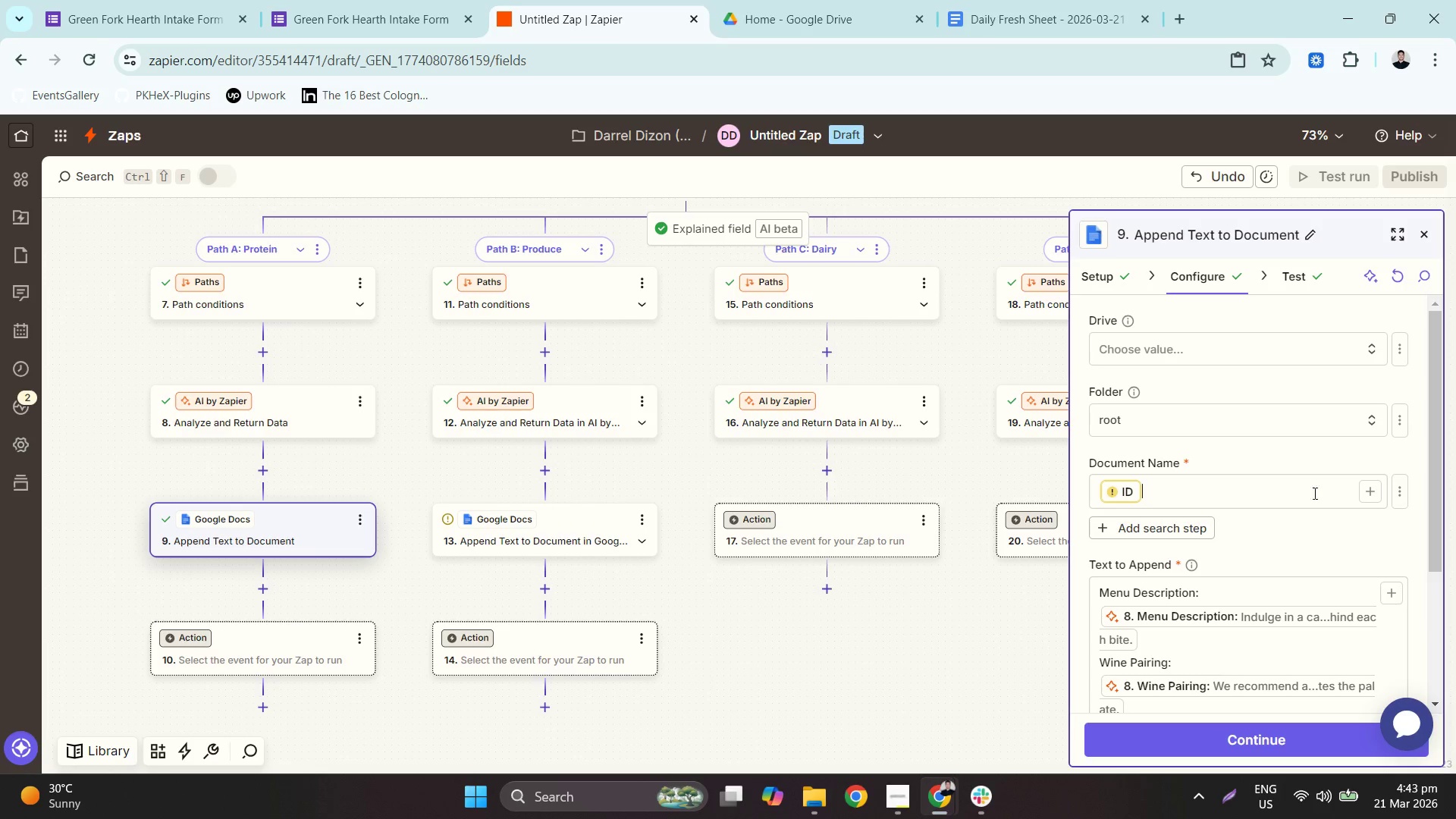 
key(Backspace)
 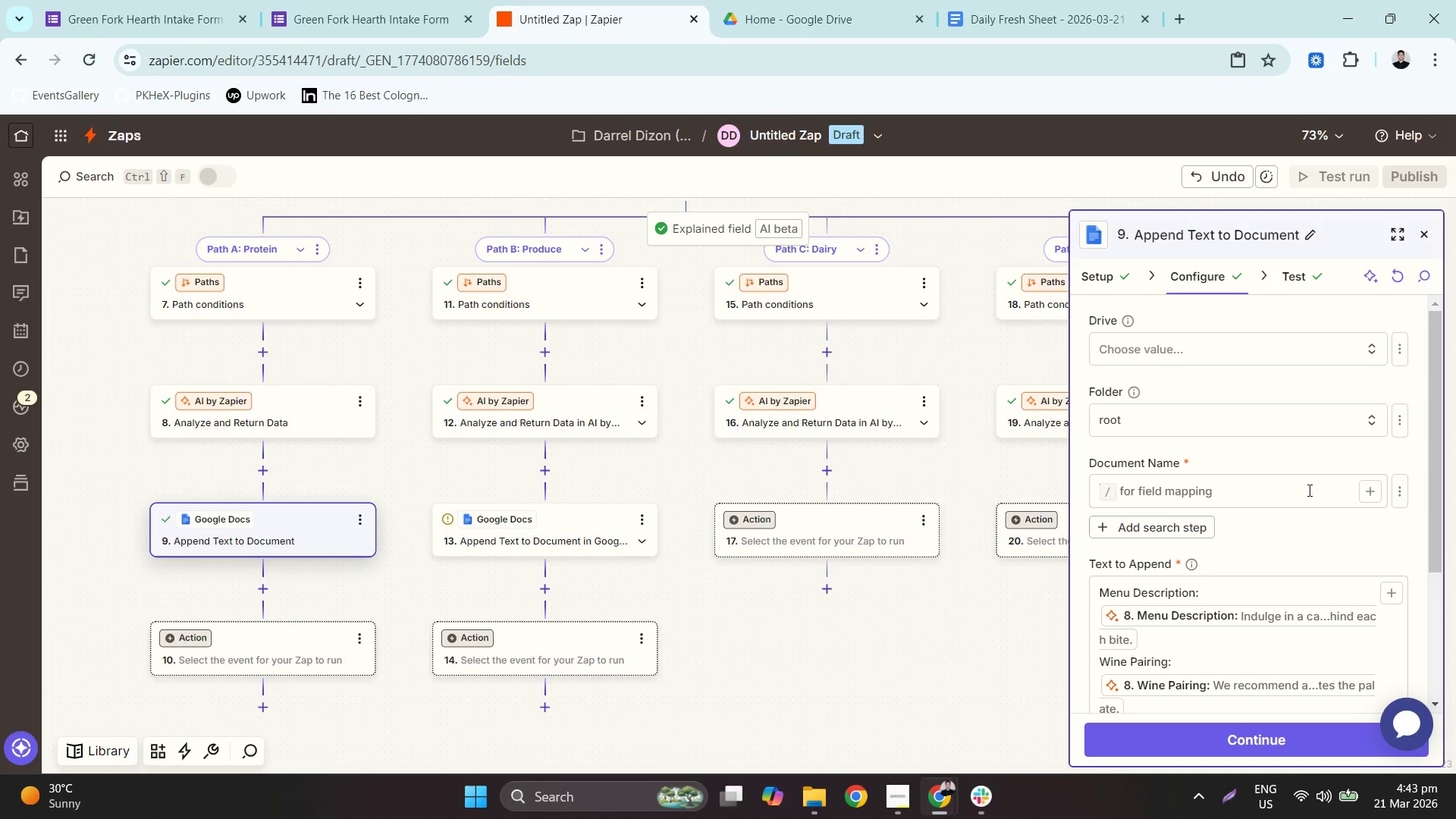 
scroll: coordinate [1306, 489], scroll_direction: down, amount: 3.0
 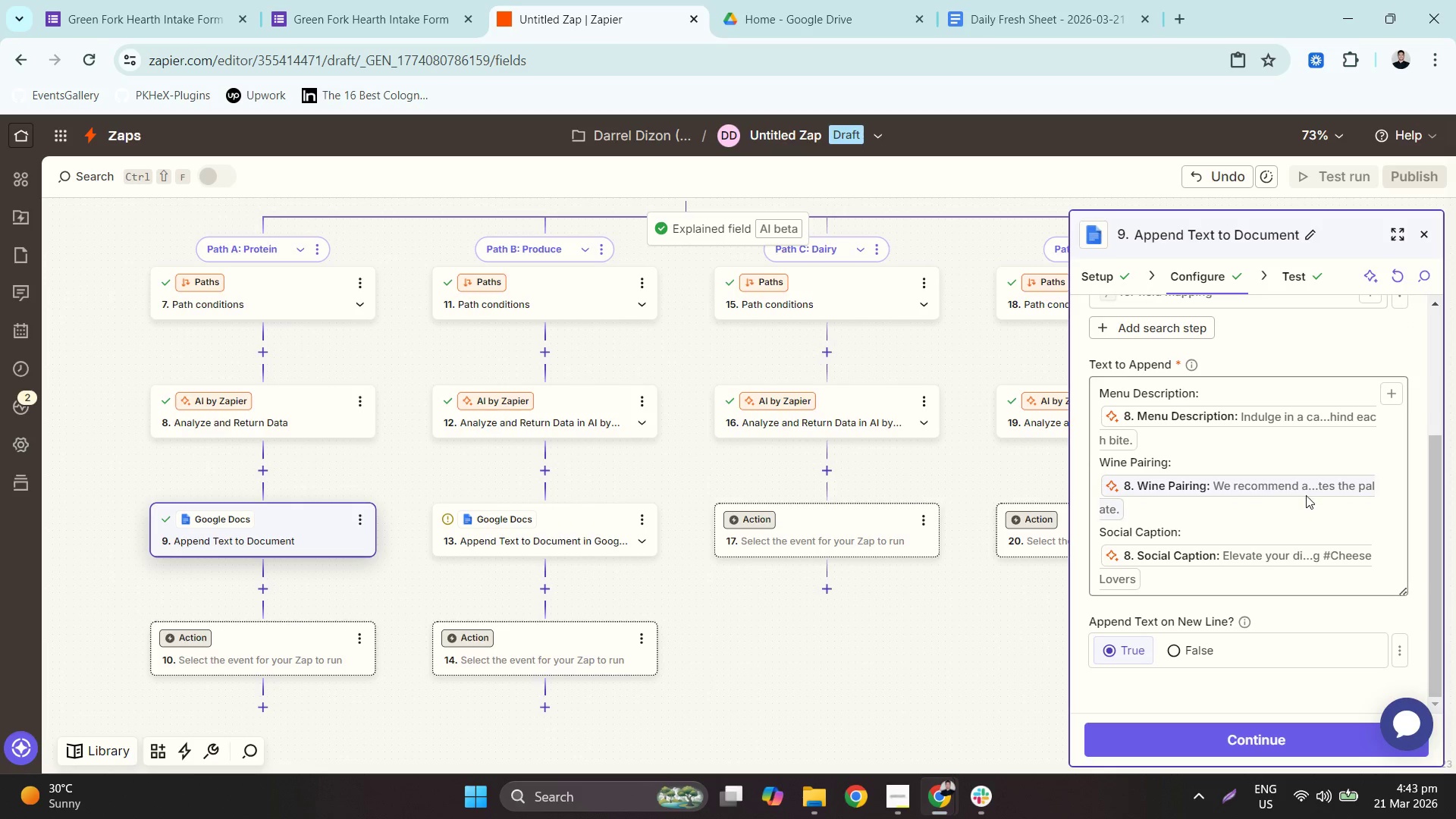 
scroll: coordinate [1308, 503], scroll_direction: up, amount: 2.0
 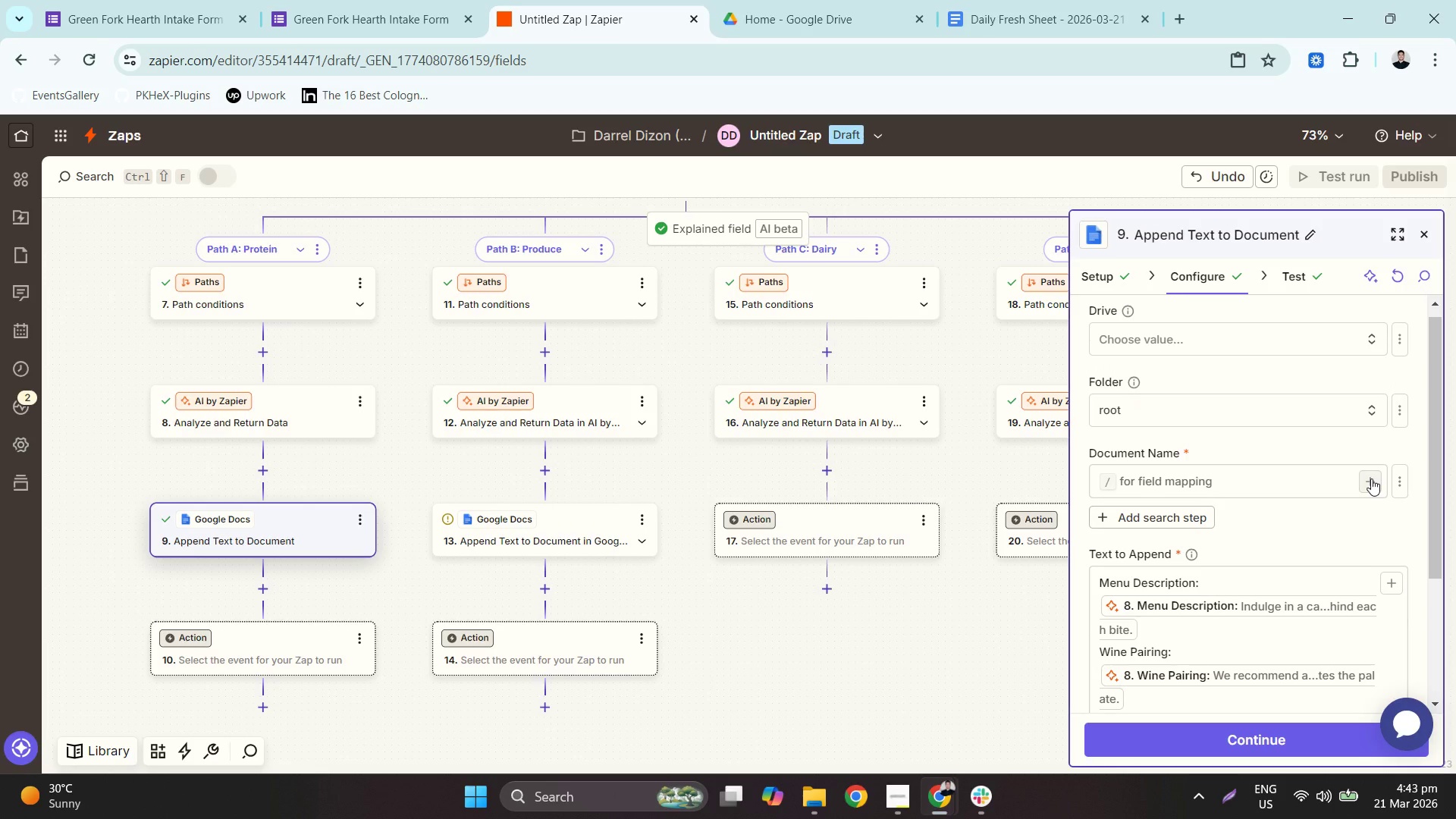 
left_click([1297, 480])
 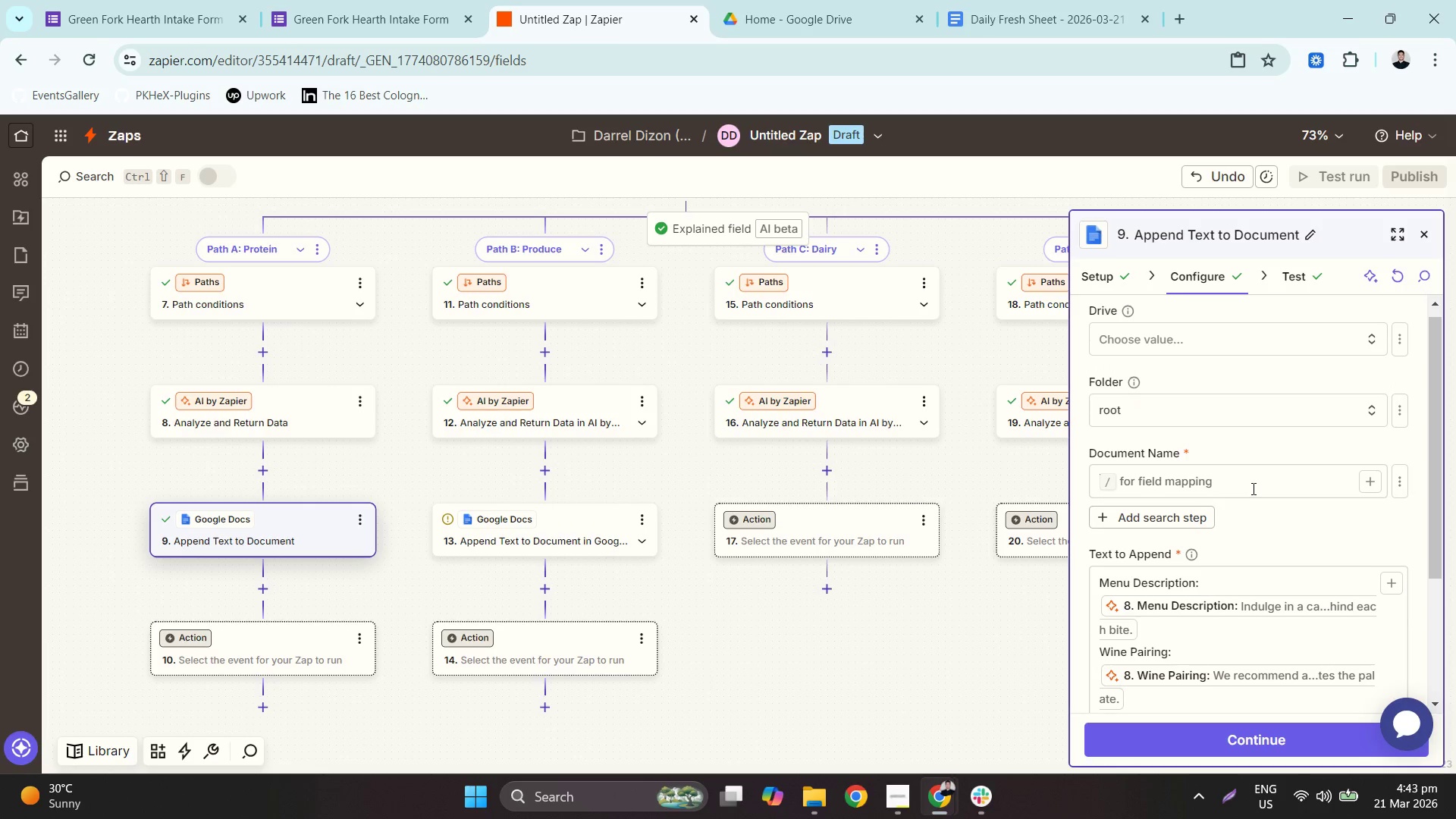 
left_click([1252, 487])
 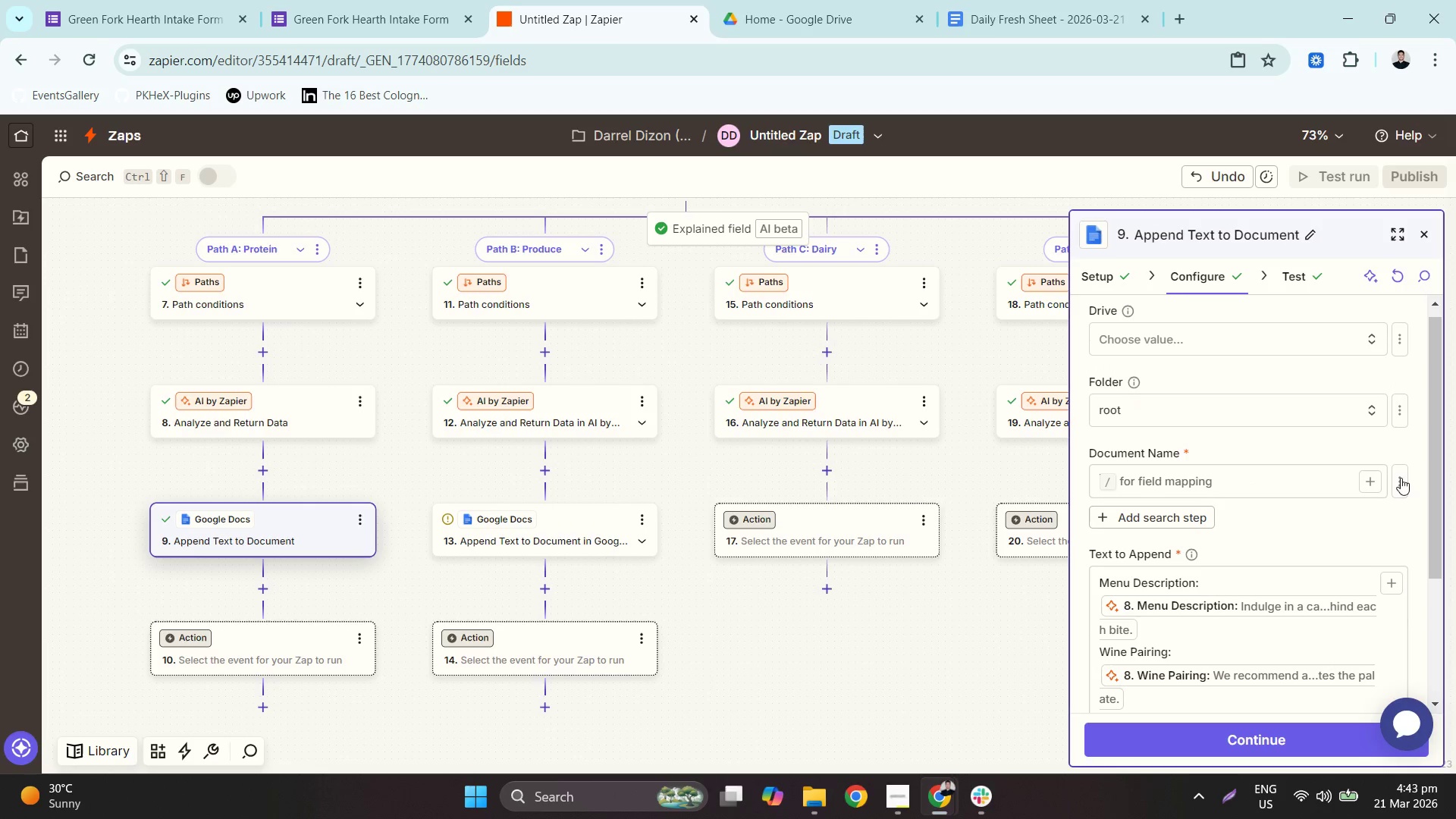 
left_click([1405, 478])
 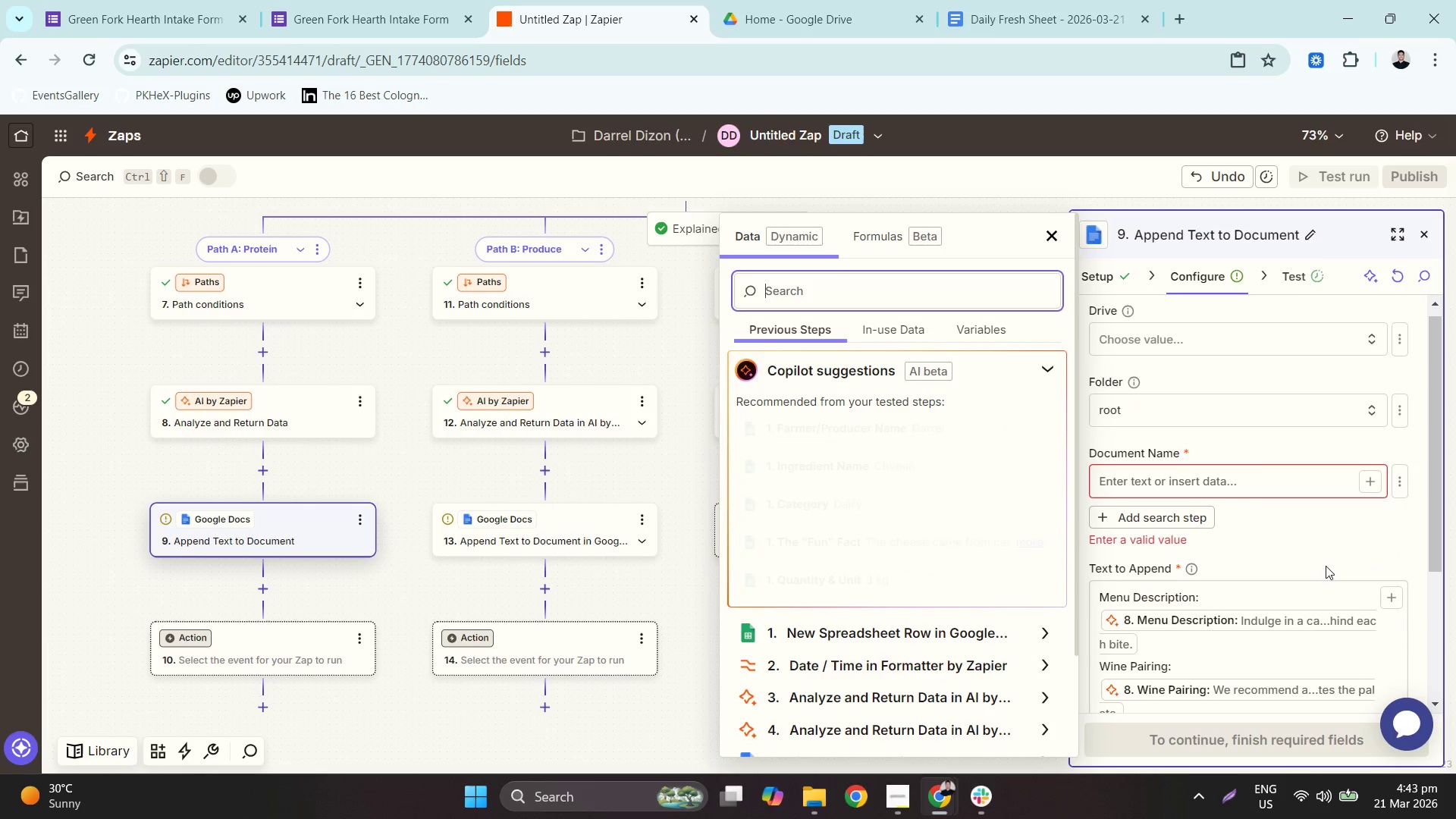 
left_click_drag(start_coordinate=[1212, 481], to_coordinate=[868, 533])
 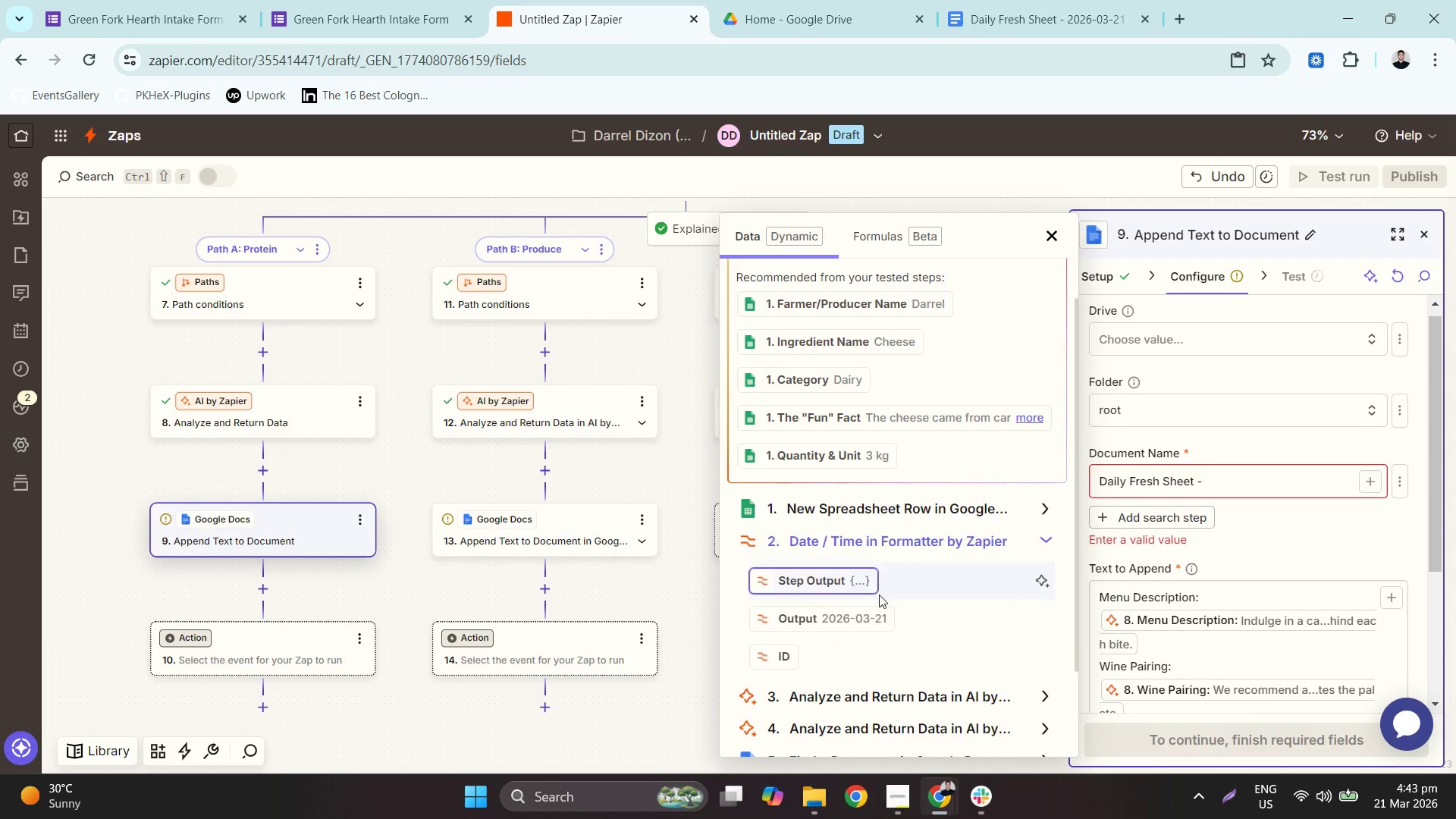 
type(daily Fresh Sheet - )
 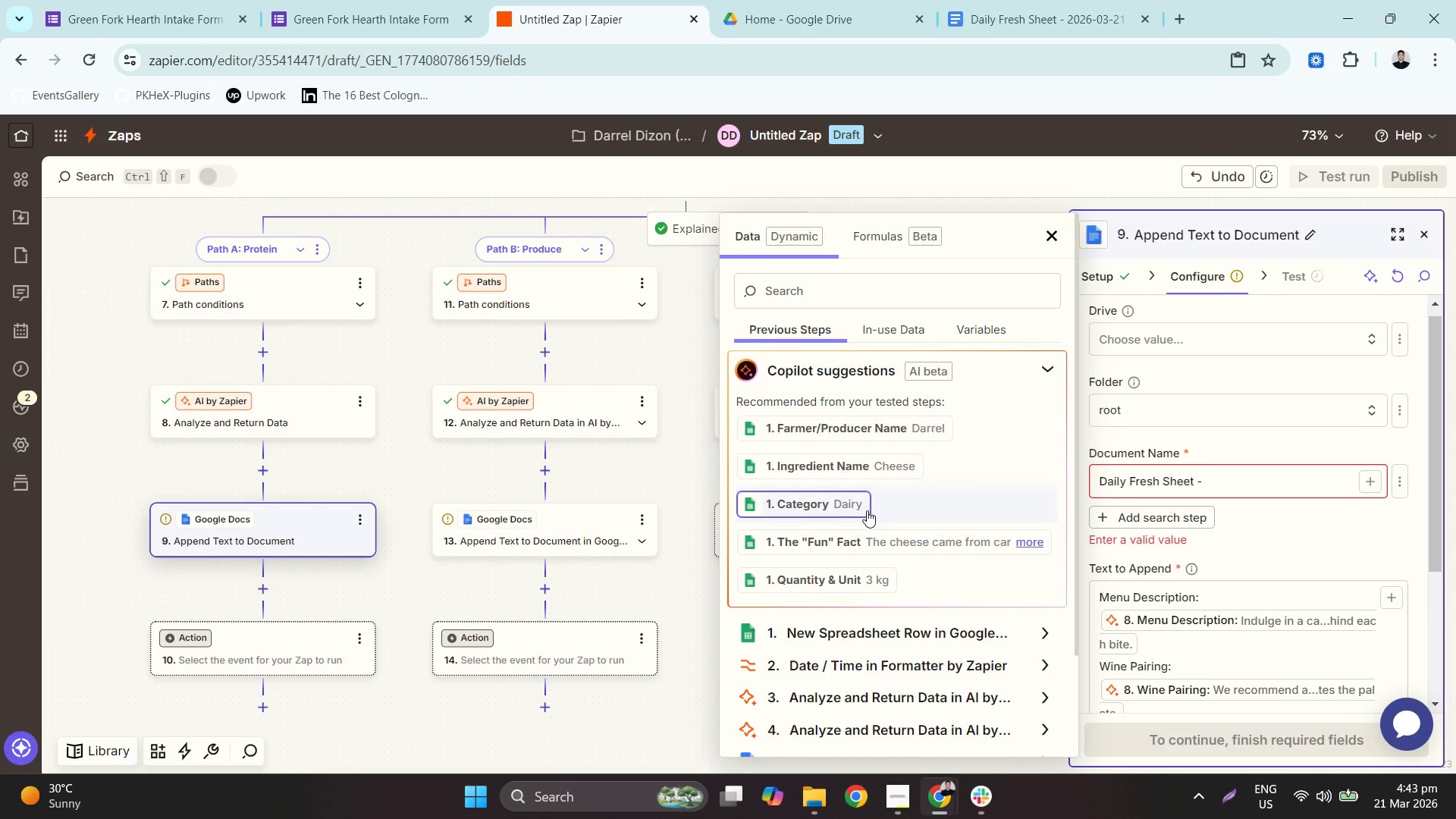 
scroll: coordinate [908, 599], scroll_direction: up, amount: 2.0
 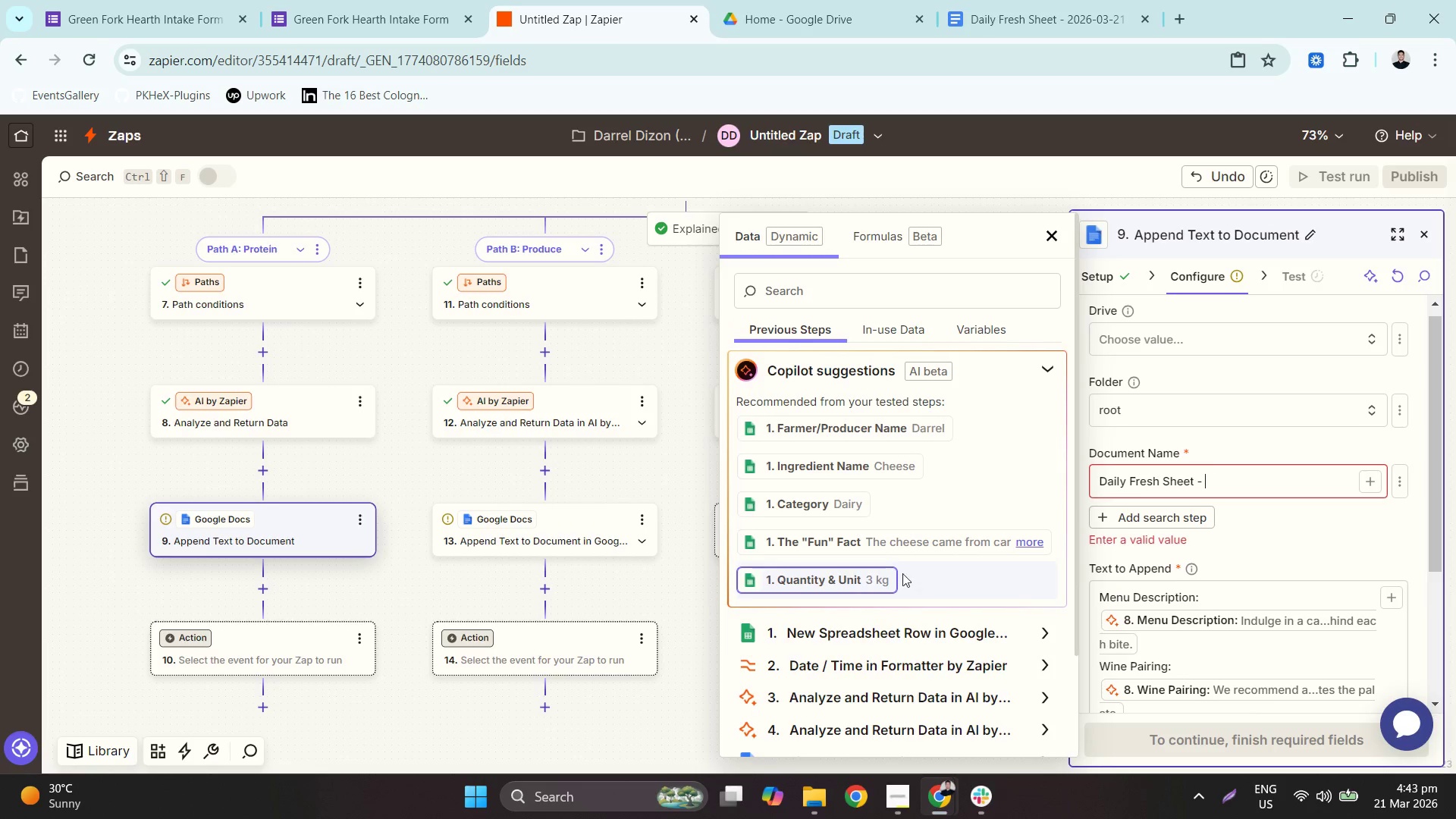 
scroll: coordinate [907, 592], scroll_direction: down, amount: 2.0
 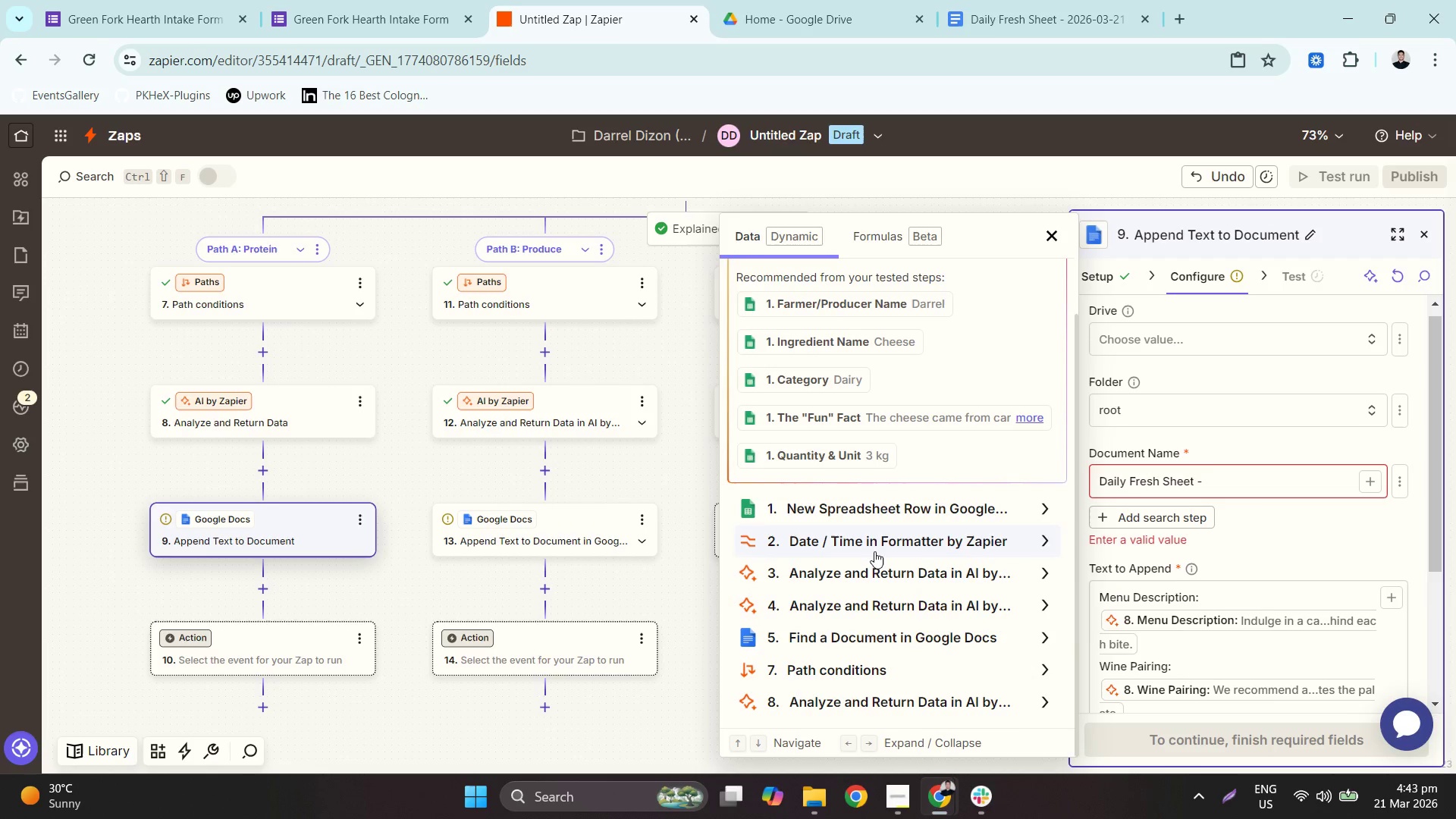 
left_click([868, 533])
 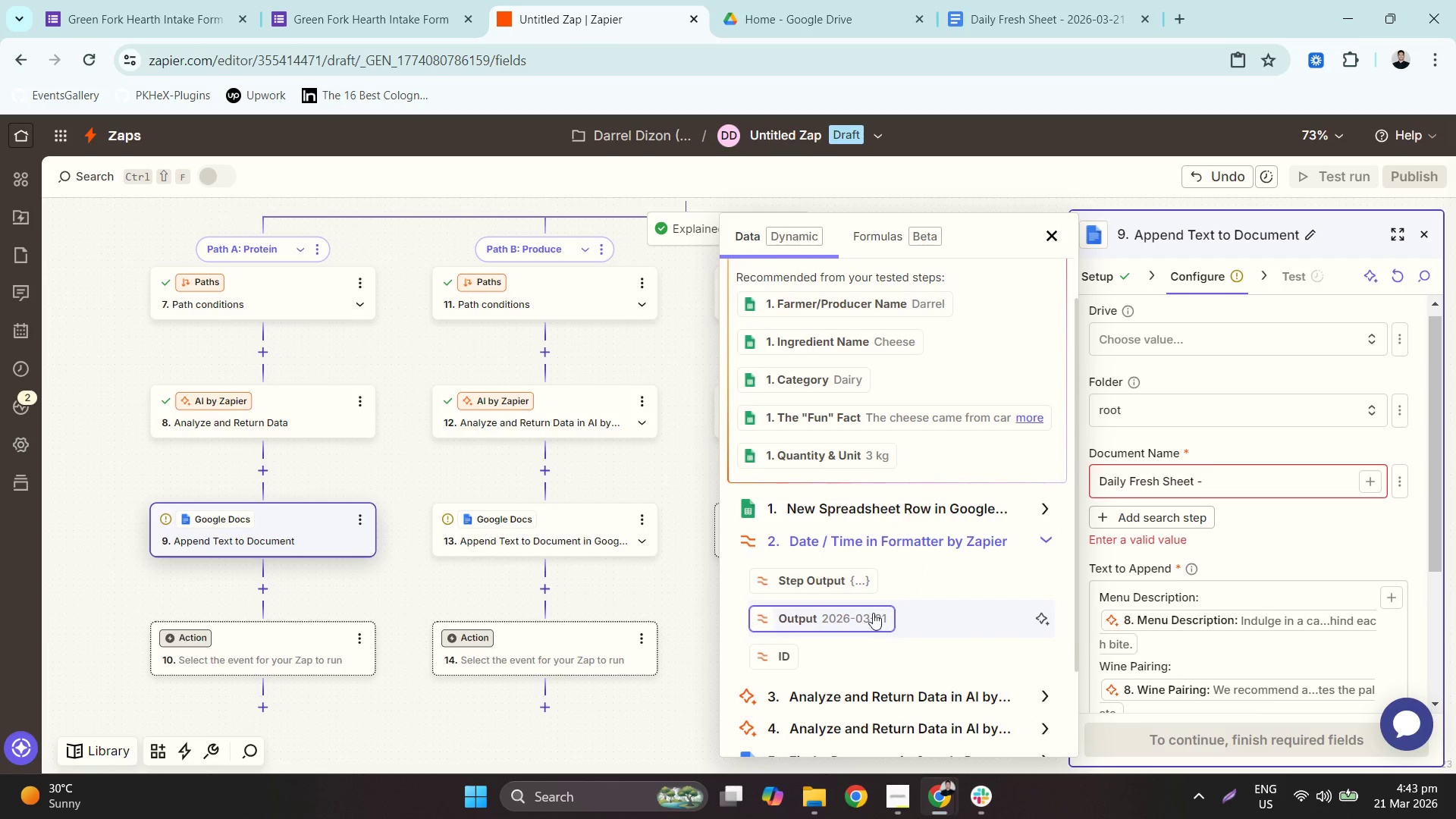 
left_click([872, 616])
 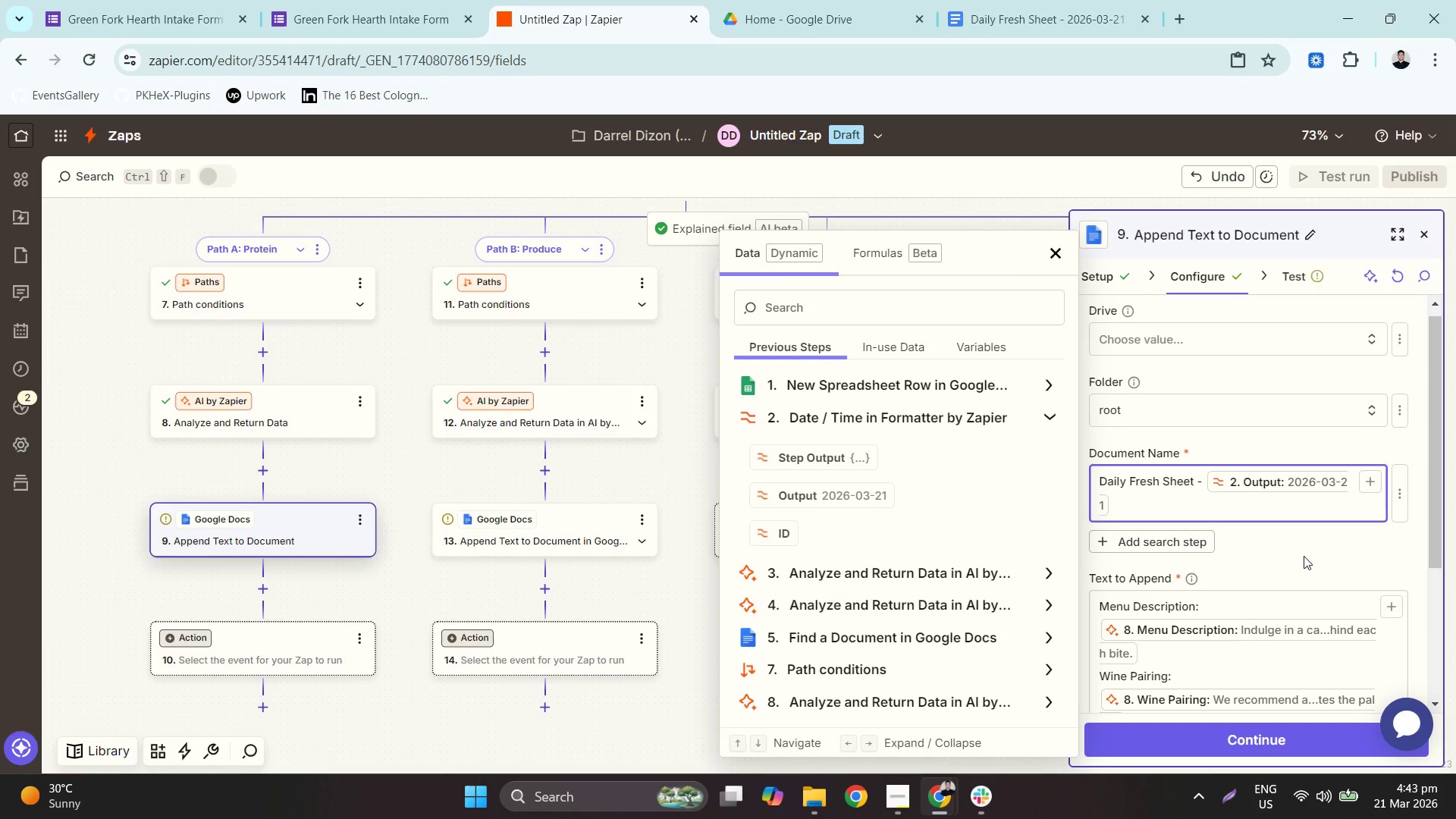 
scroll: coordinate [1304, 556], scroll_direction: down, amount: 5.0
 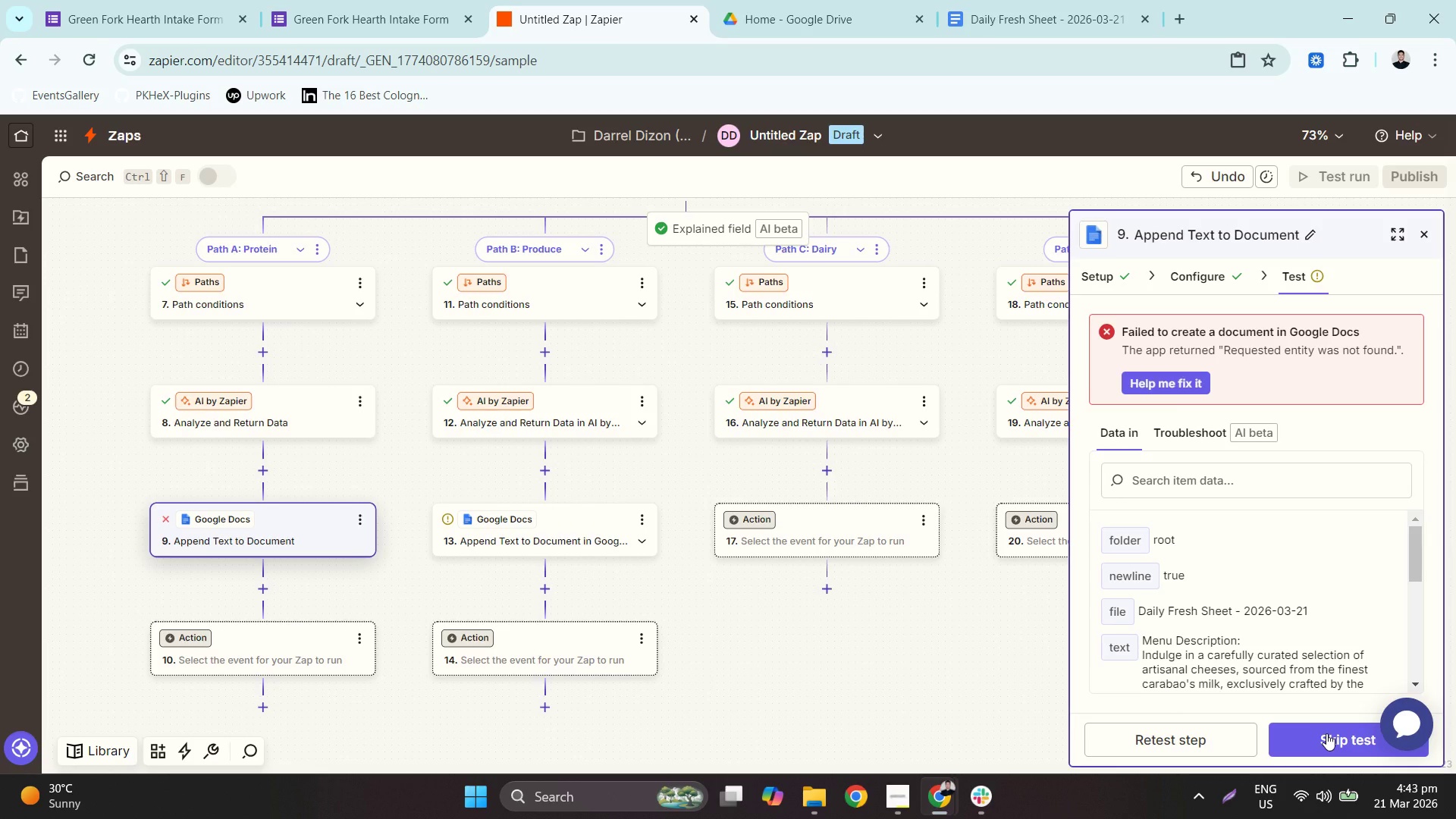 
wait(35.14)
 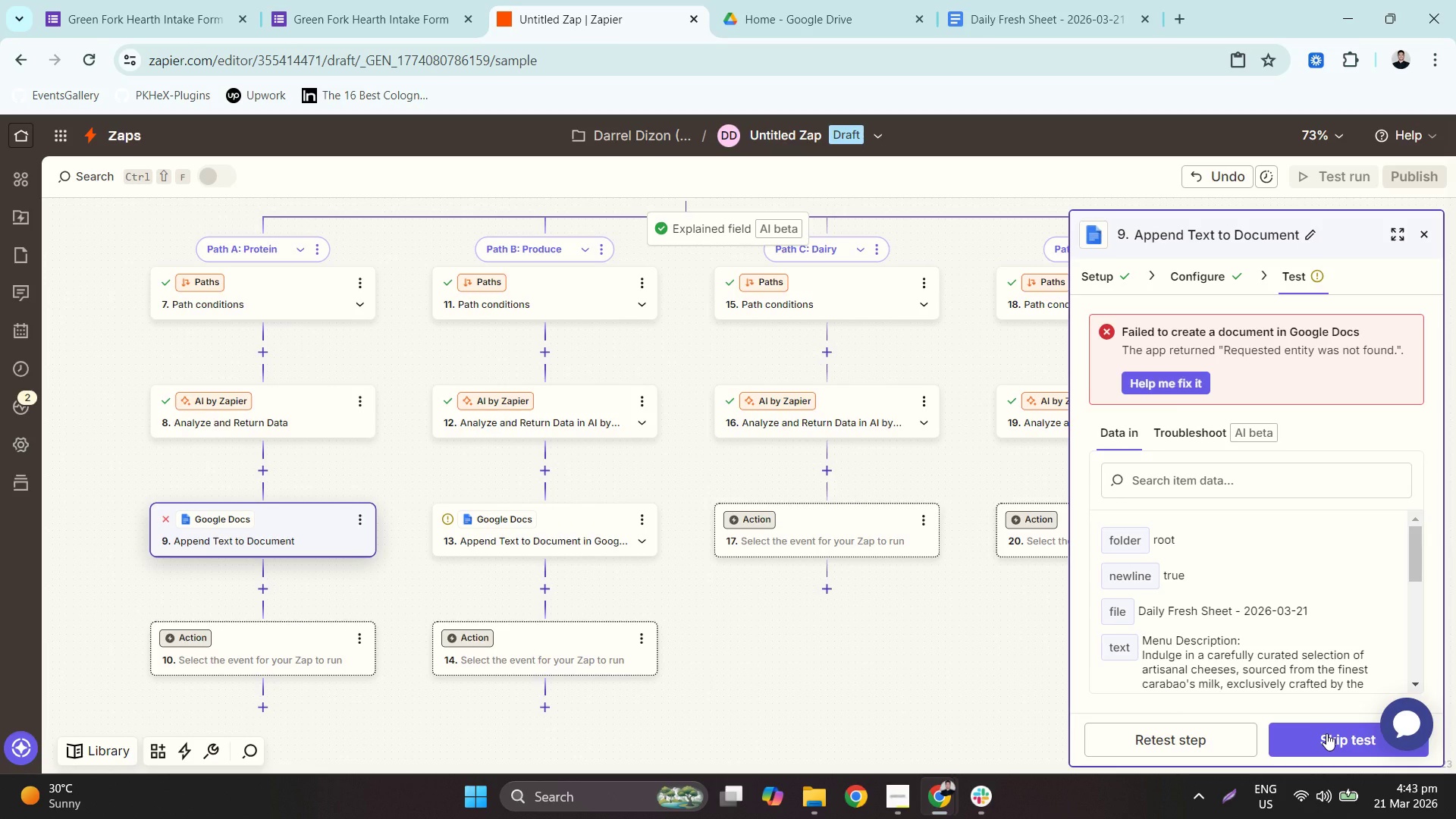 
left_click([1191, 265])
 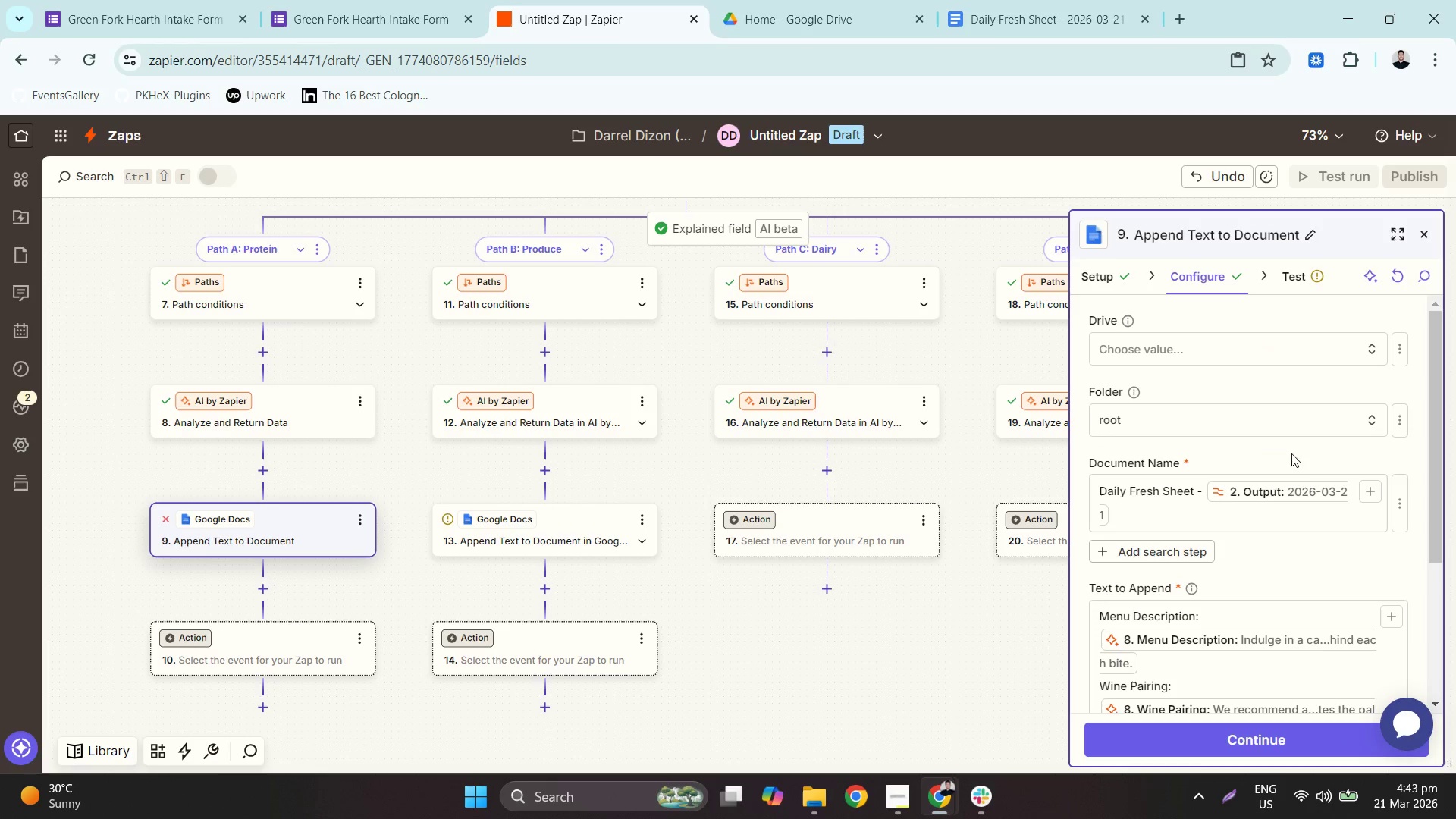 
scroll: coordinate [1367, 512], scroll_direction: down, amount: 1.0
 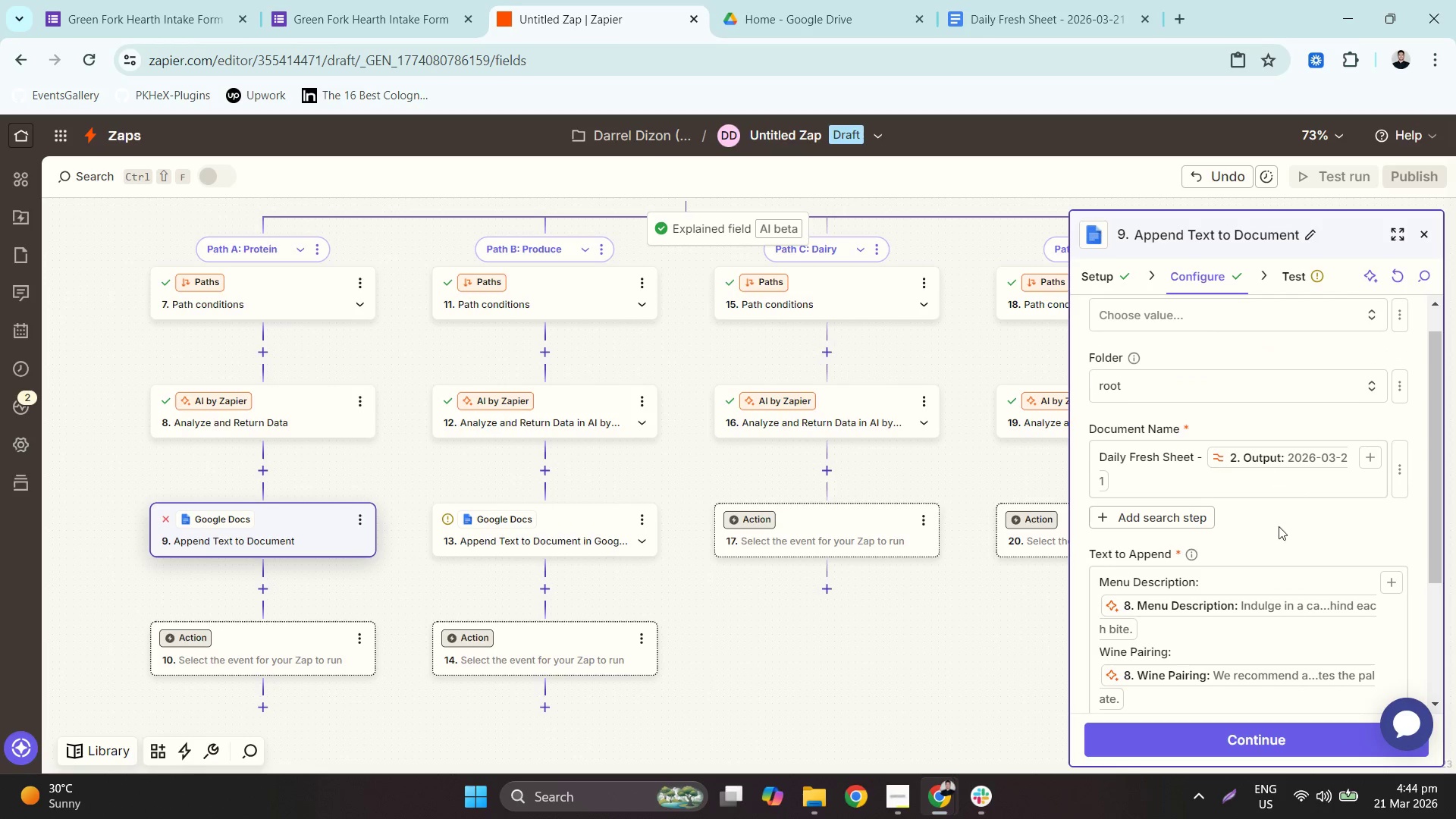 
left_click([1289, 745])
 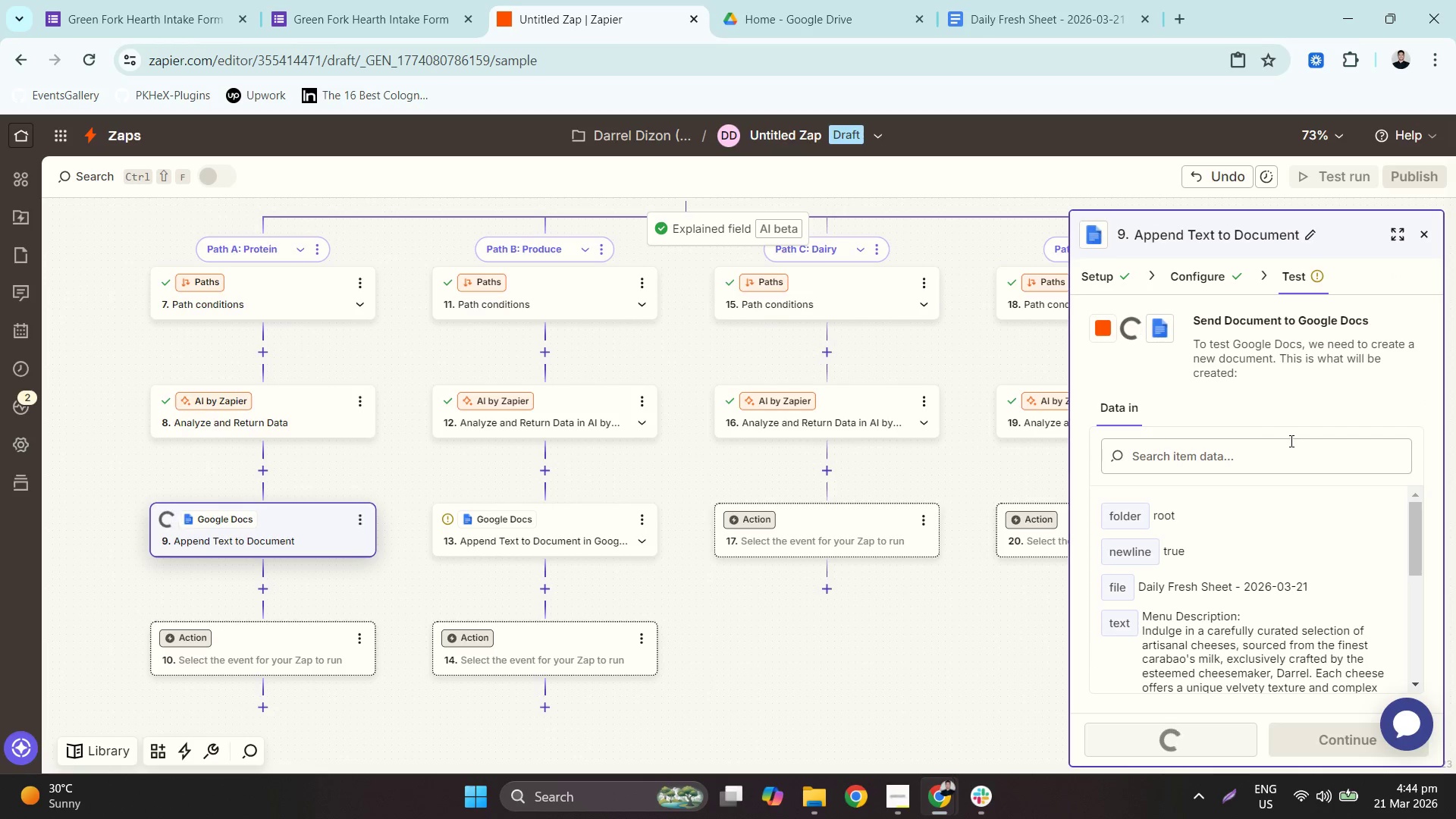 
left_click([1218, 275])
 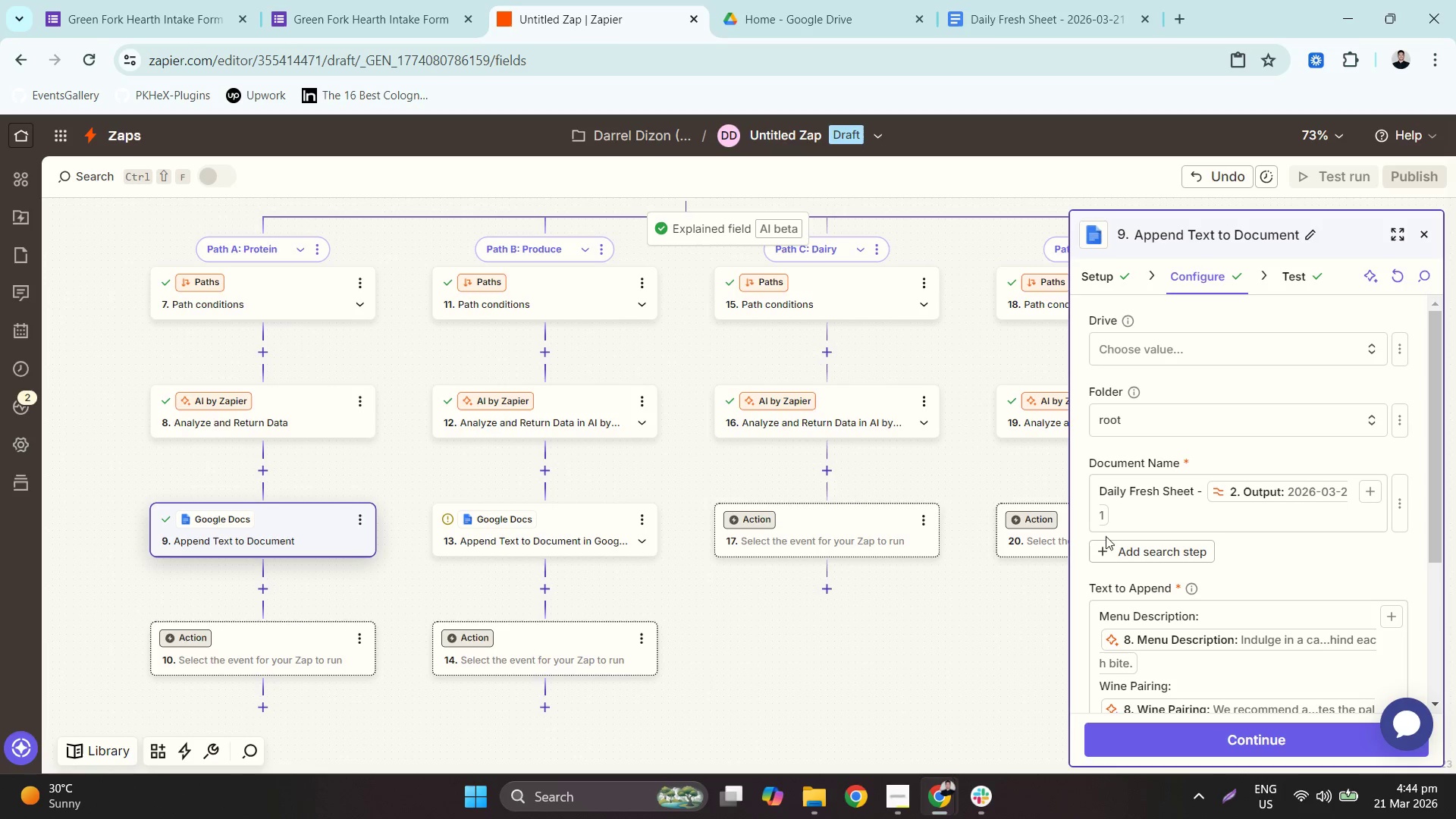 
left_click([544, 537])
 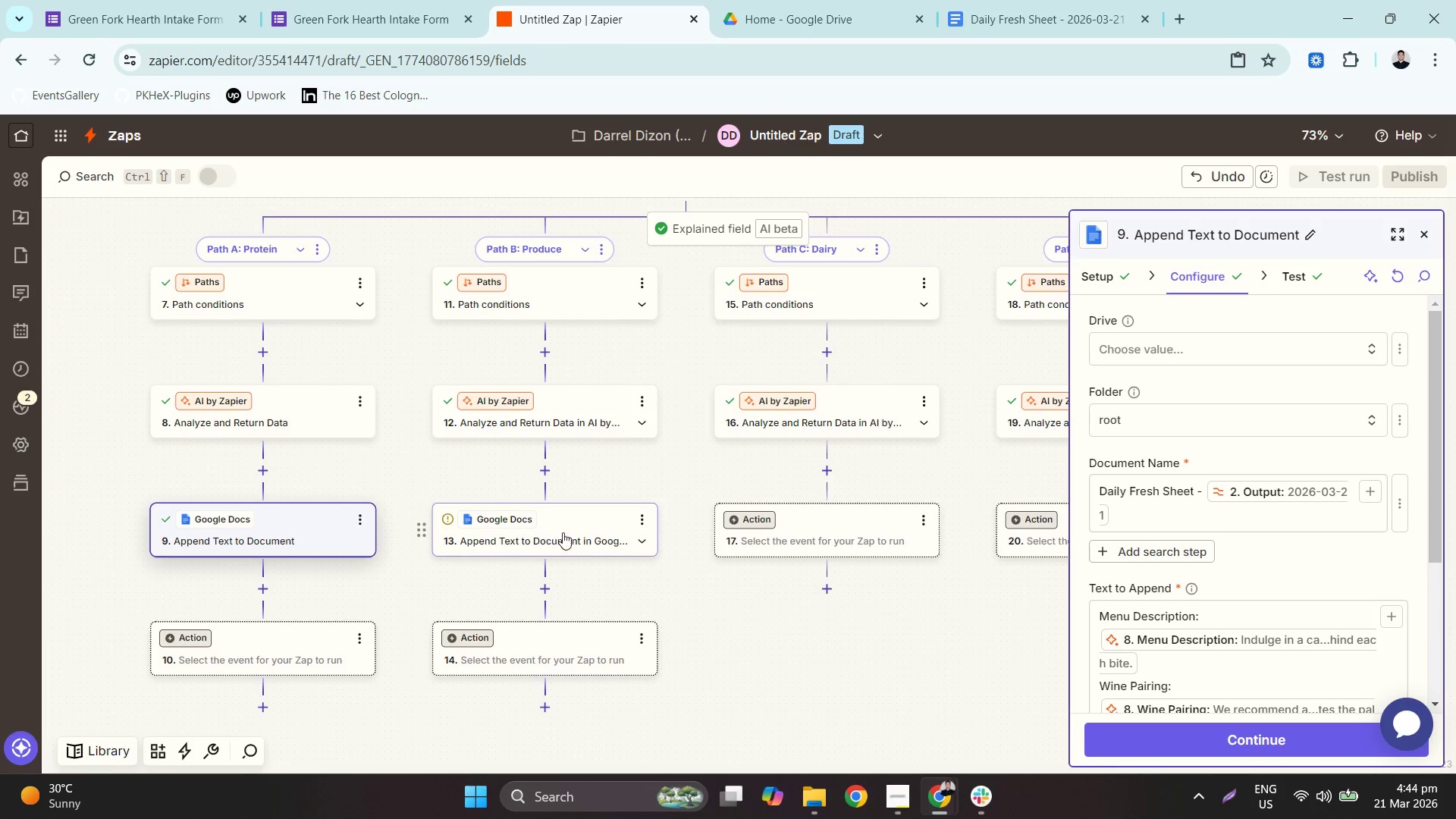 
left_click([557, 530])
 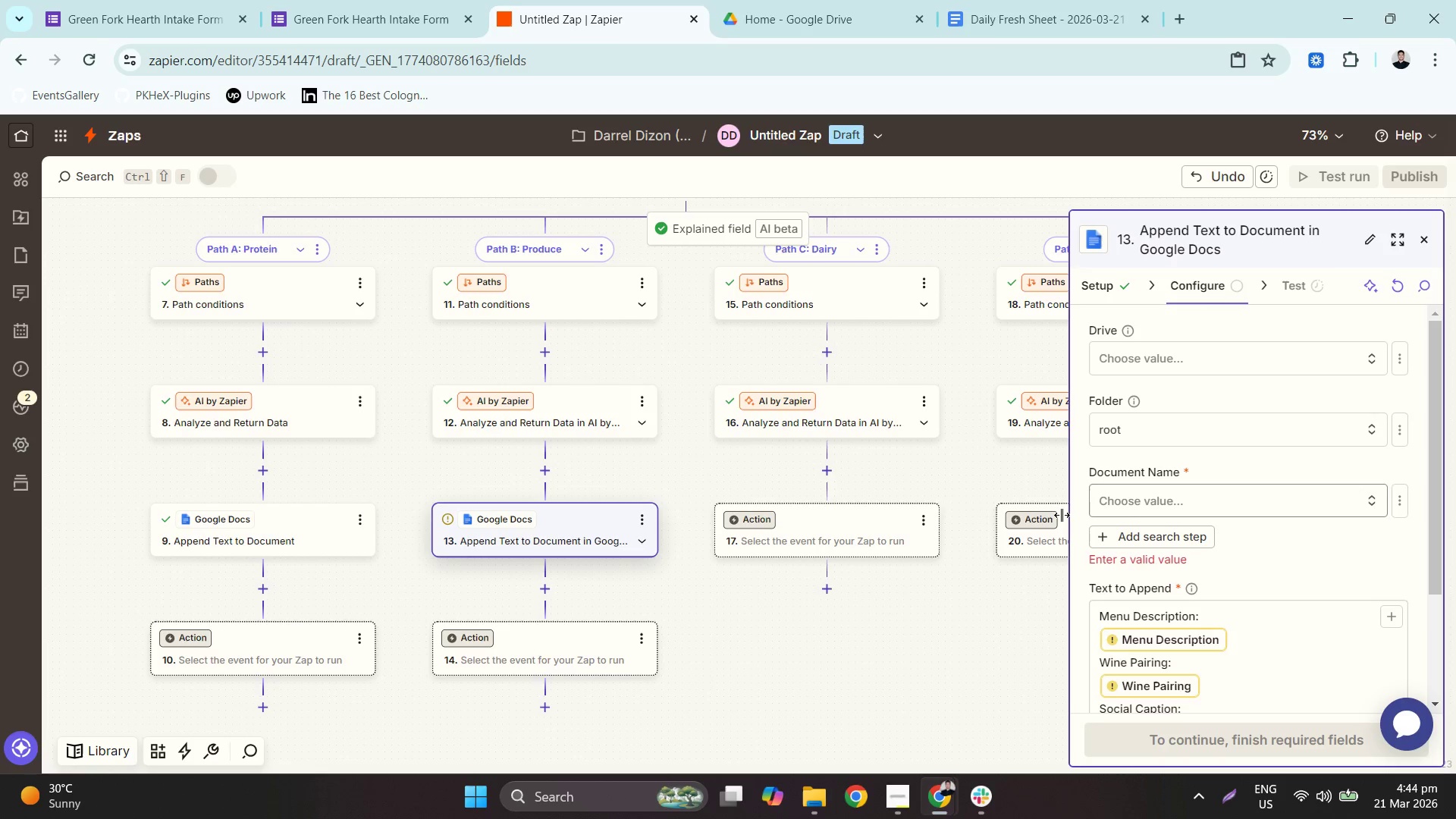 
left_click([347, 538])
 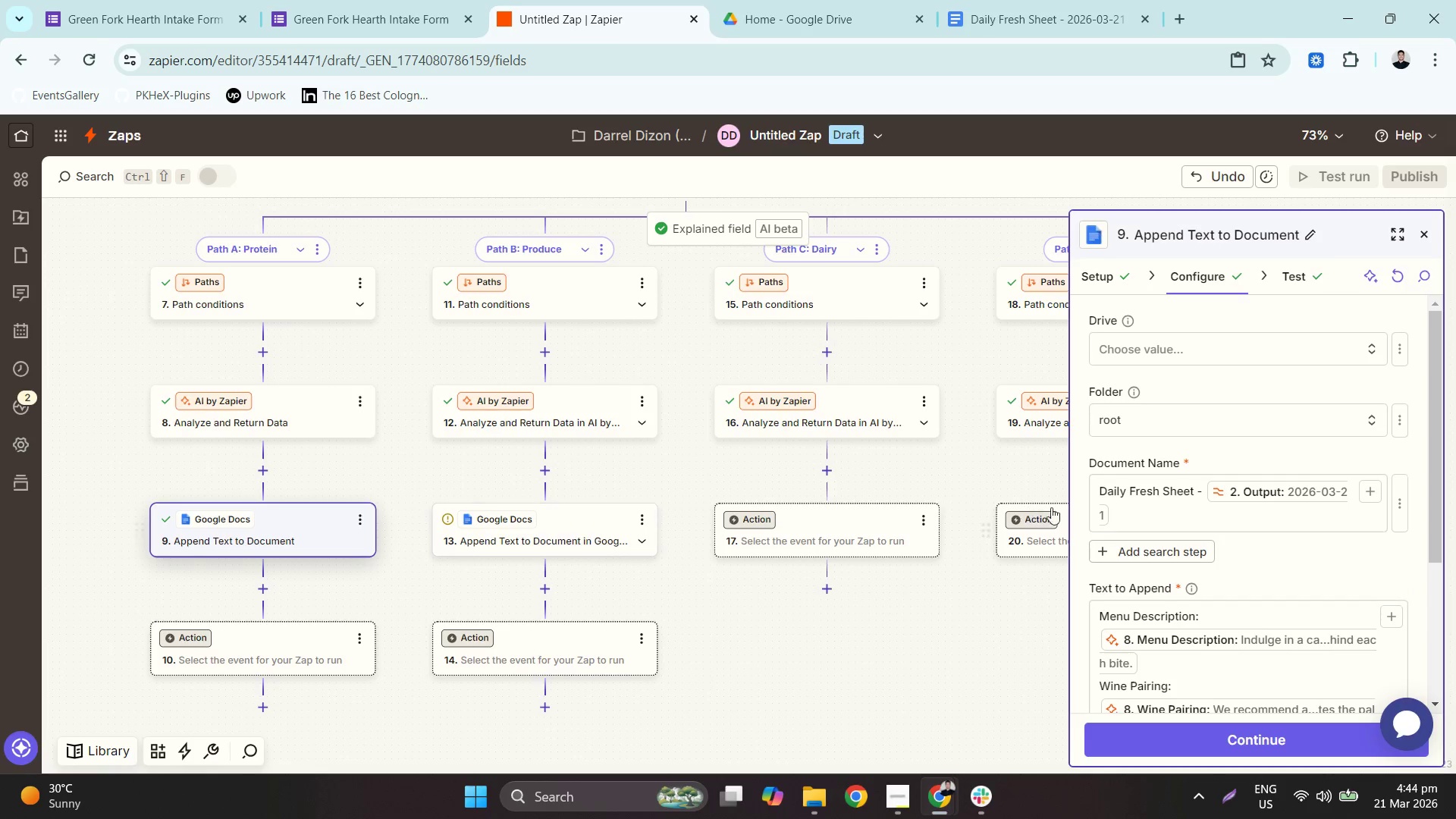 
left_click([1176, 513])
 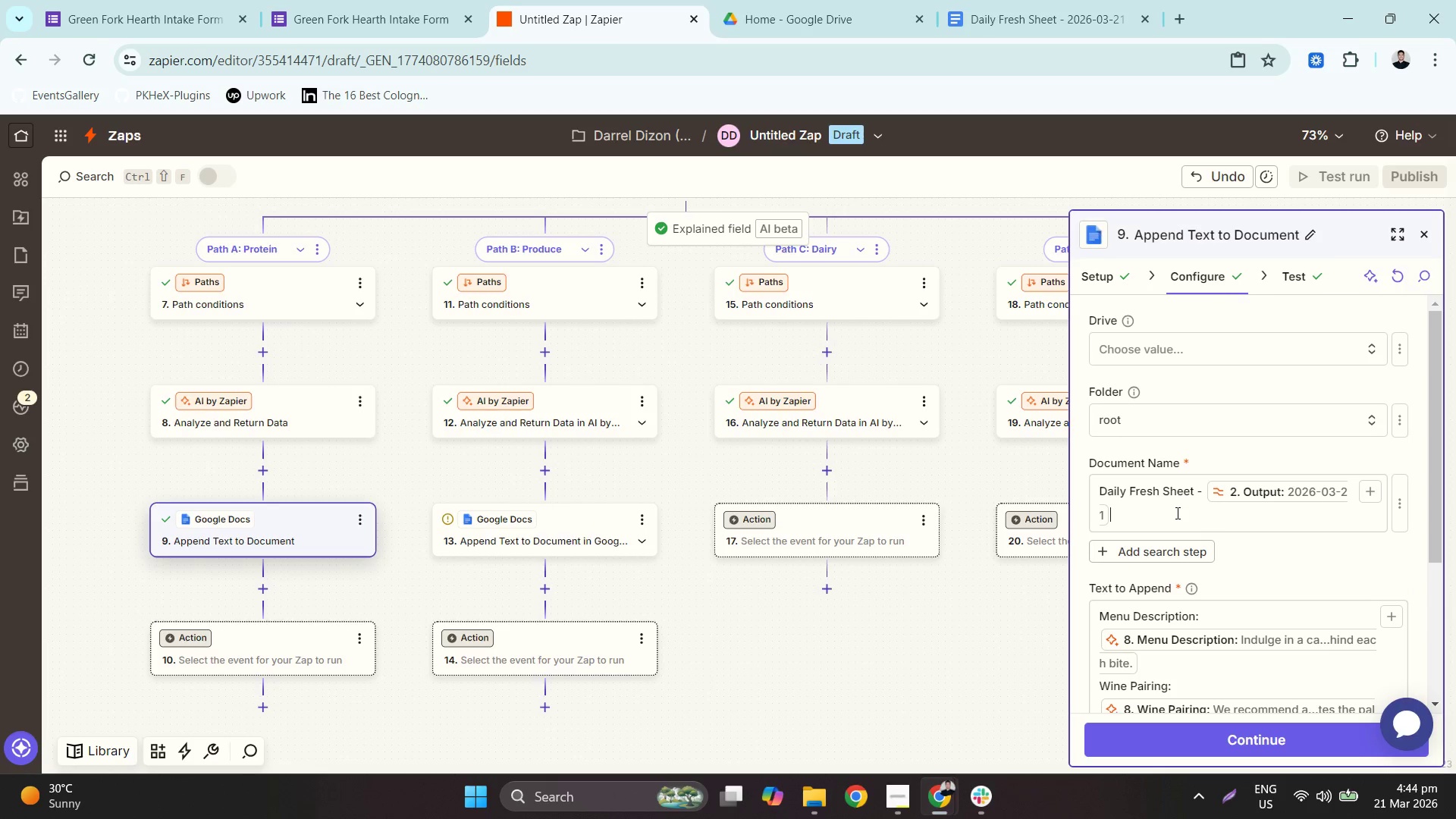 
key(Control+A)
 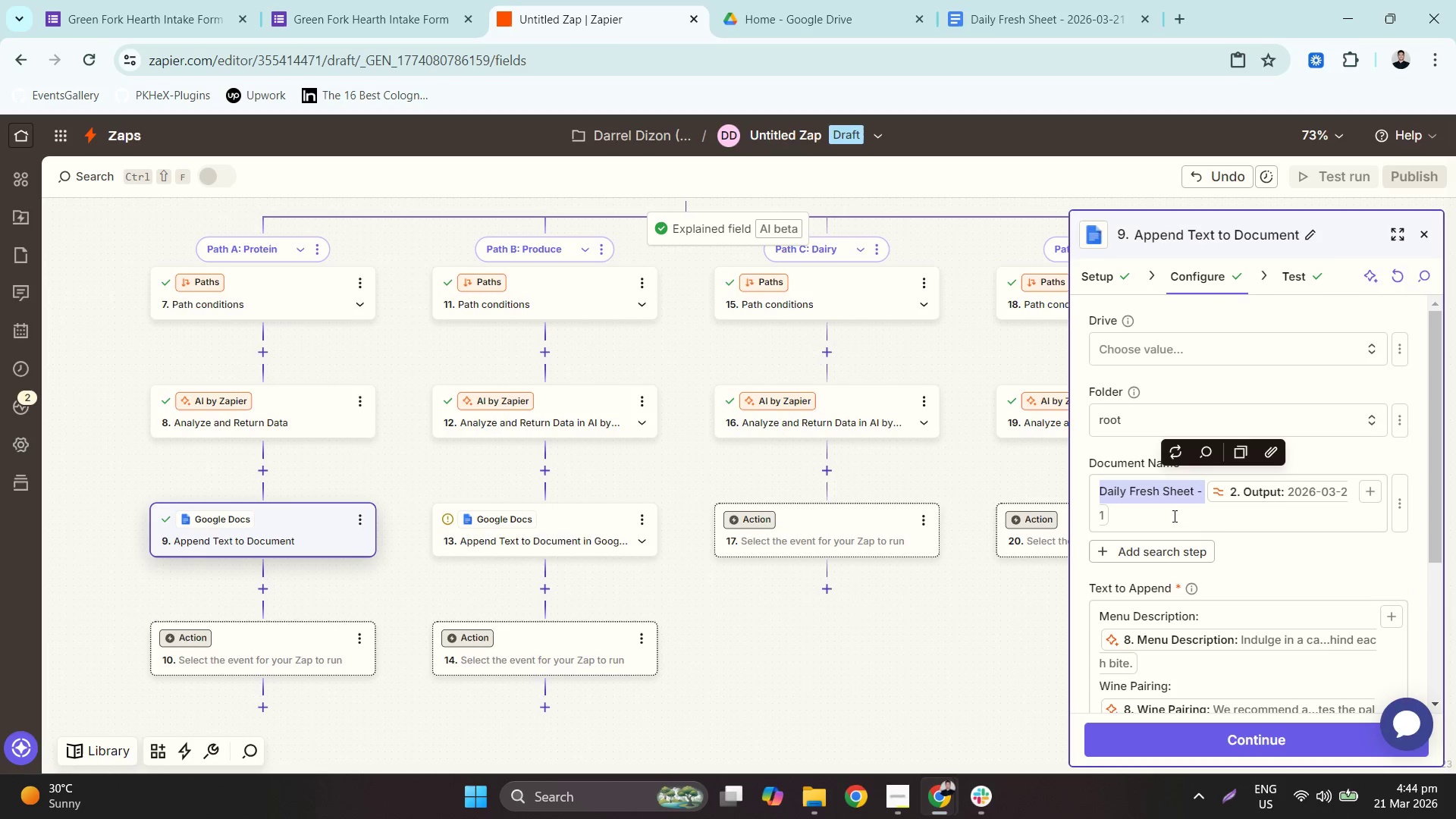 
key(Control+C)
 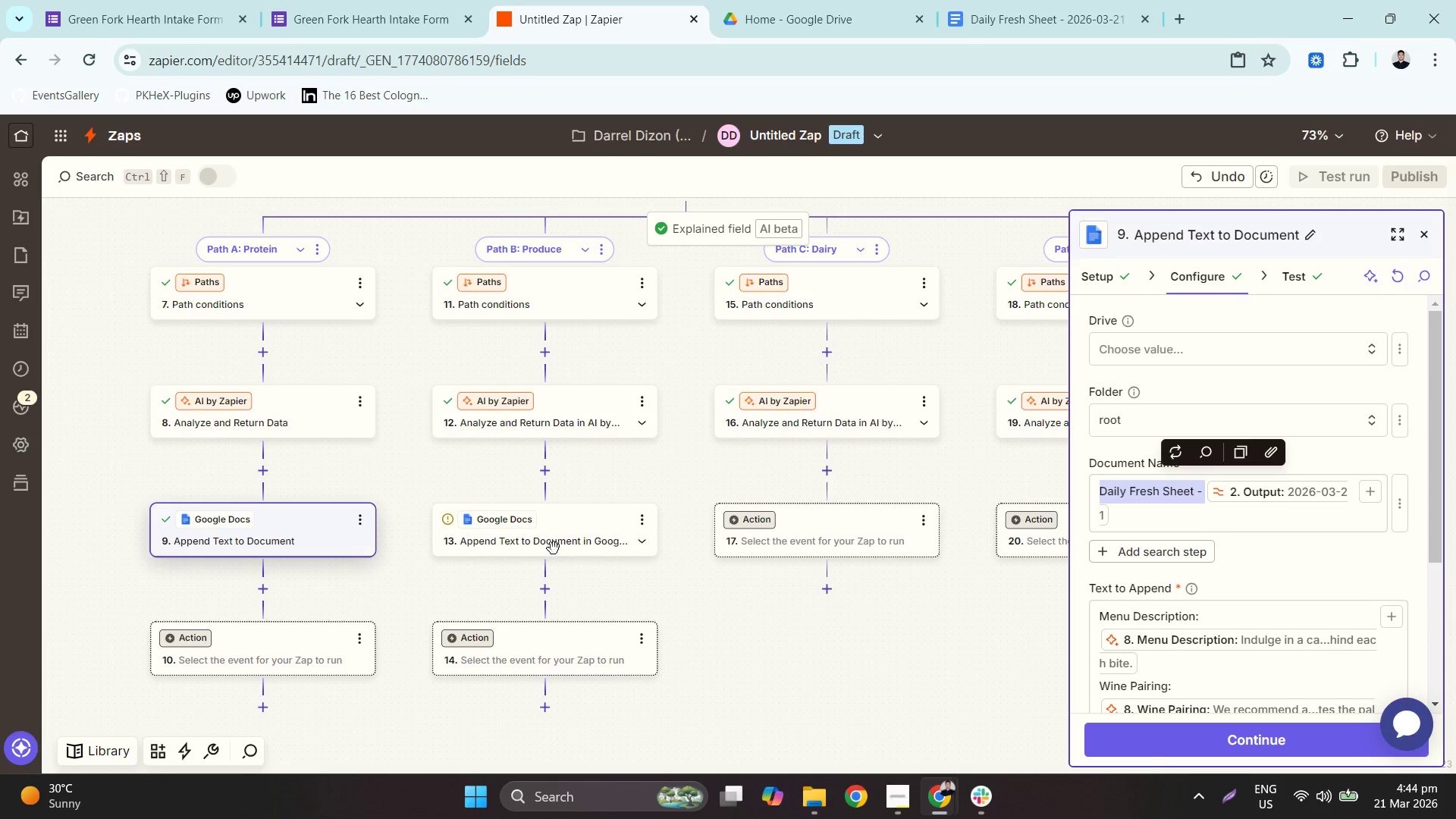 
left_click([557, 537])
 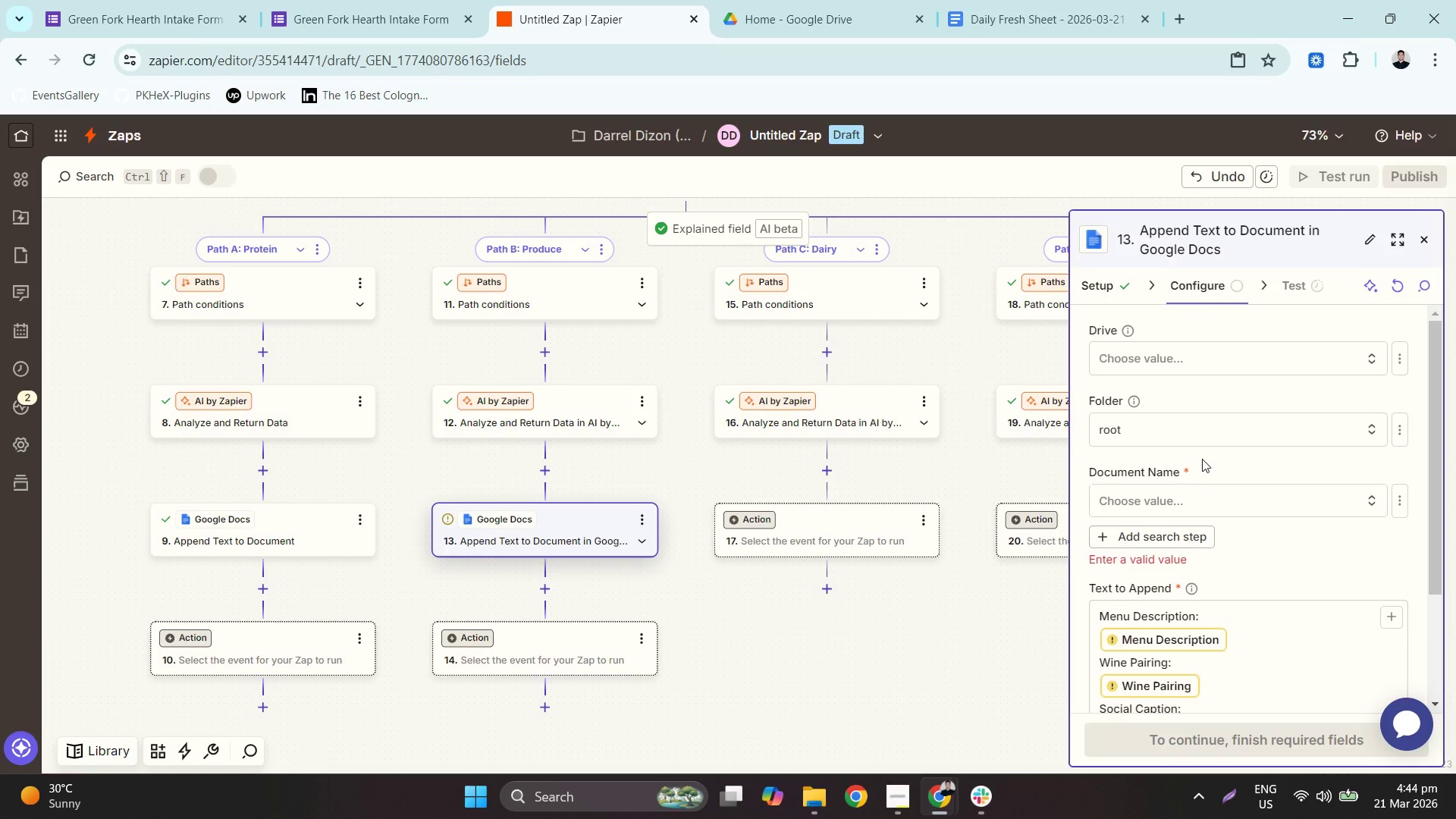 
left_click([1207, 500])
 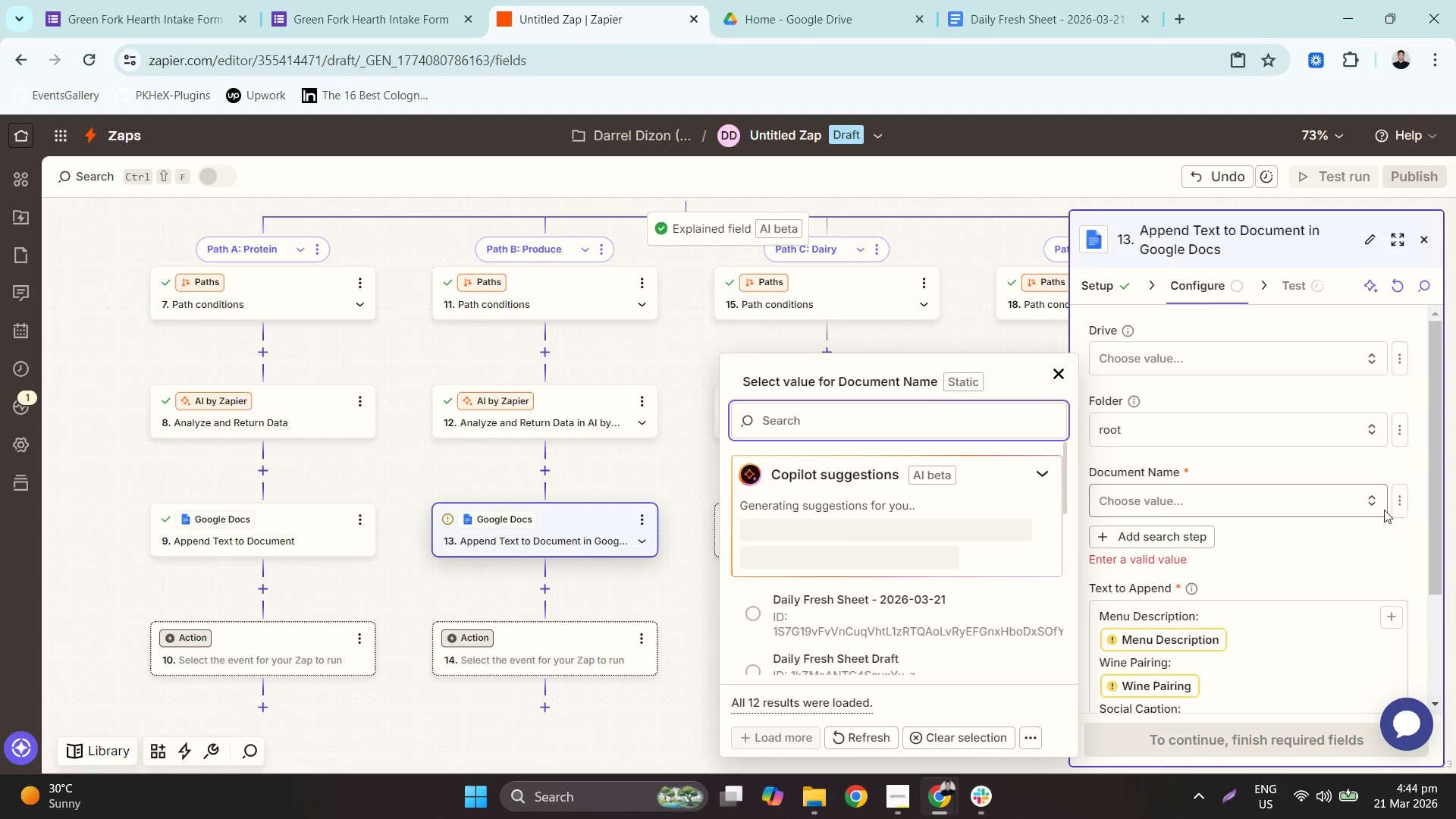 
double_click([1401, 504])
 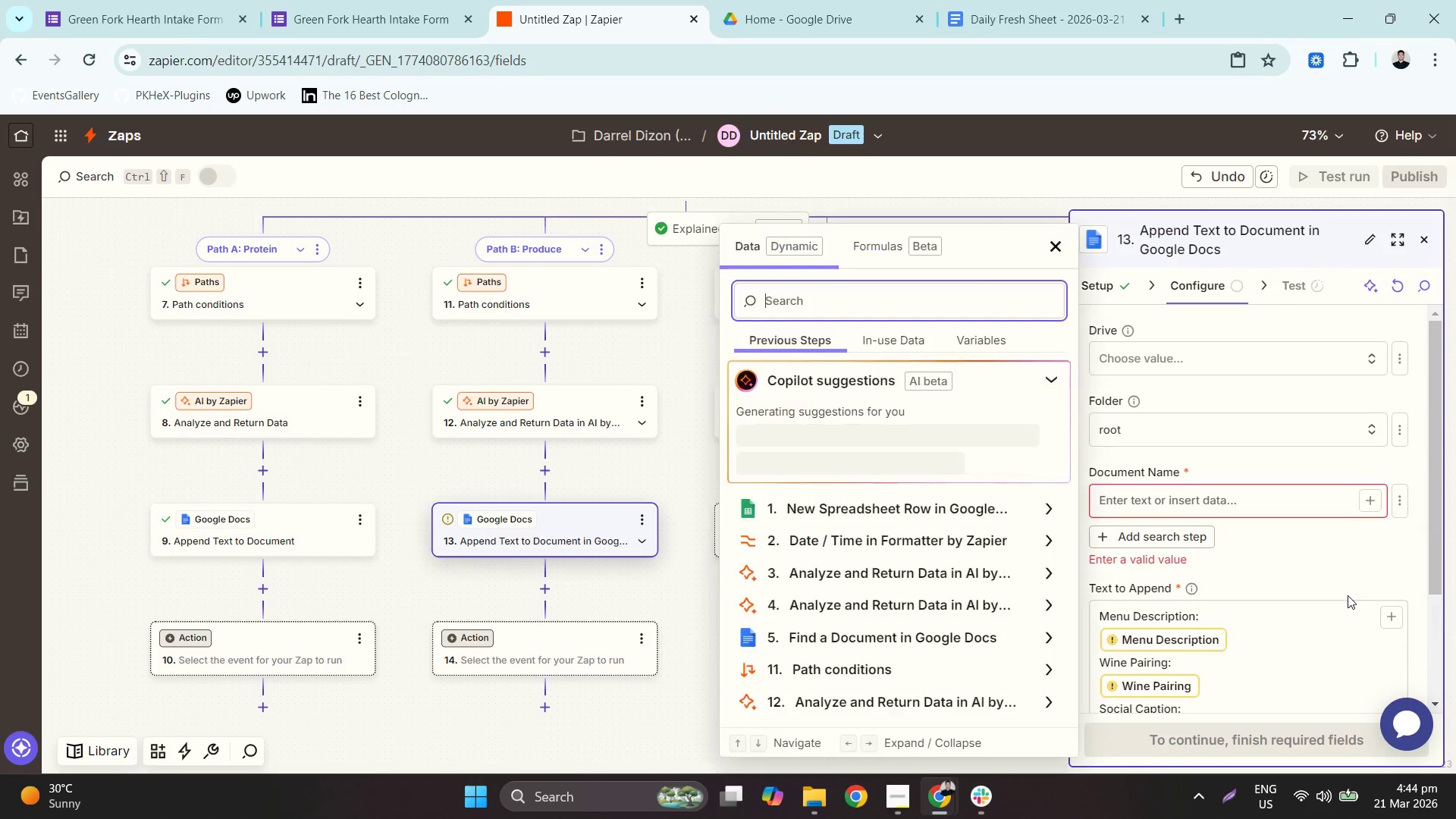 
double_click([1238, 510])
 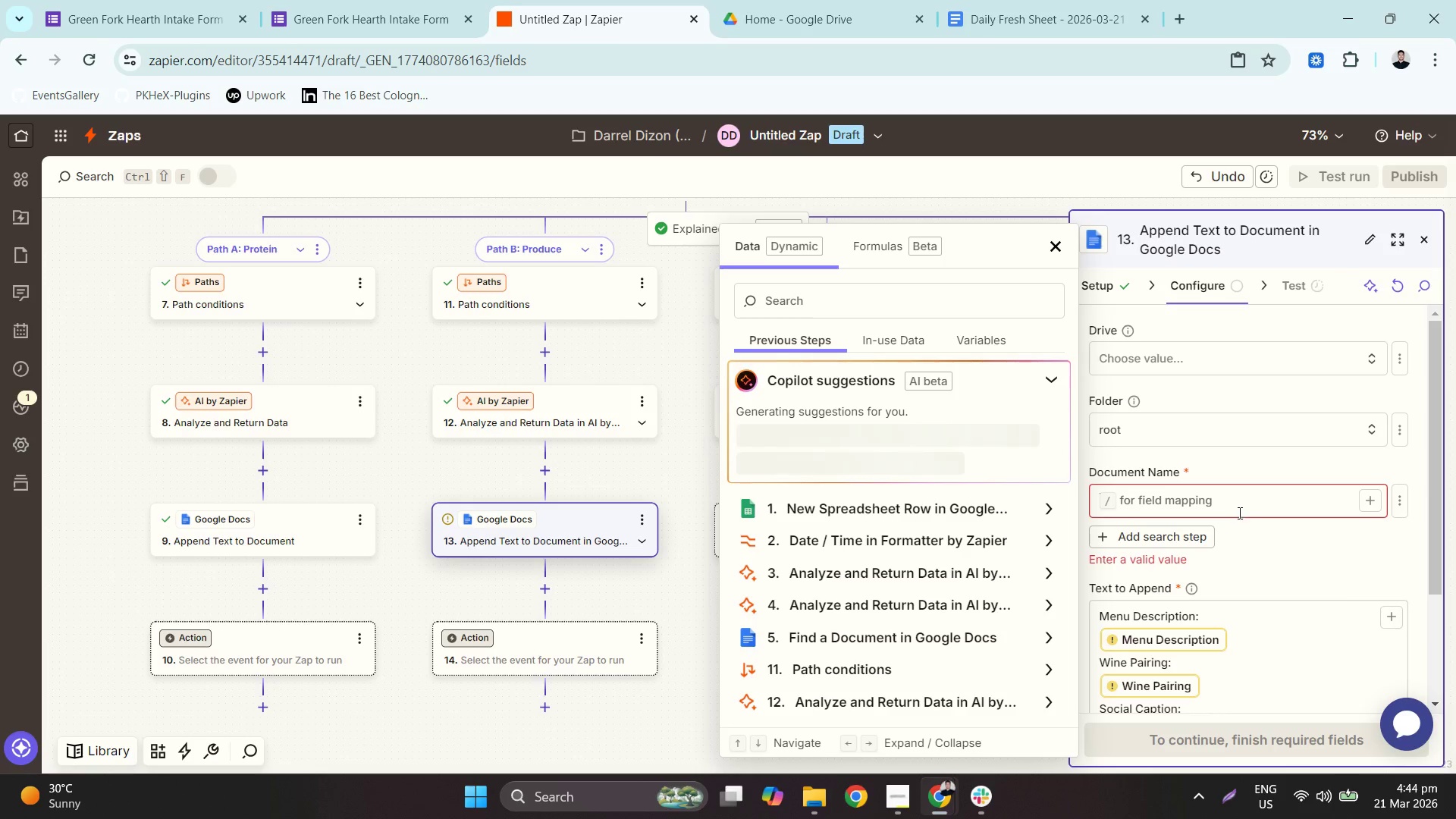 
key(Control+ControlLeft)
 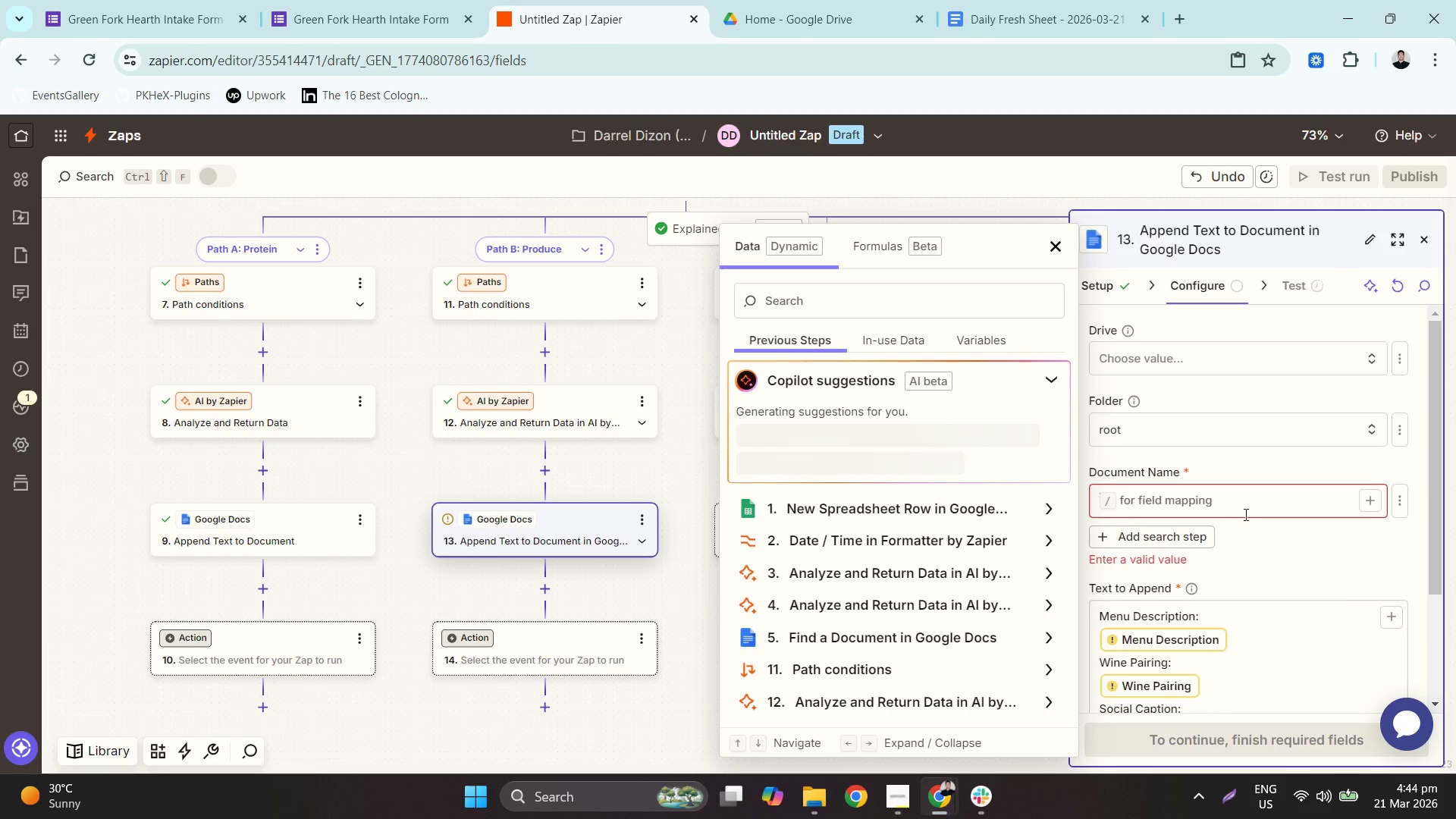 
key(Control+V)
 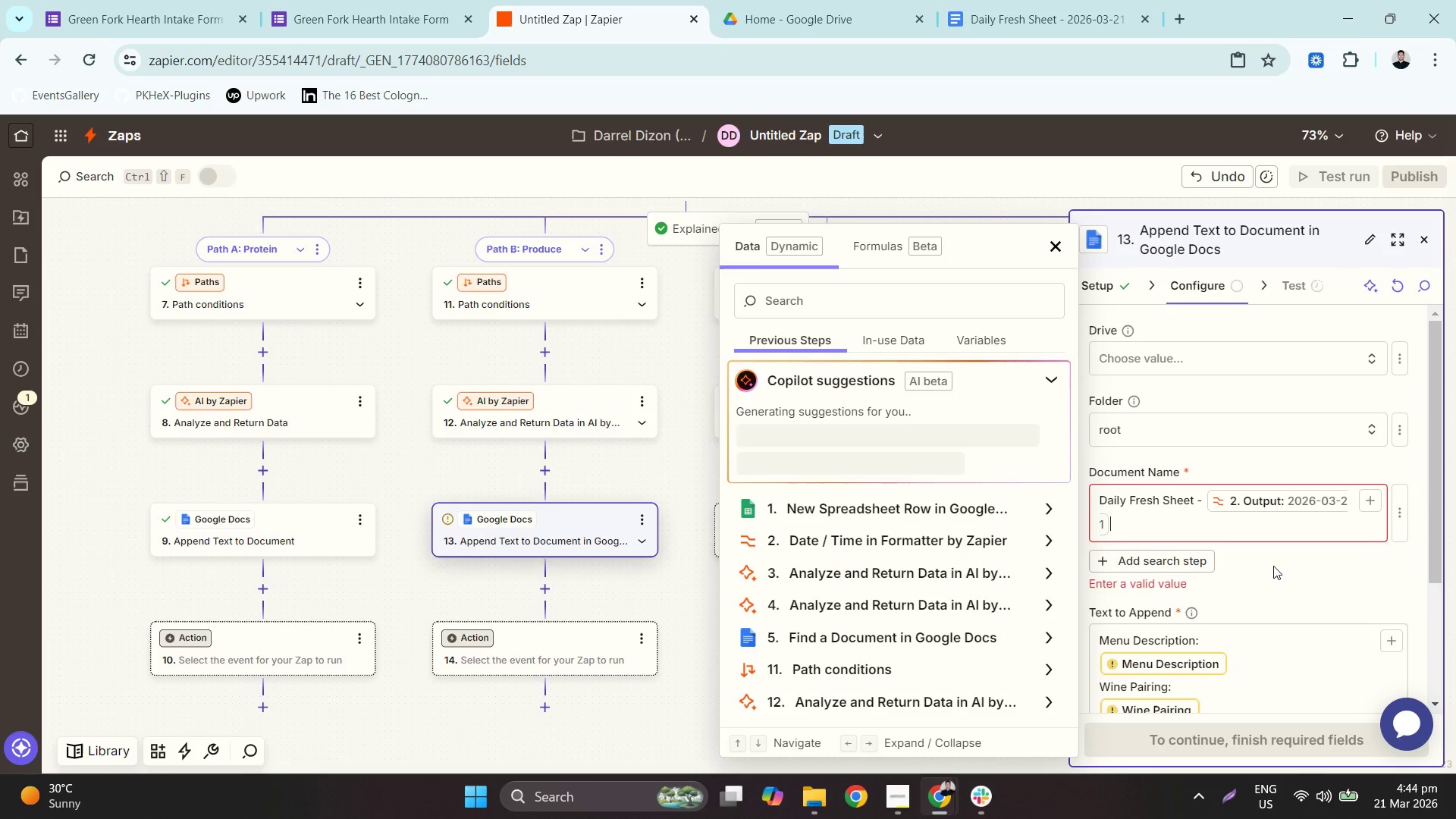 
left_click([1276, 573])
 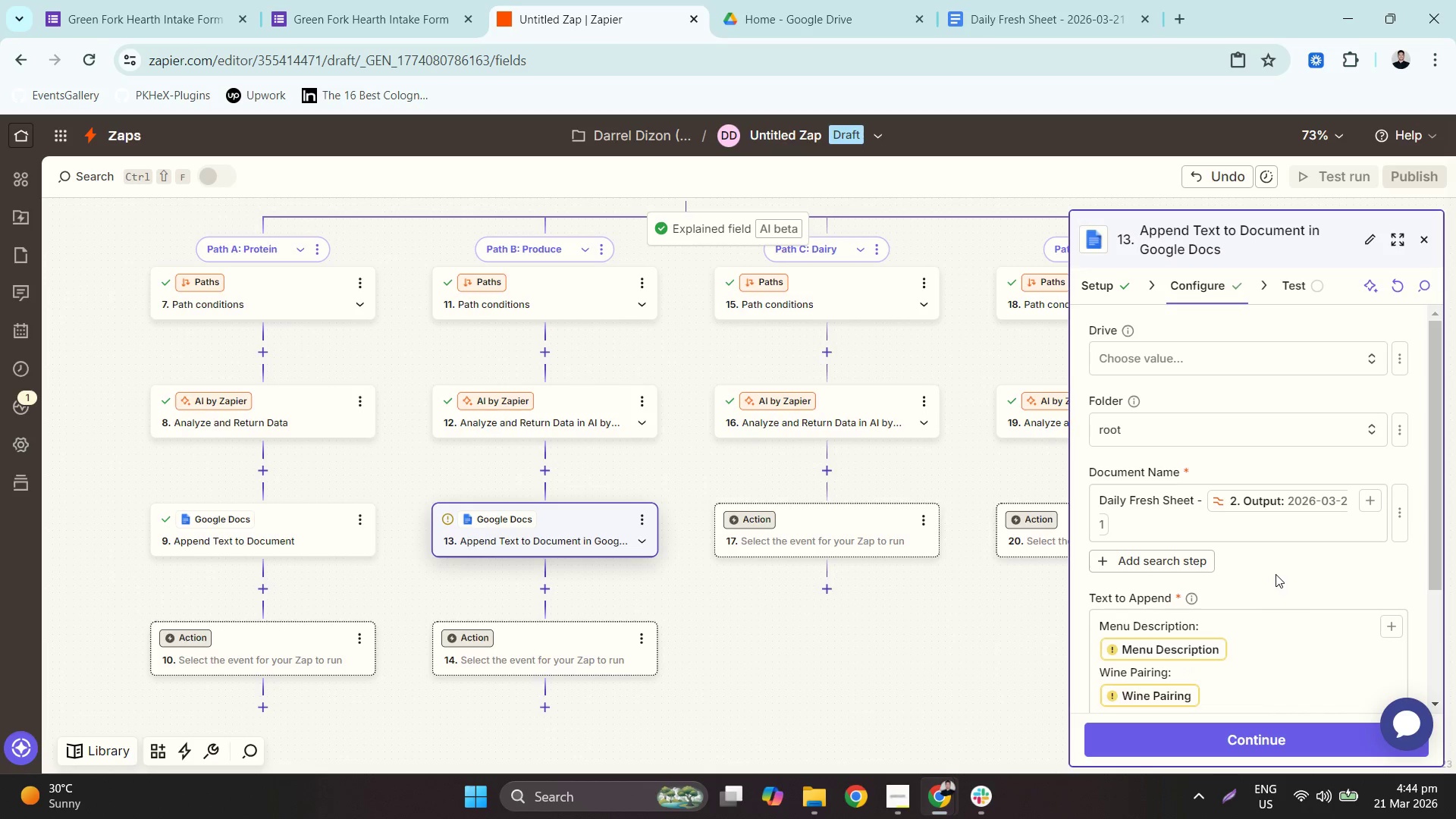 
left_click([1250, 494])
 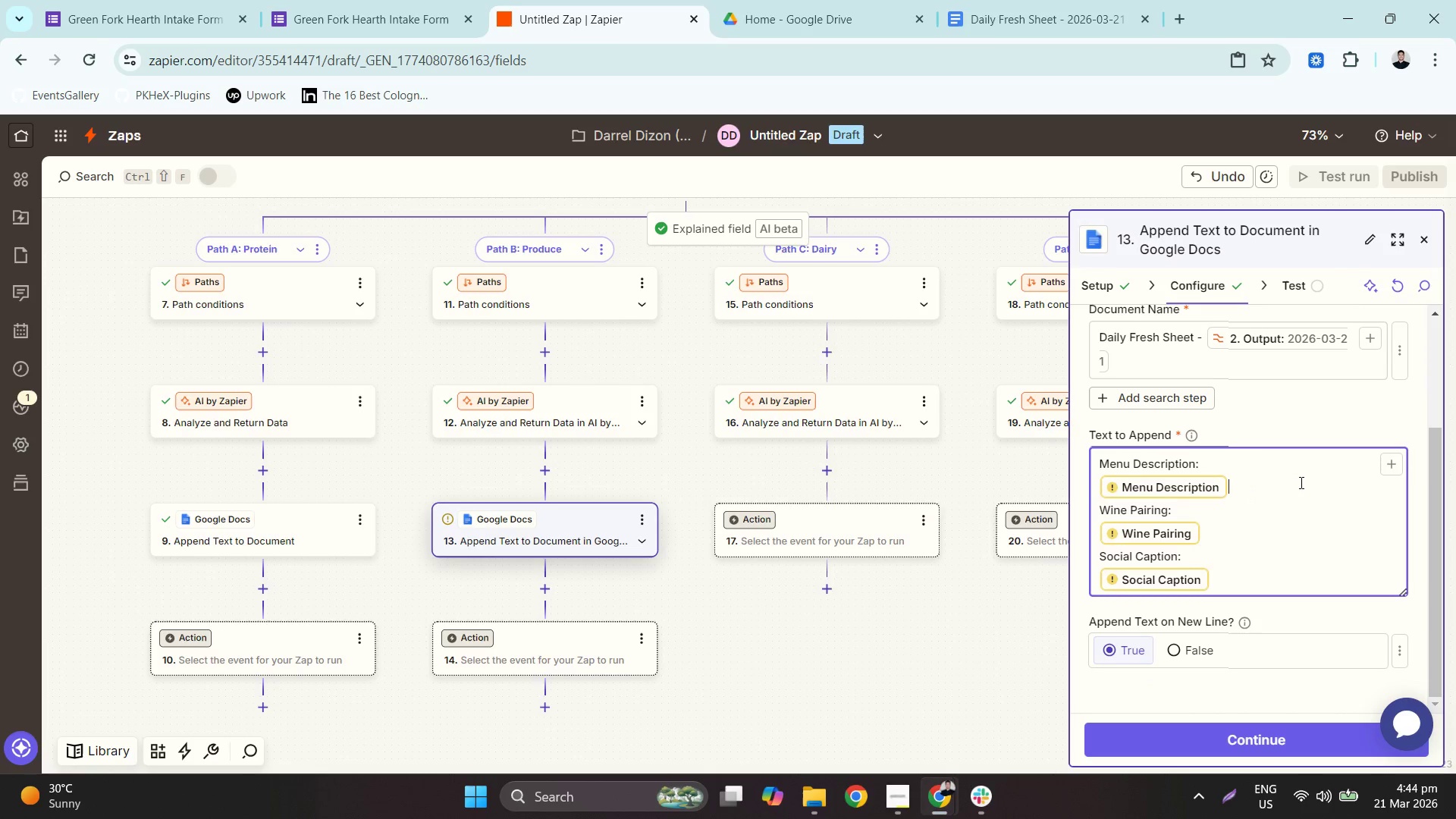 
scroll: coordinate [1276, 574], scroll_direction: down, amount: 3.0
 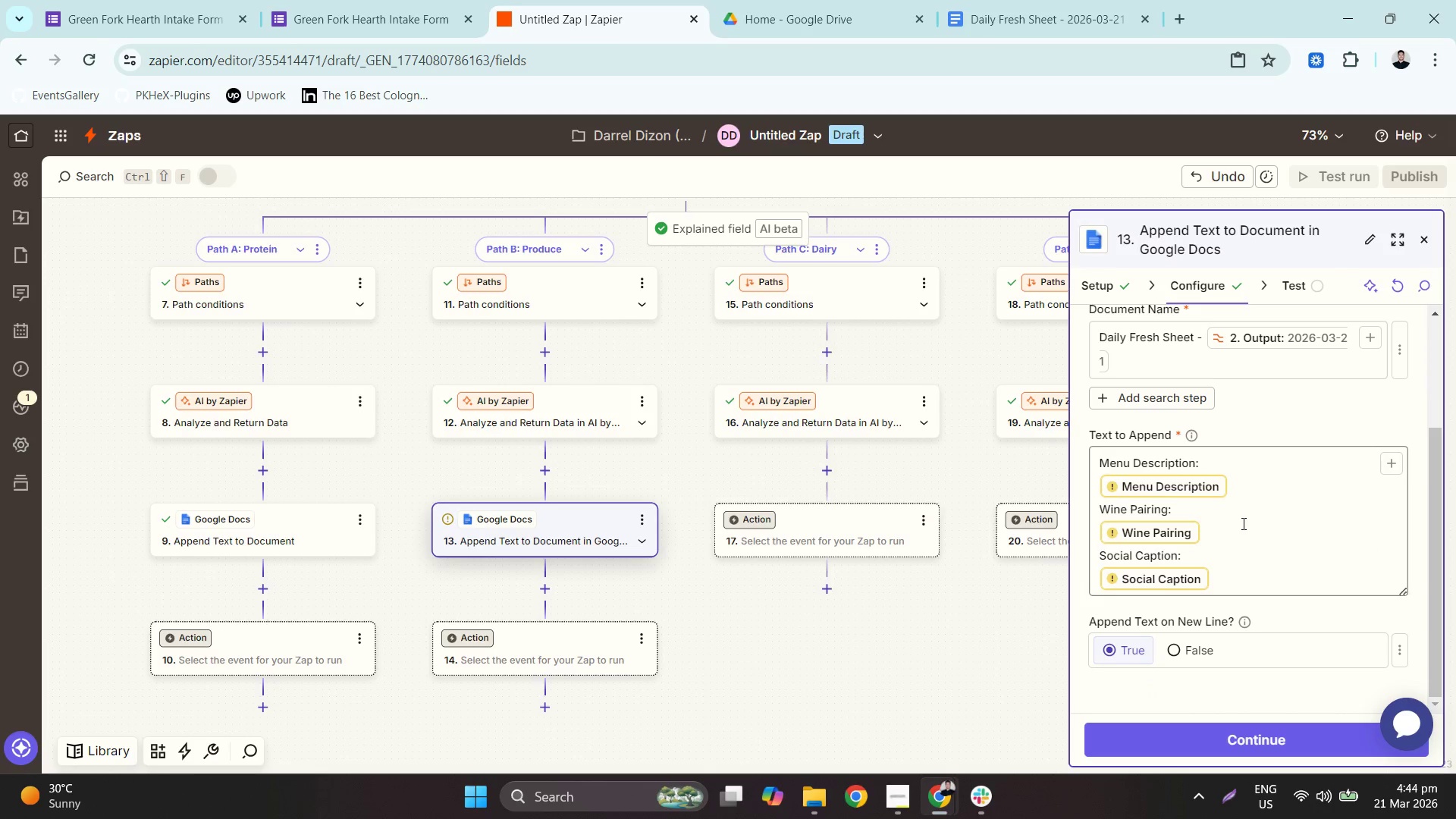 
key(Backspace)
 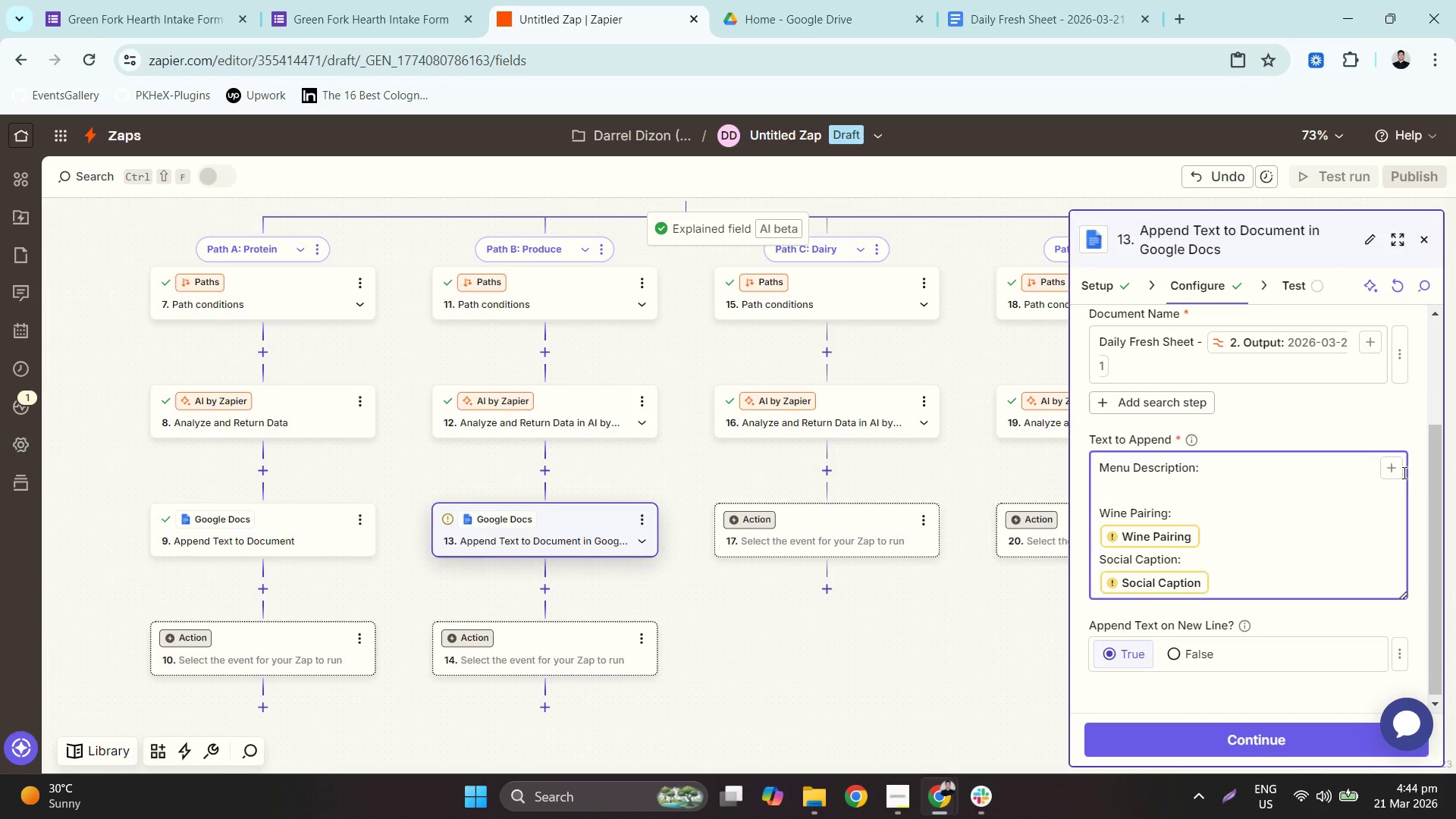 
left_click([1395, 469])
 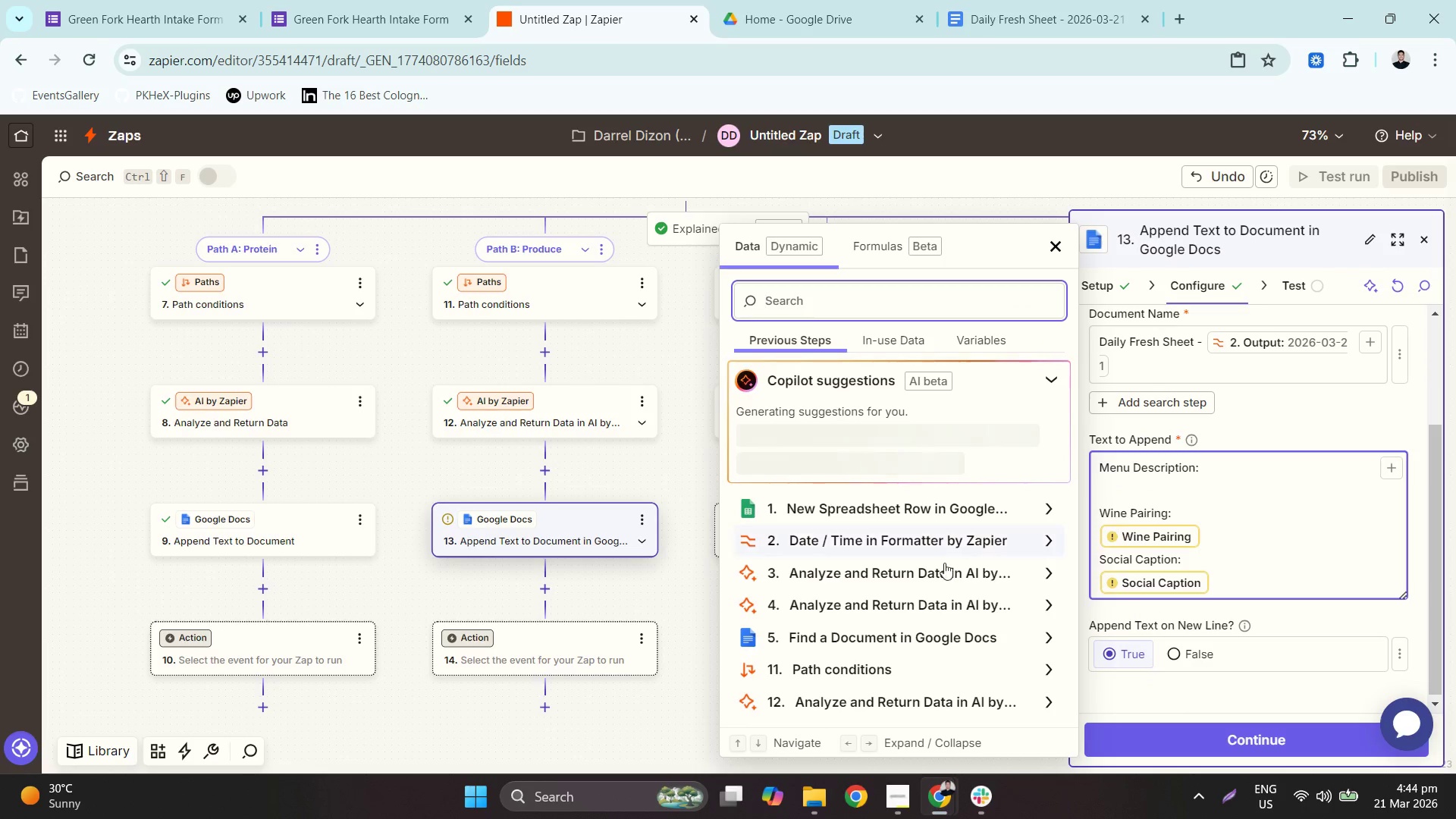 
scroll: coordinate [965, 572], scroll_direction: down, amount: 13.0
 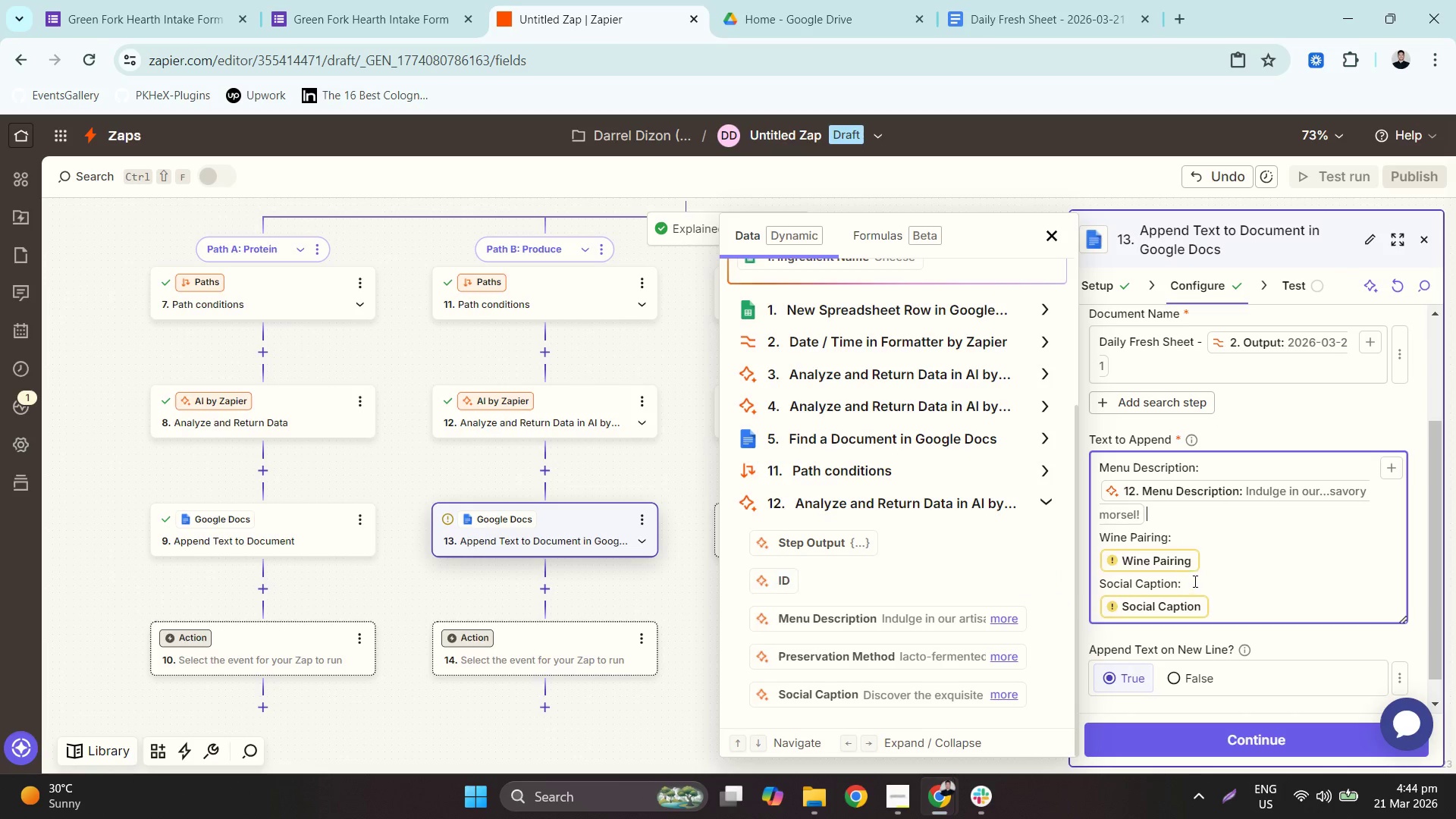 
left_click([1213, 563])
 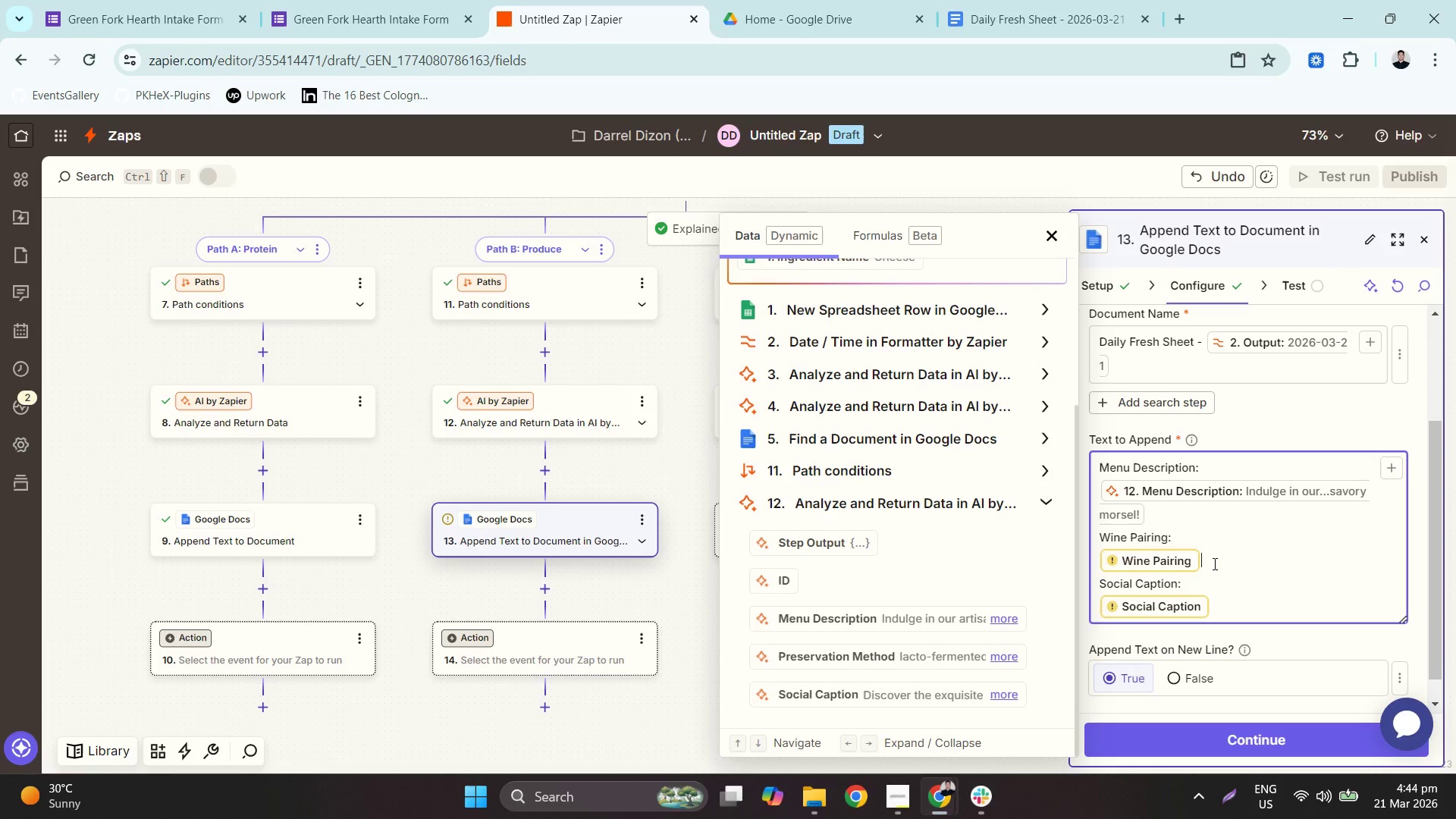 
key(Backspace)
 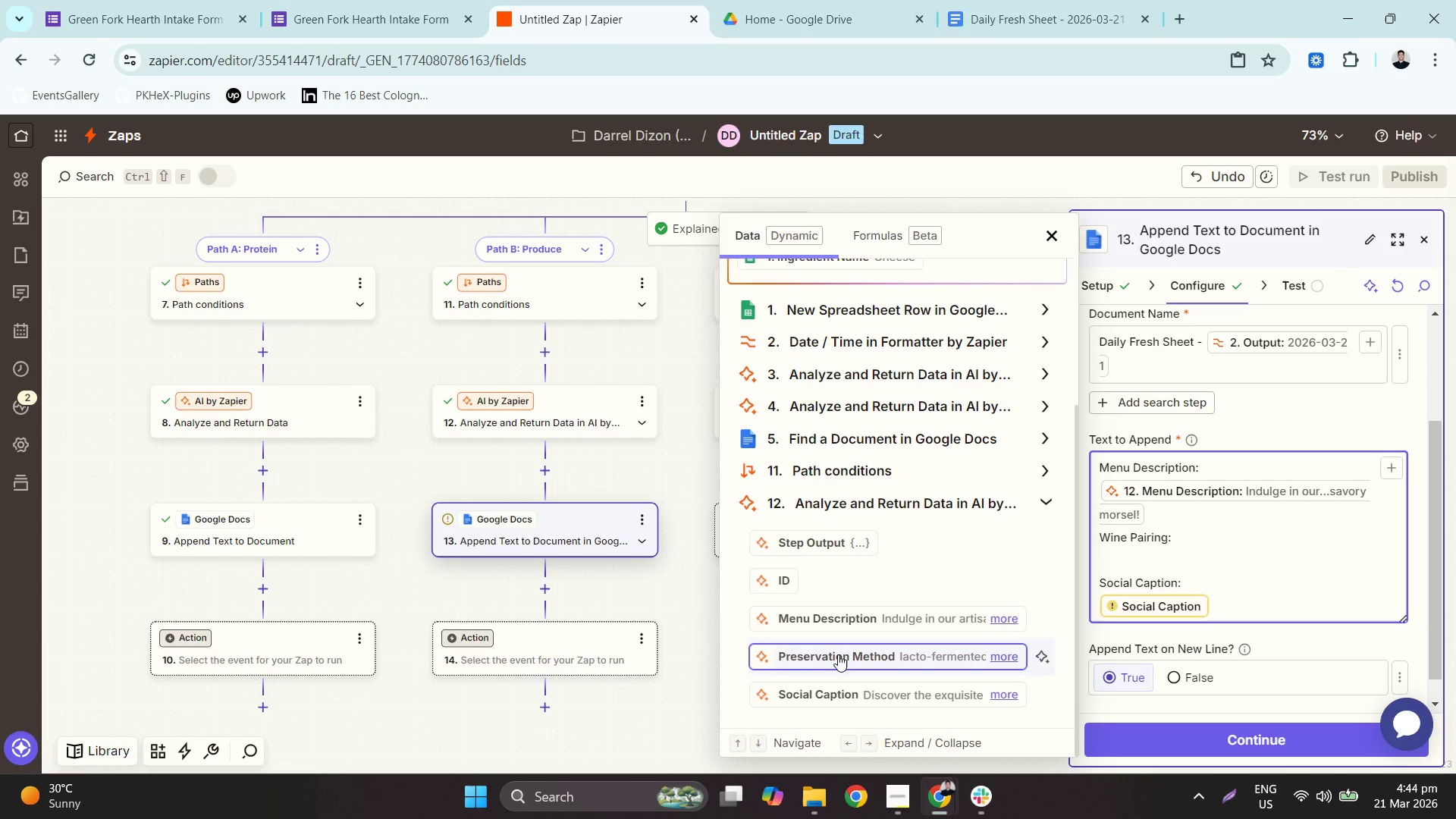 
scroll: coordinate [842, 646], scroll_direction: down, amount: 2.0
 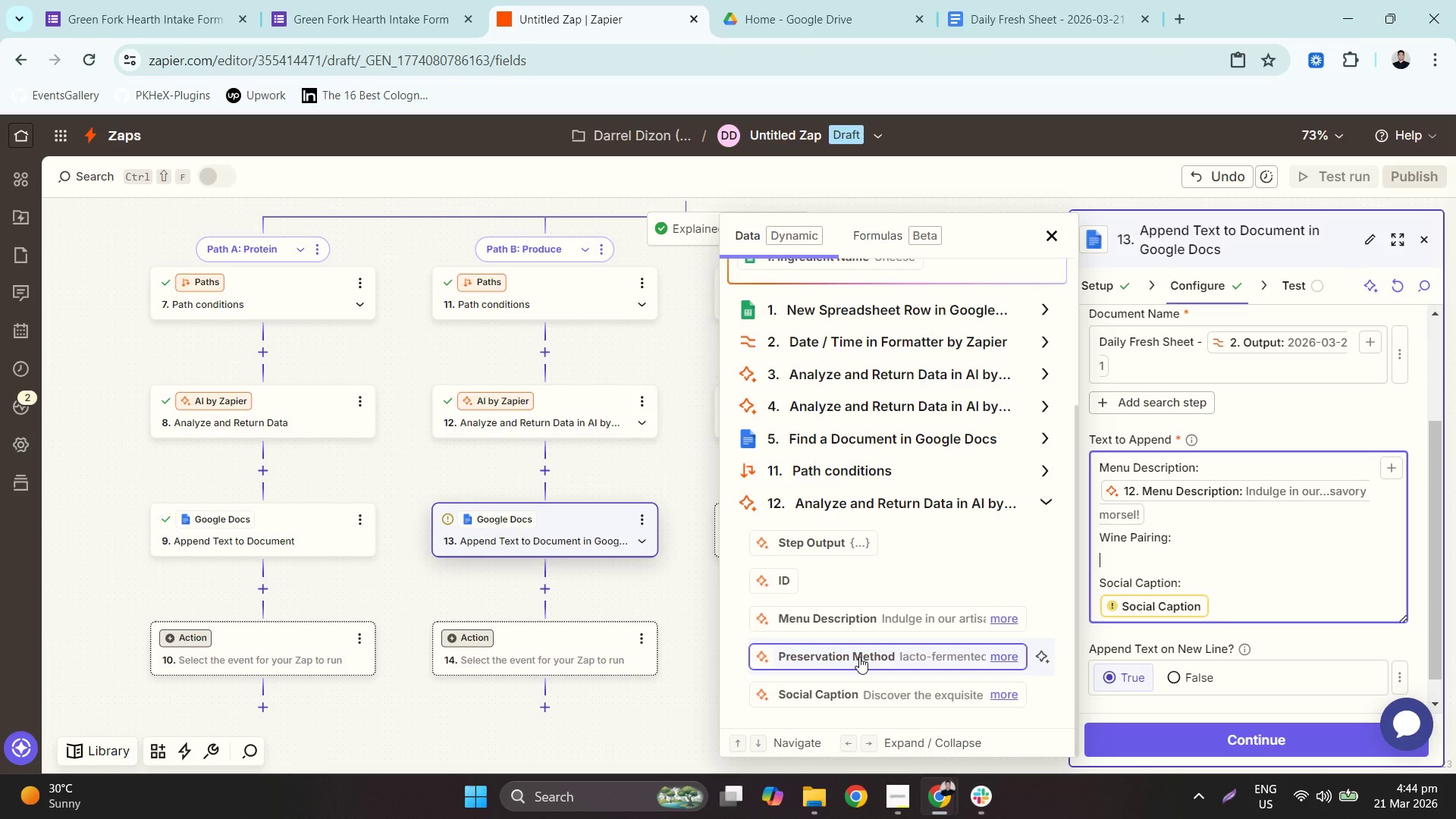 
left_click([856, 656])
 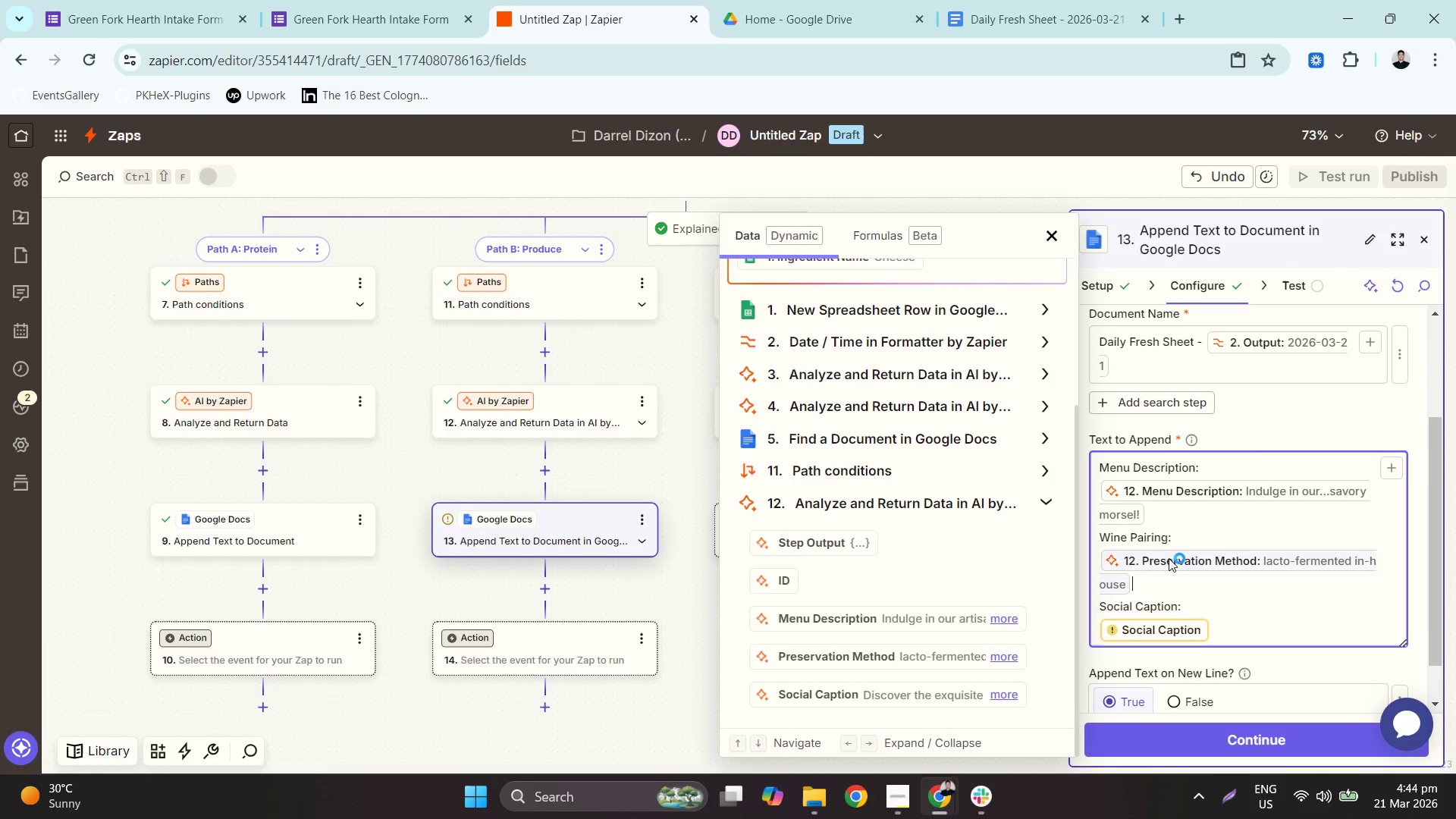 
left_click([1163, 527])
 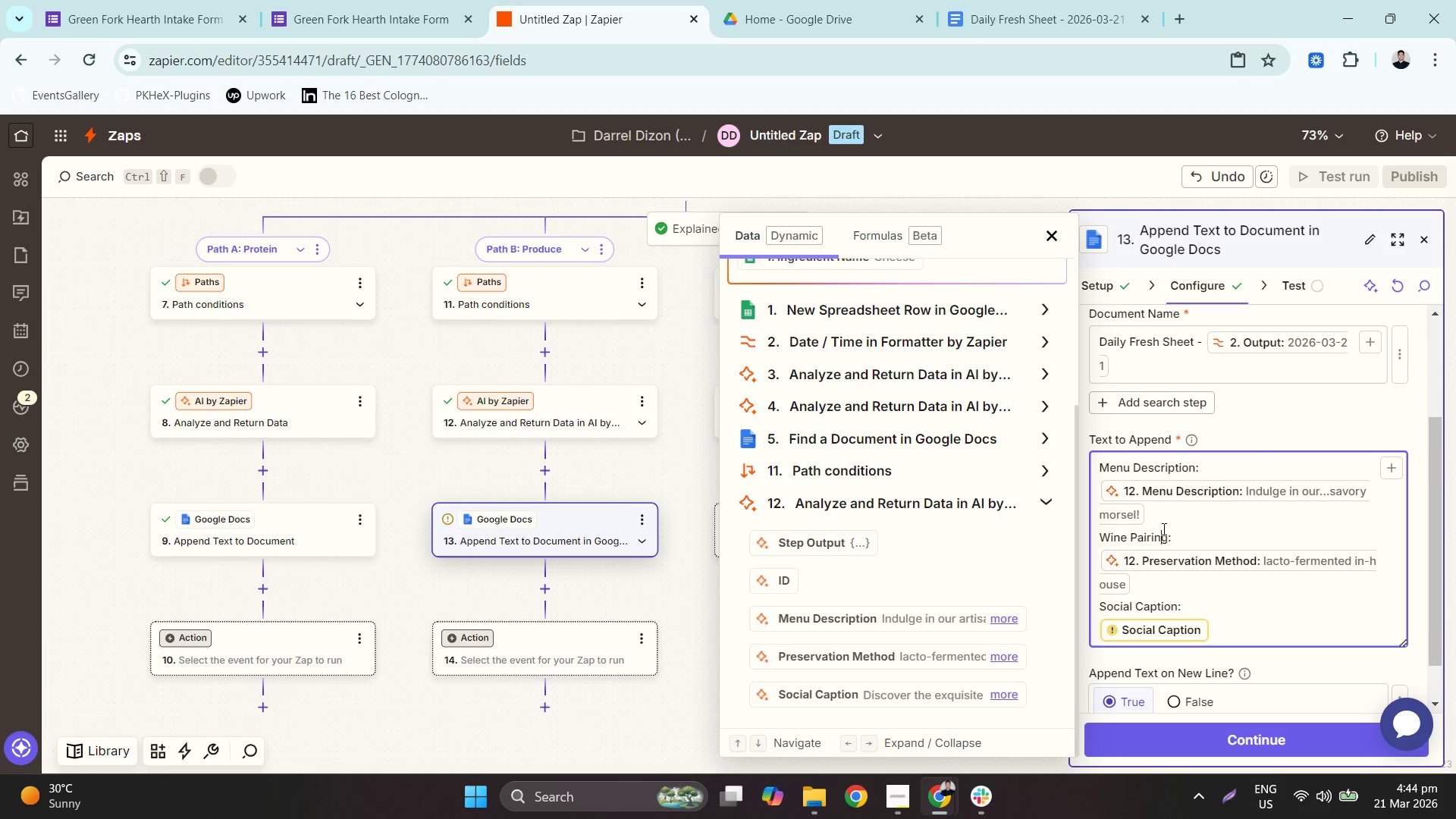 
left_click_drag(start_coordinate=[1166, 529], to_coordinate=[1087, 532])
 